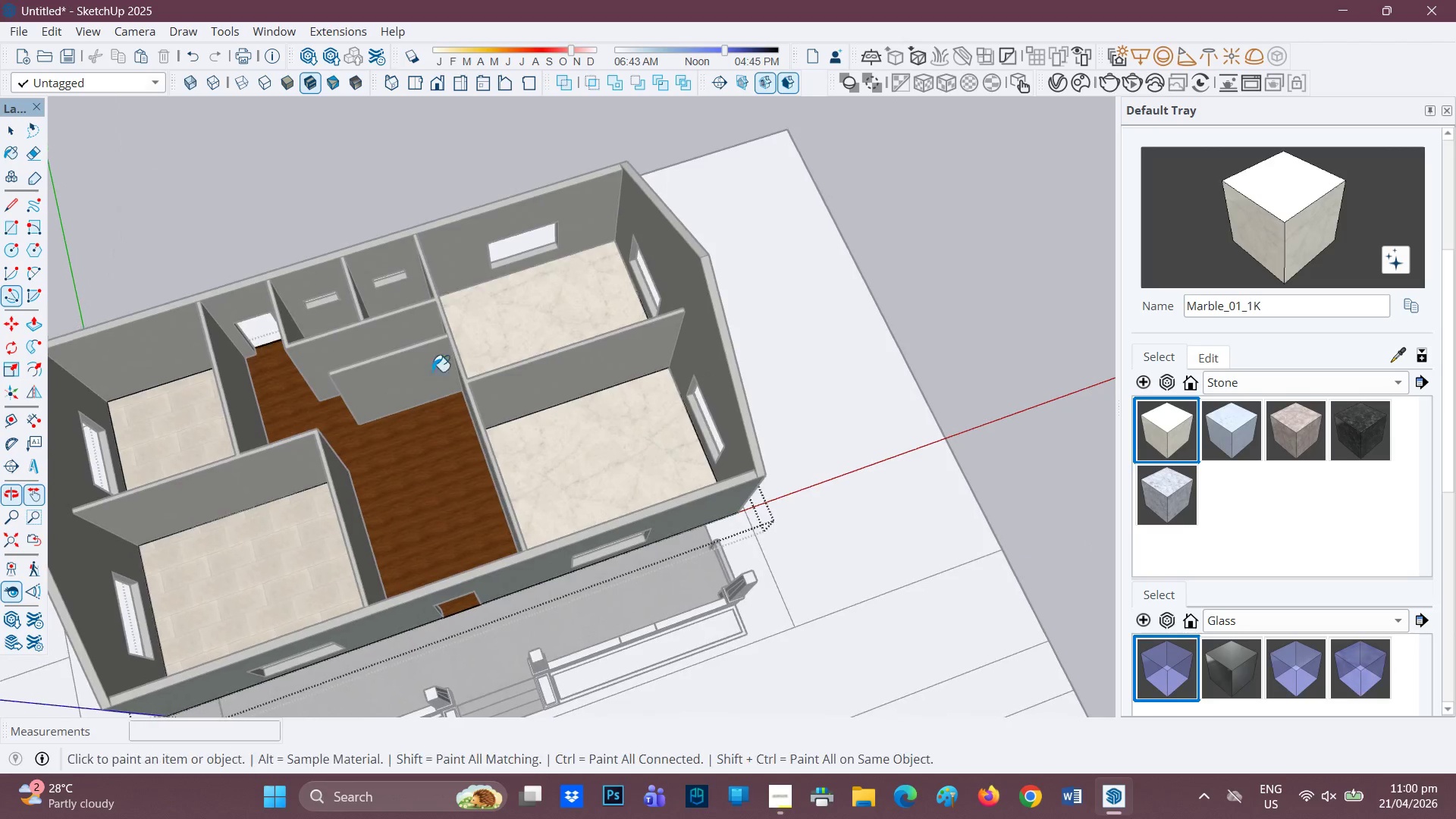 
scroll: coordinate [419, 447], scroll_direction: up, amount: 9.0
 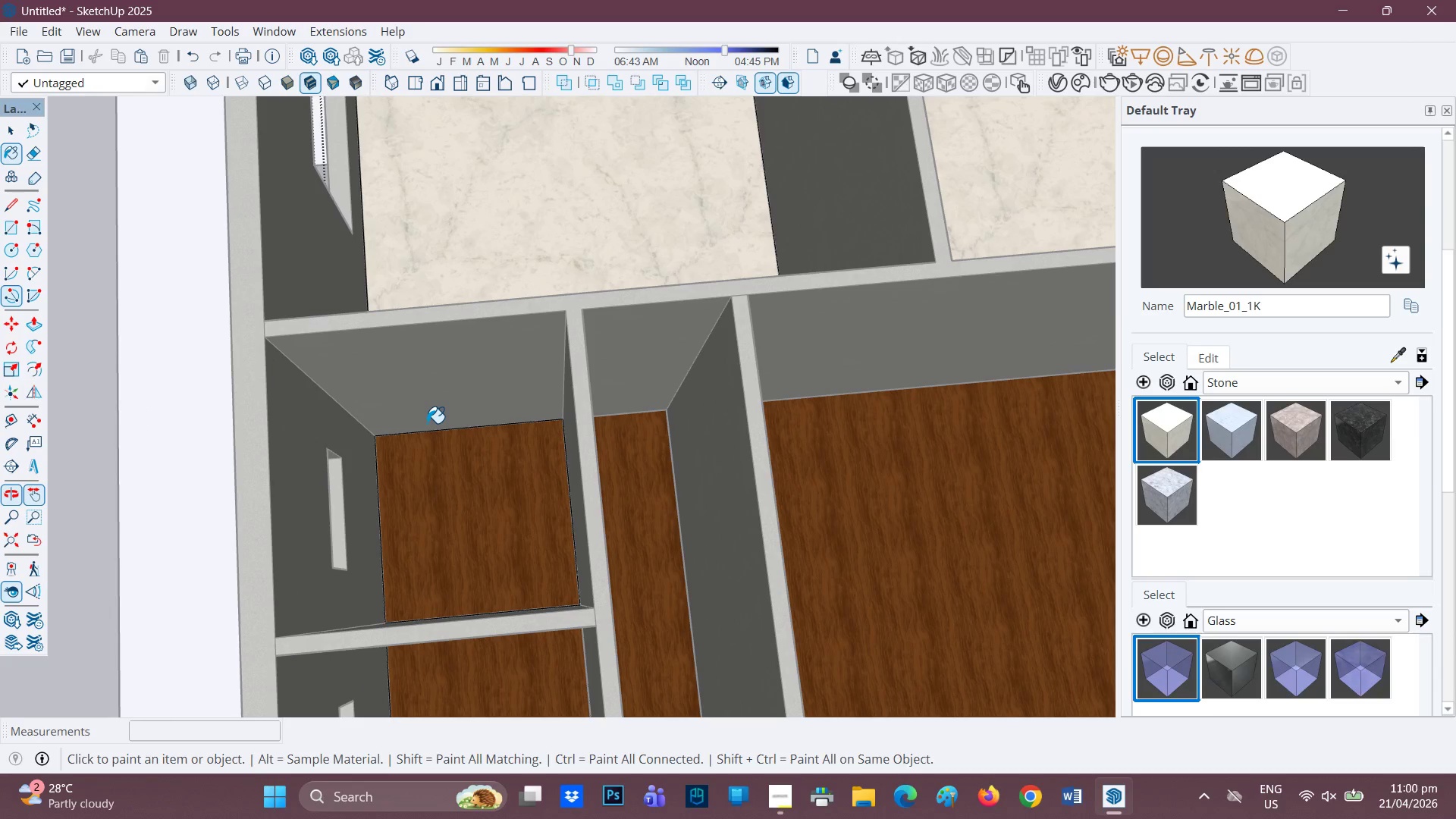 
key(E)
 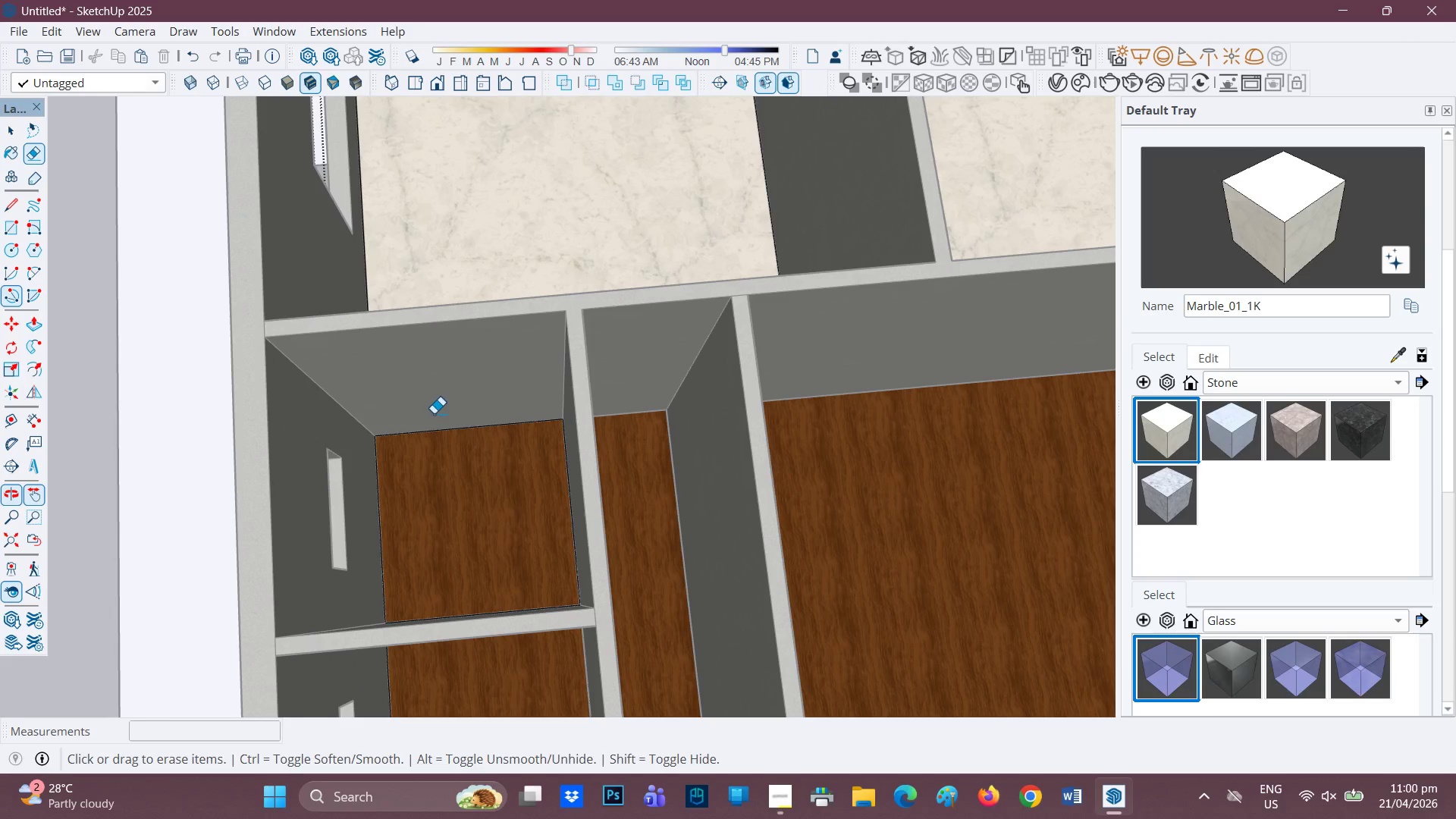 
left_click_drag(start_coordinate=[435, 422], to_coordinate=[438, 429])
 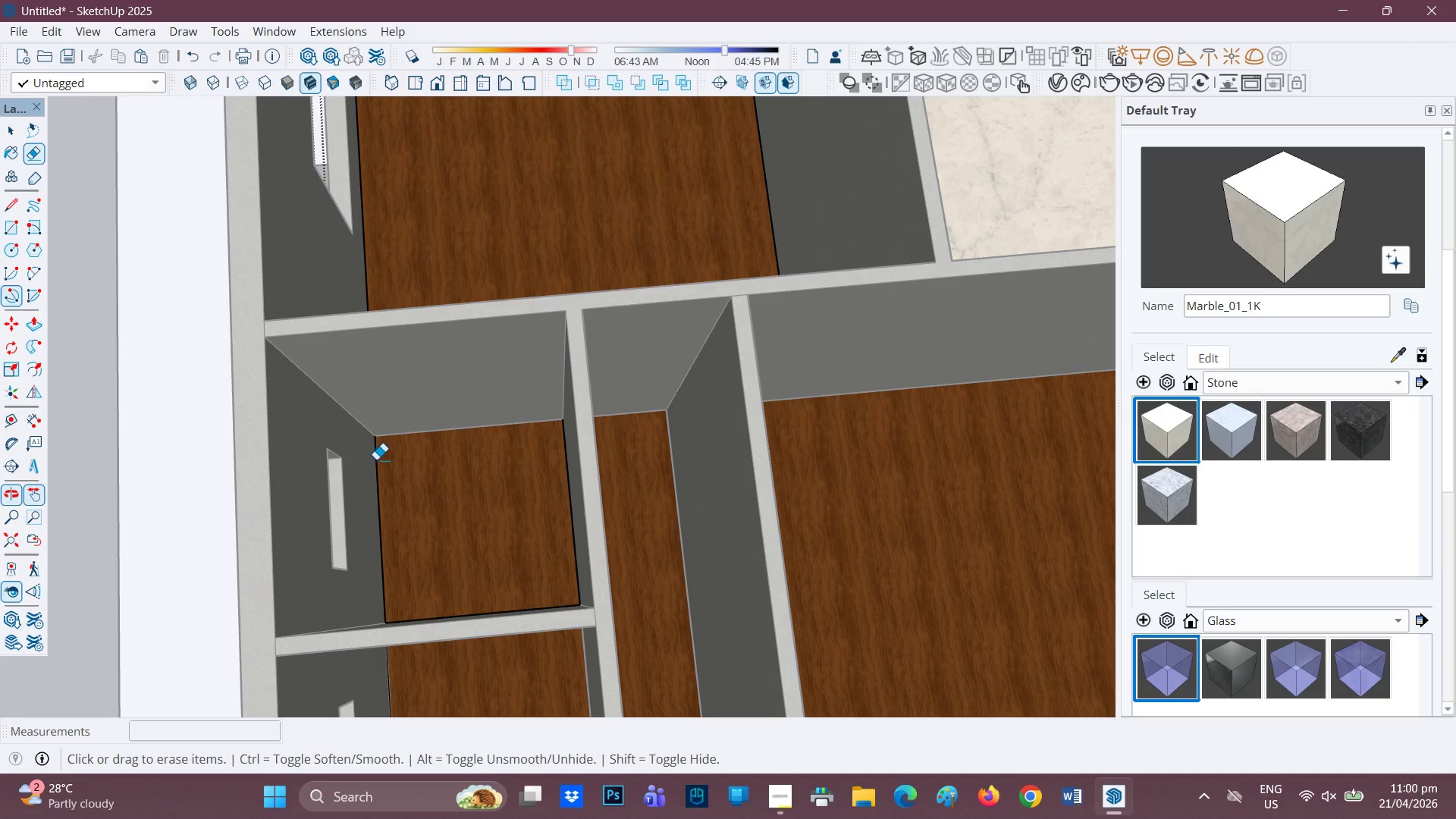 
left_click([376, 460])
 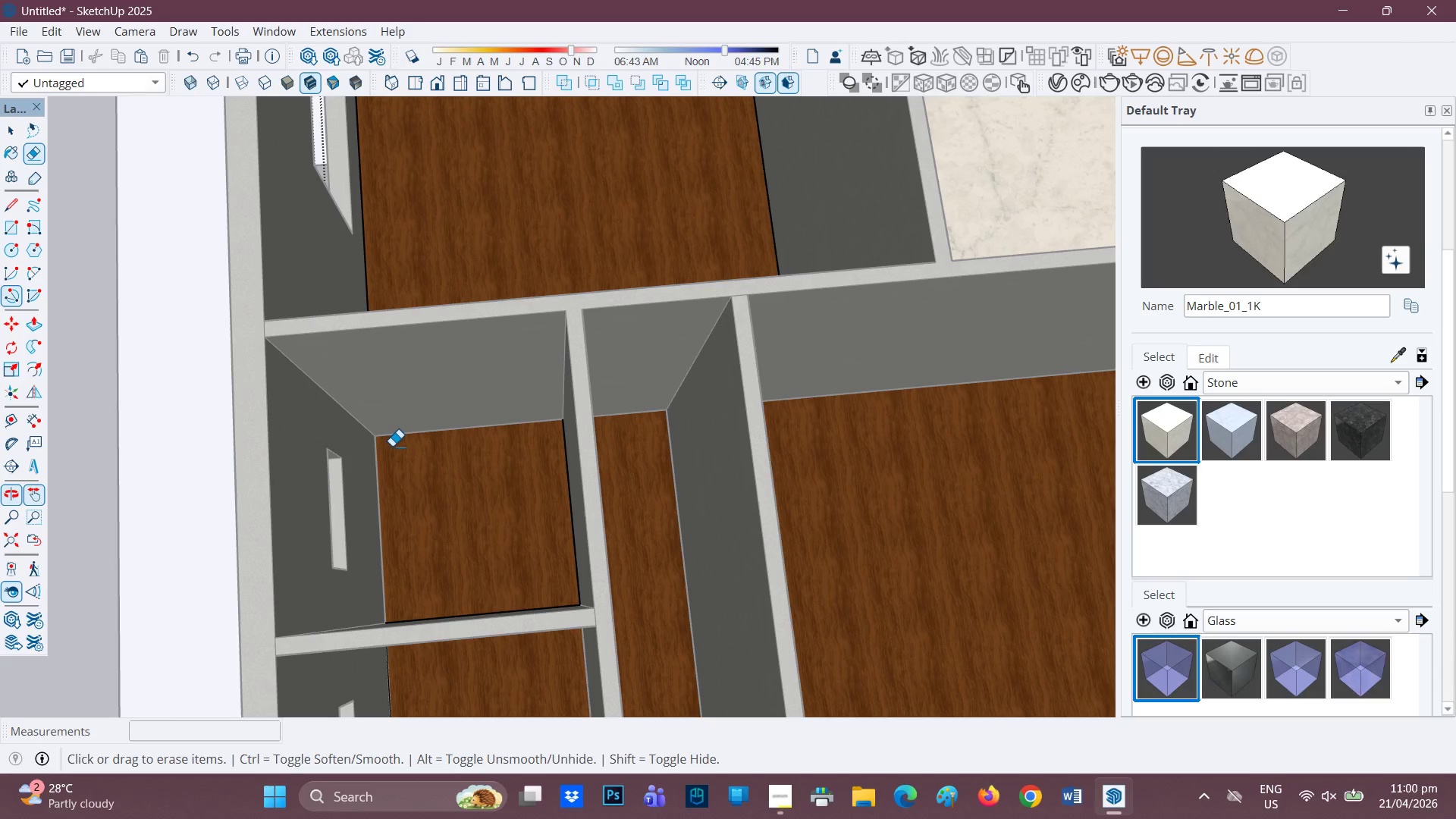 
key(Control+Z)
 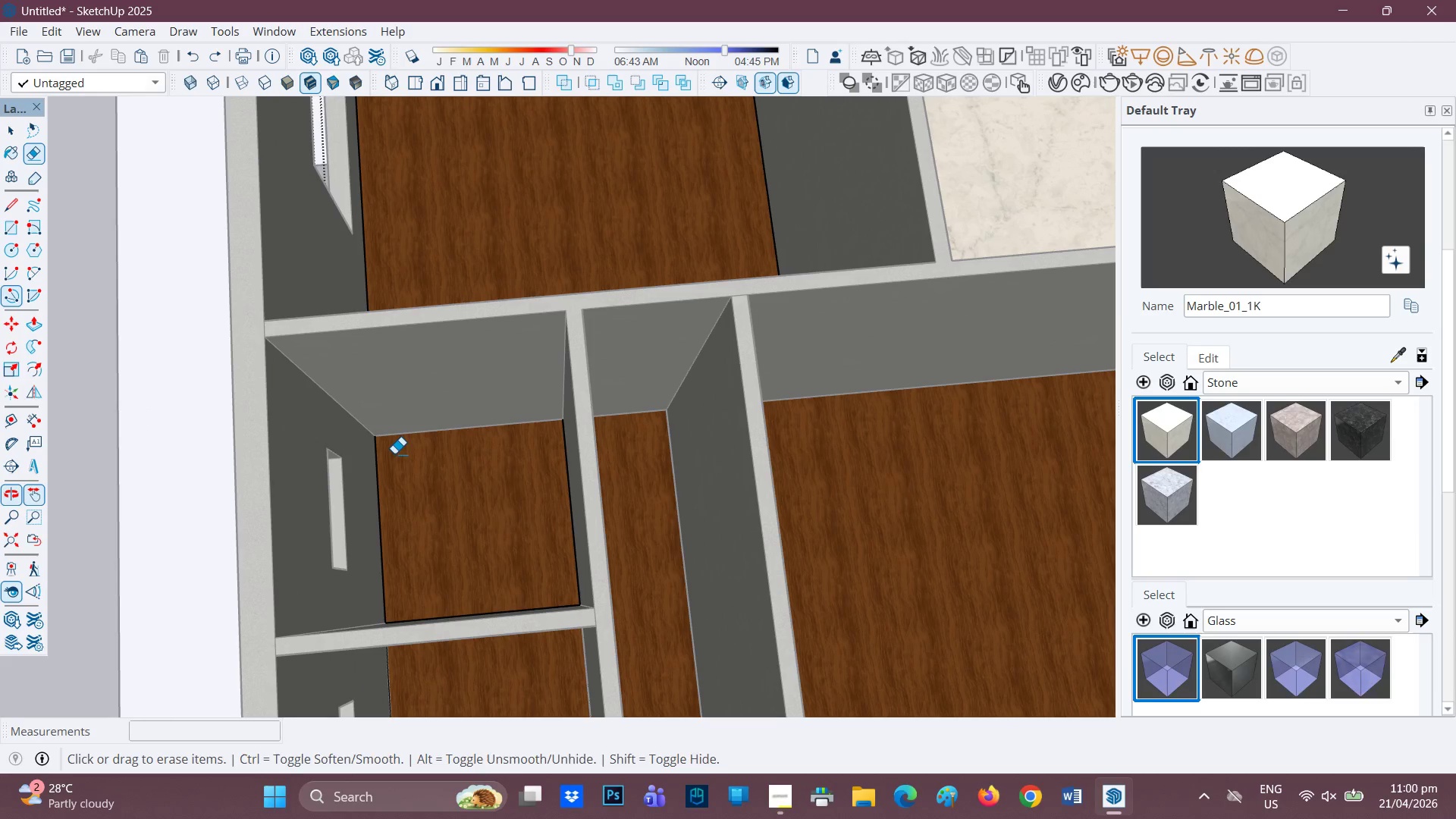 
key(Control+Z)
 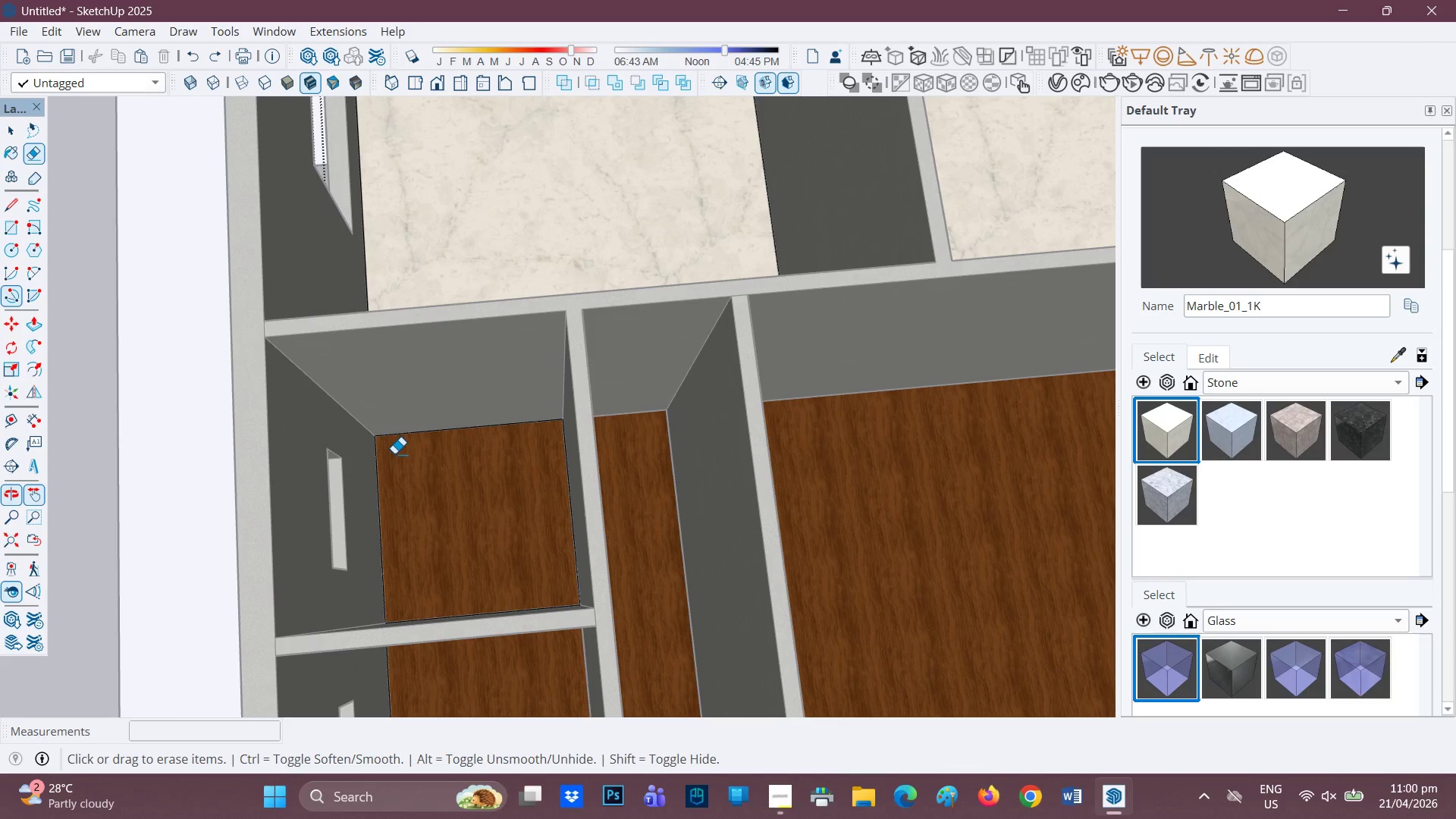 
key(Control+ControlLeft)
 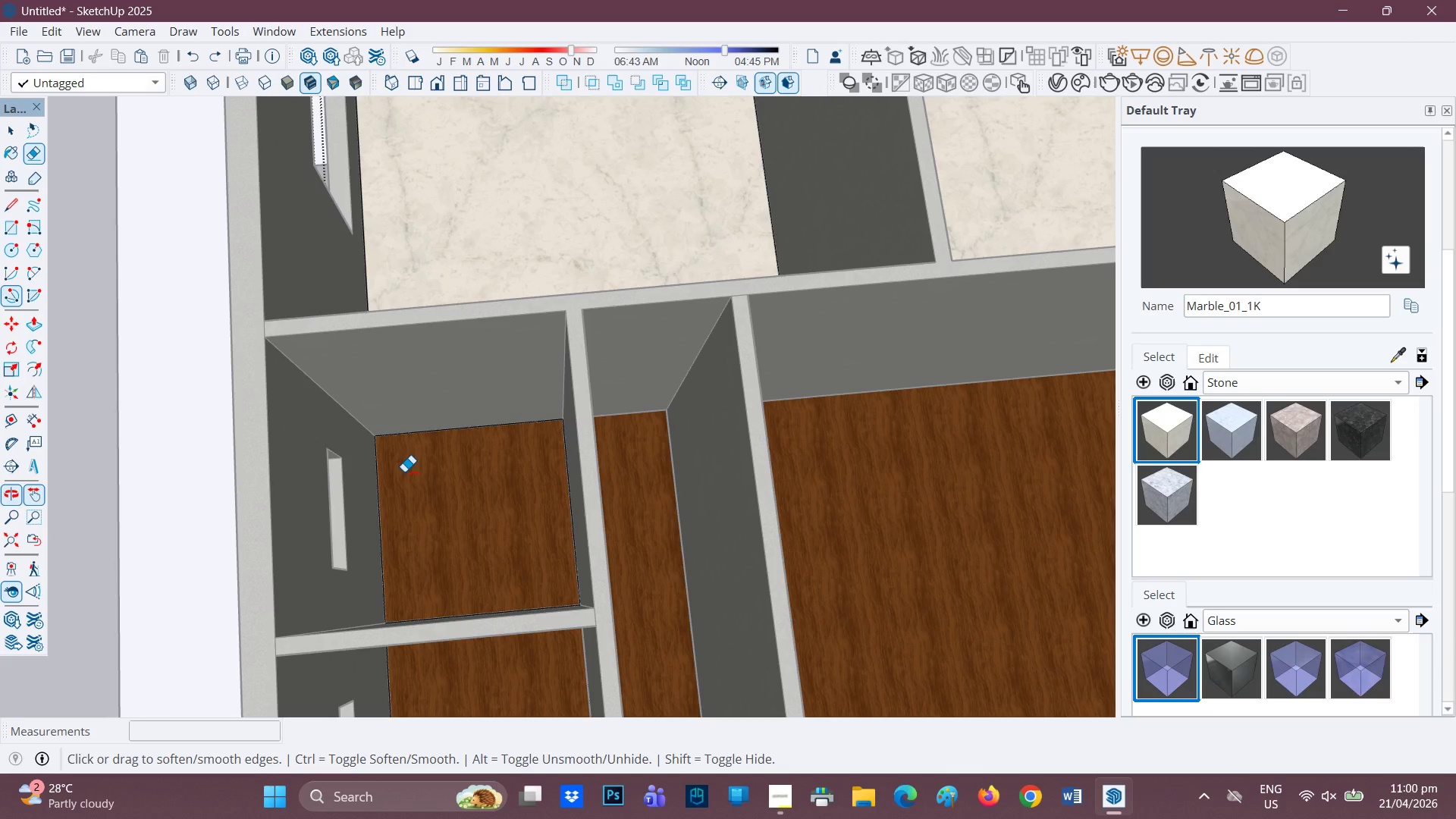 
scroll: coordinate [407, 472], scroll_direction: up, amount: 3.0
 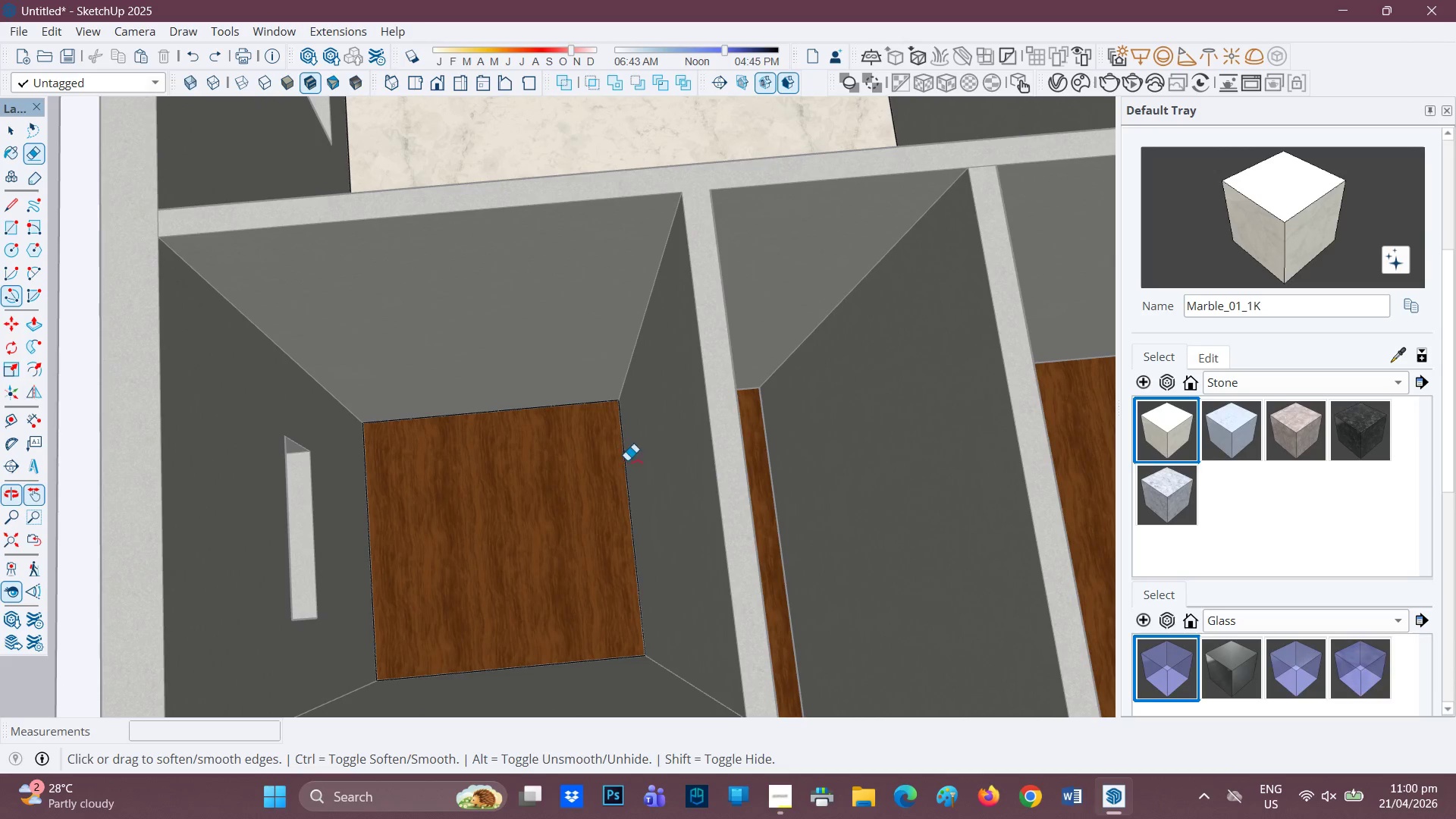 
left_click_drag(start_coordinate=[635, 460], to_coordinate=[620, 459])
 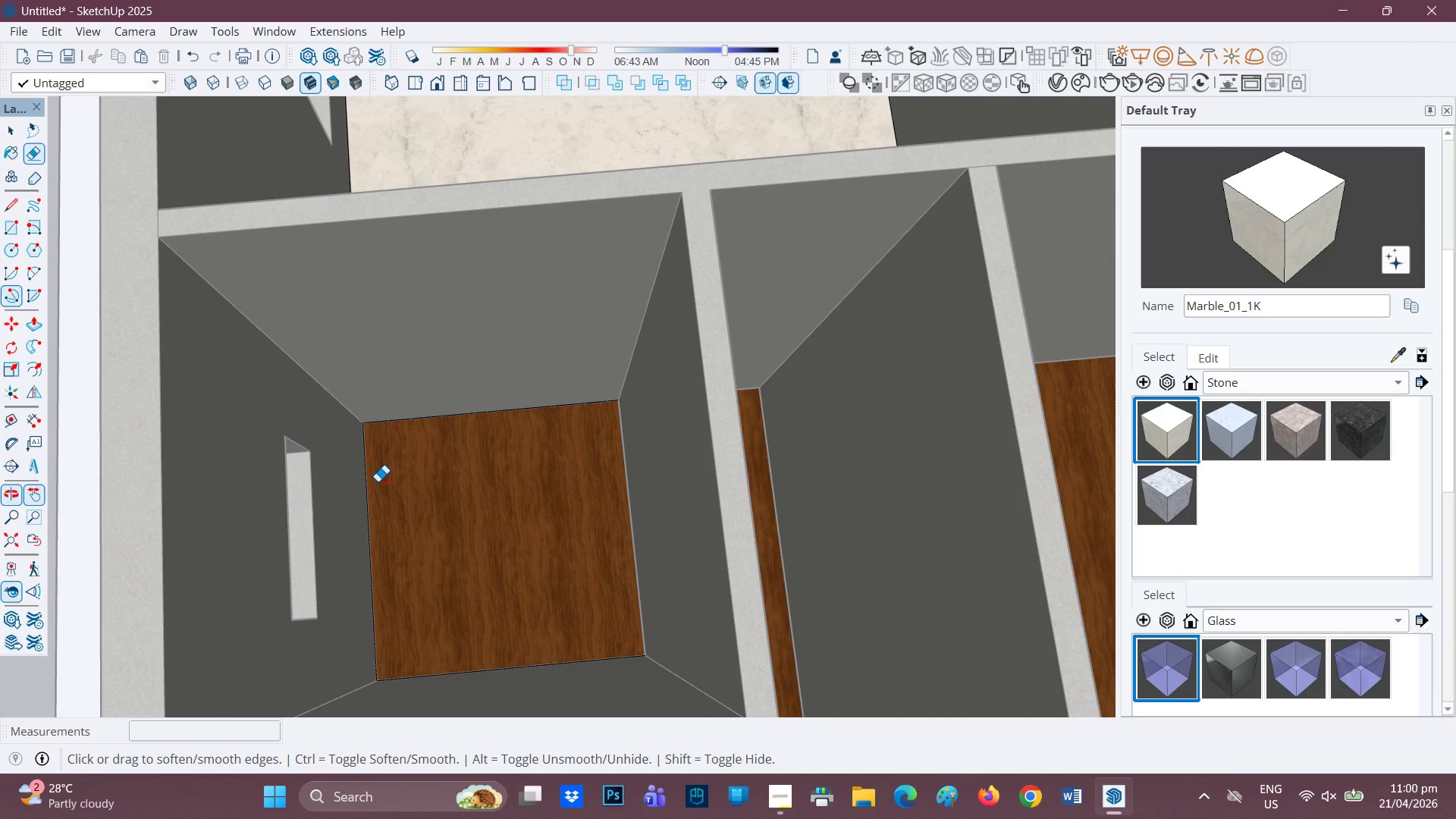 
left_click_drag(start_coordinate=[369, 485], to_coordinate=[373, 485])
 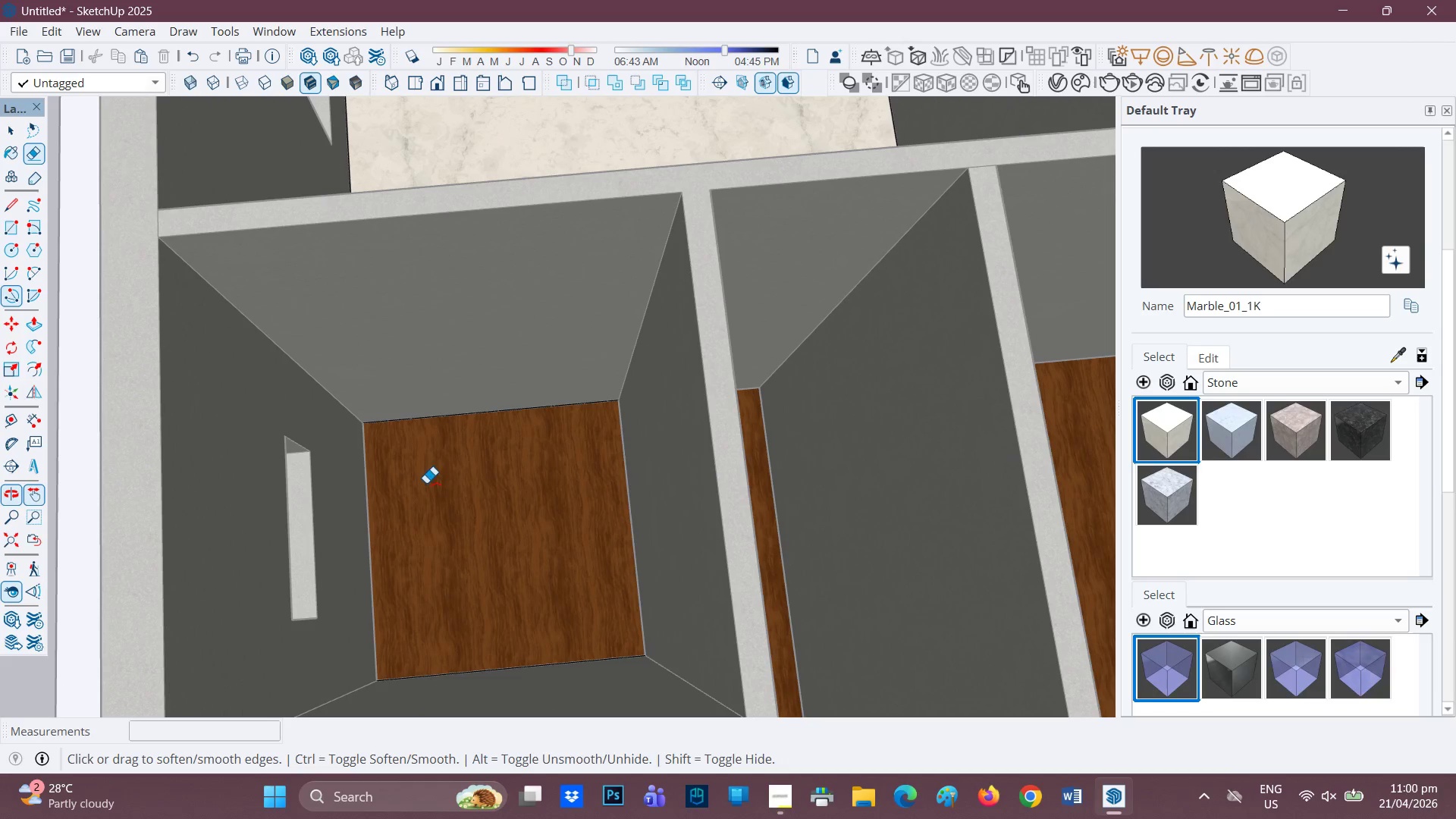 
scroll: coordinate [482, 496], scroll_direction: down, amount: 2.0
 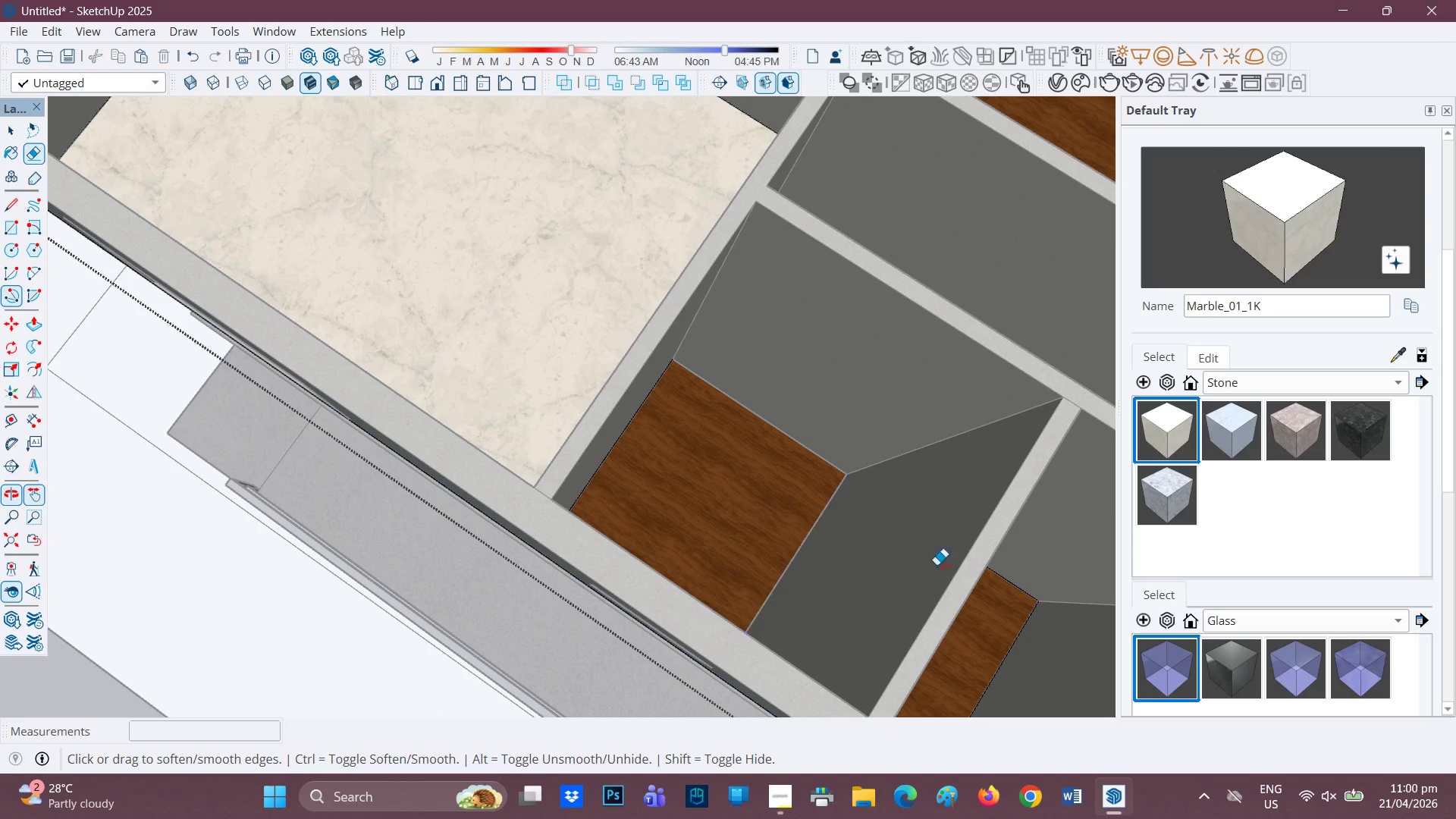 
left_click_drag(start_coordinate=[1034, 628], to_coordinate=[1024, 614])
 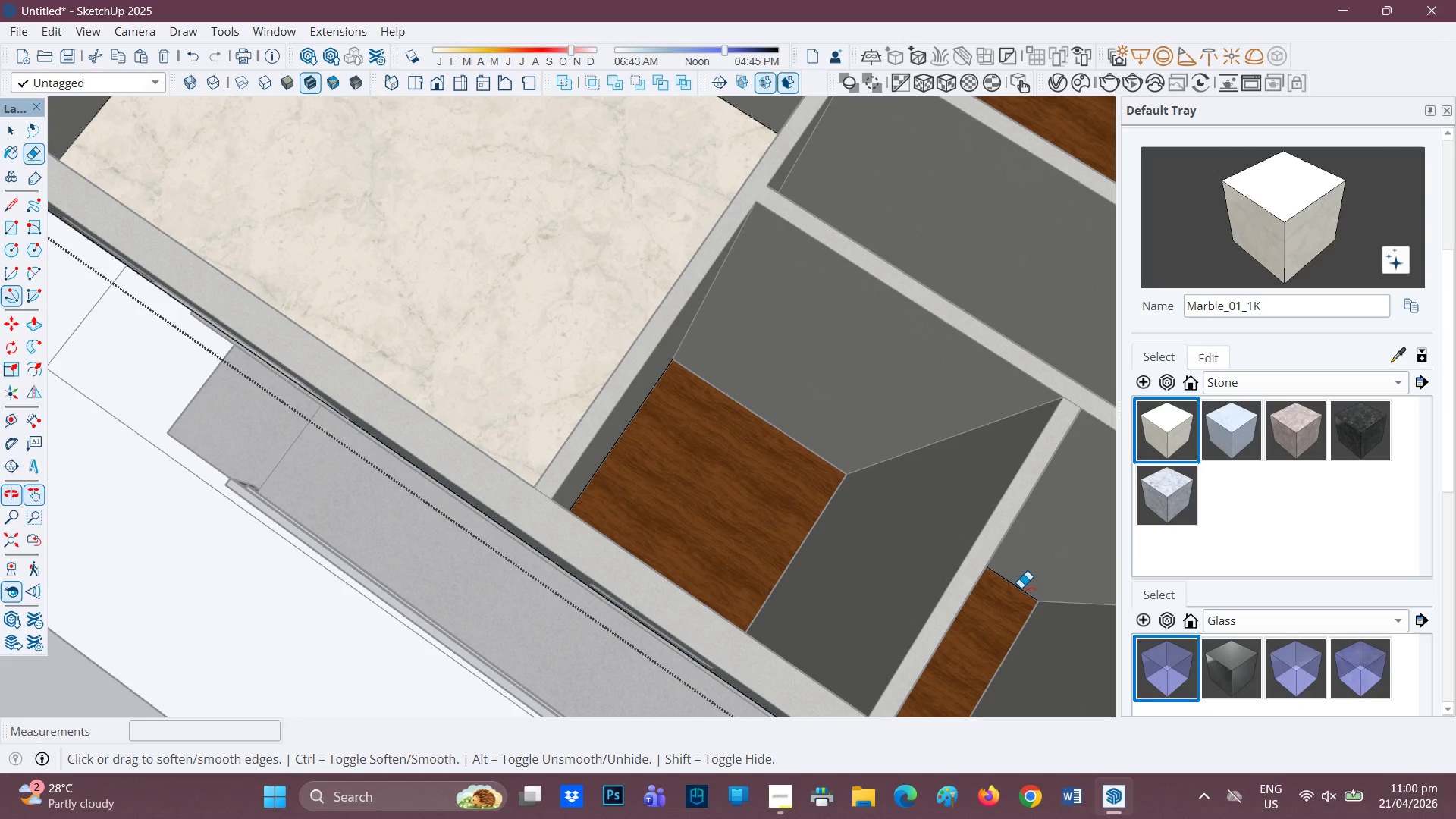 
left_click_drag(start_coordinate=[1021, 588], to_coordinate=[1018, 594])
 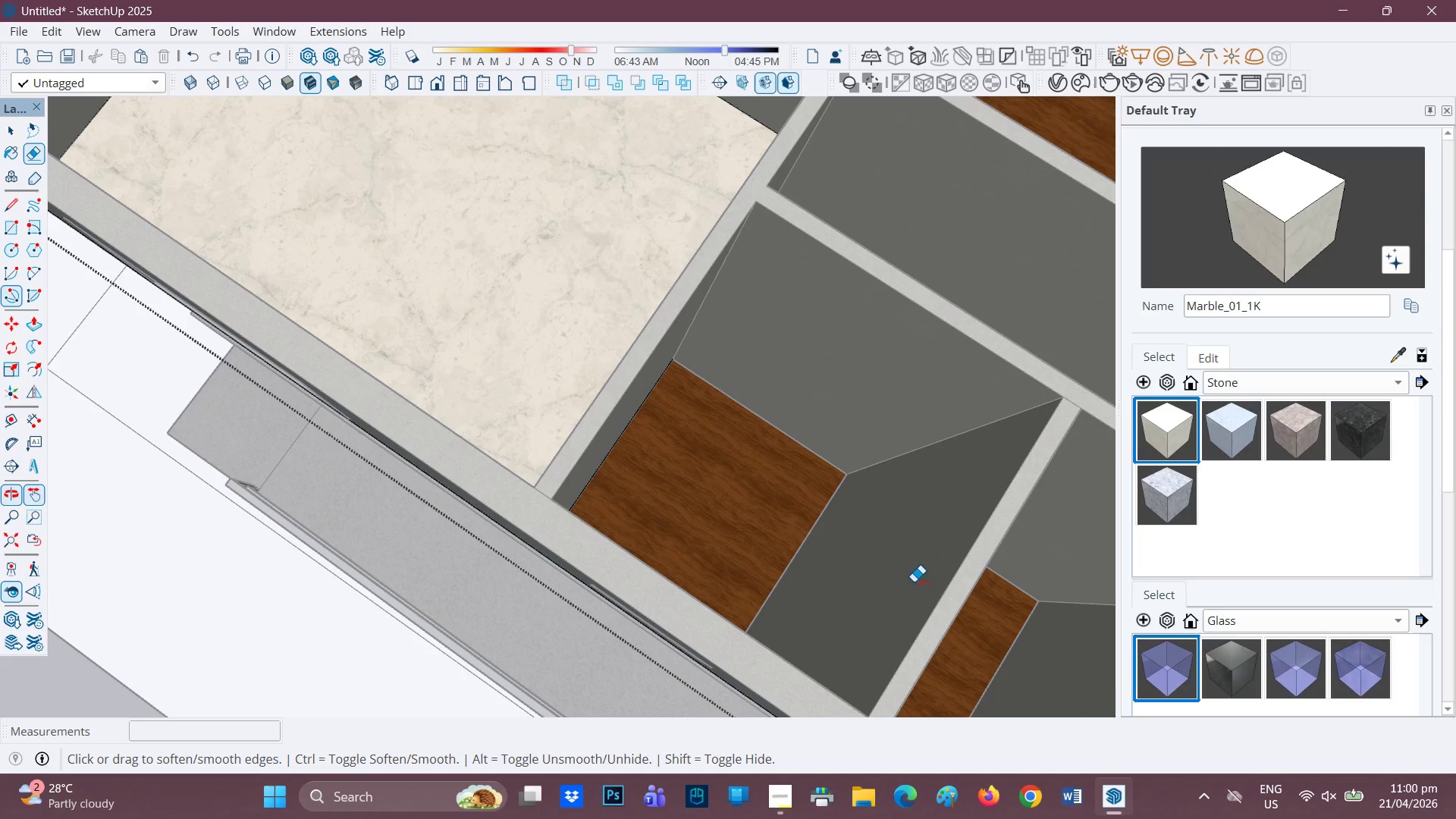 
key(H)
 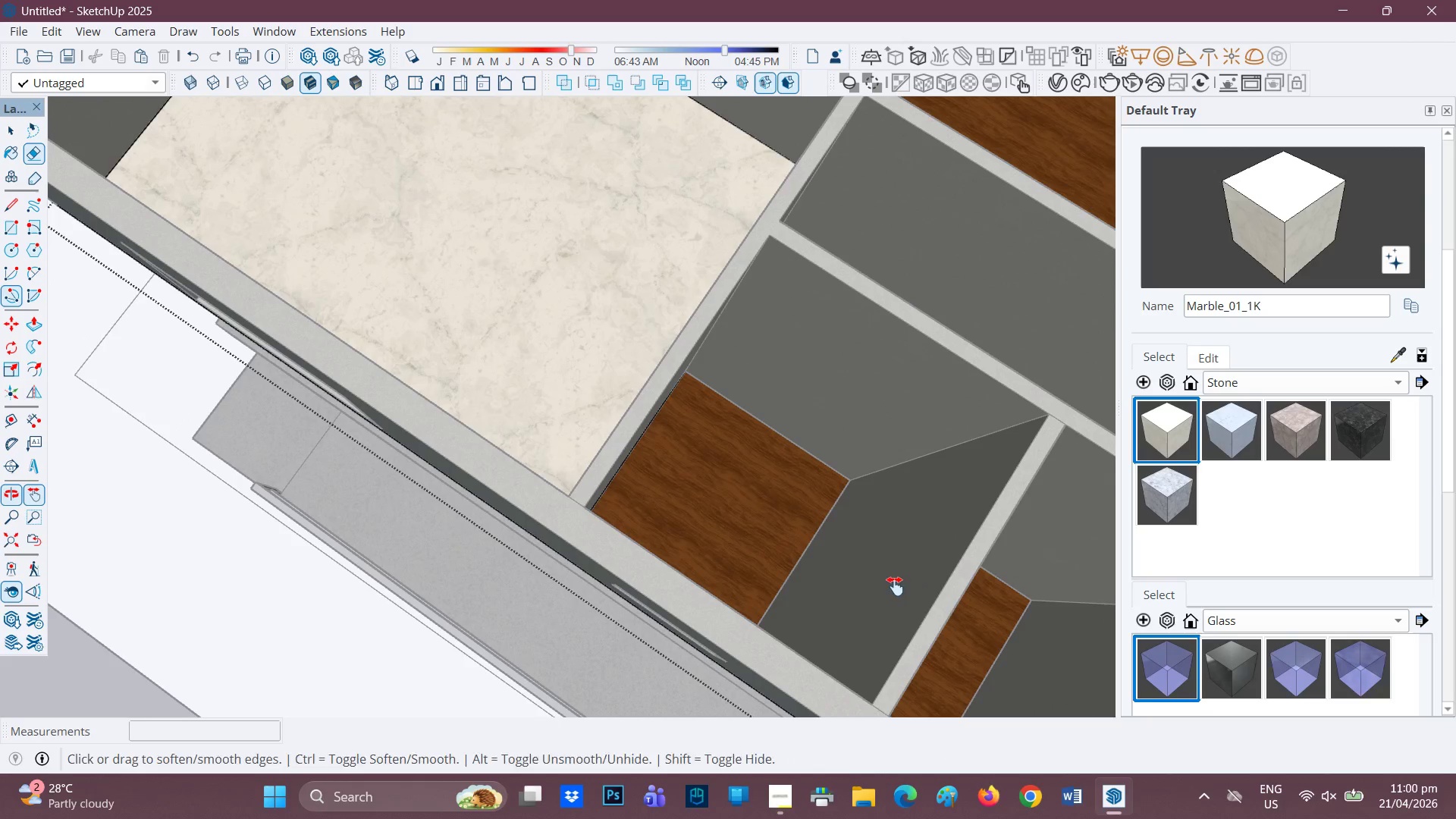 
scroll: coordinate [908, 585], scroll_direction: down, amount: 1.0
 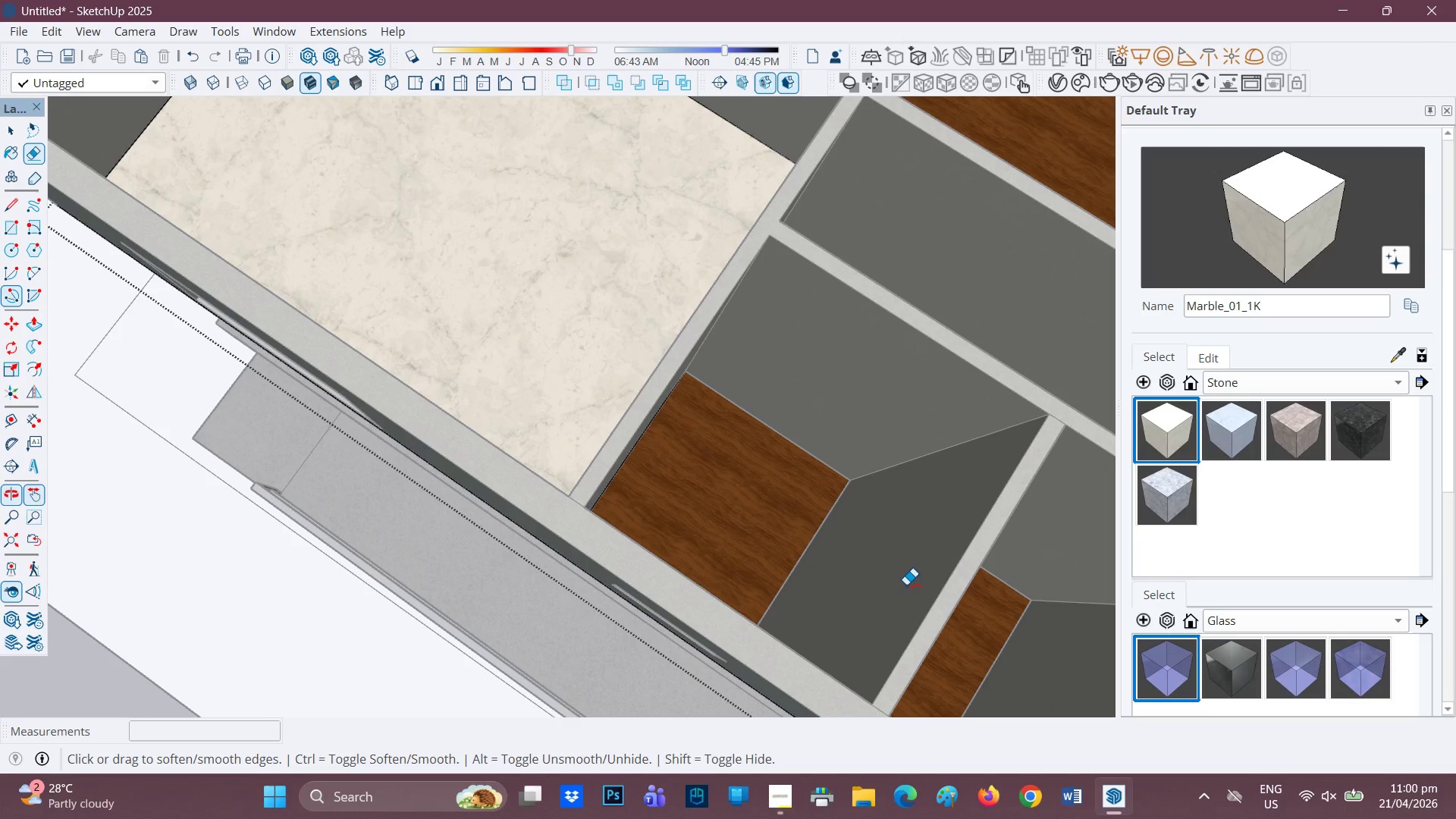 
left_click_drag(start_coordinate=[888, 585], to_coordinate=[568, 430])
 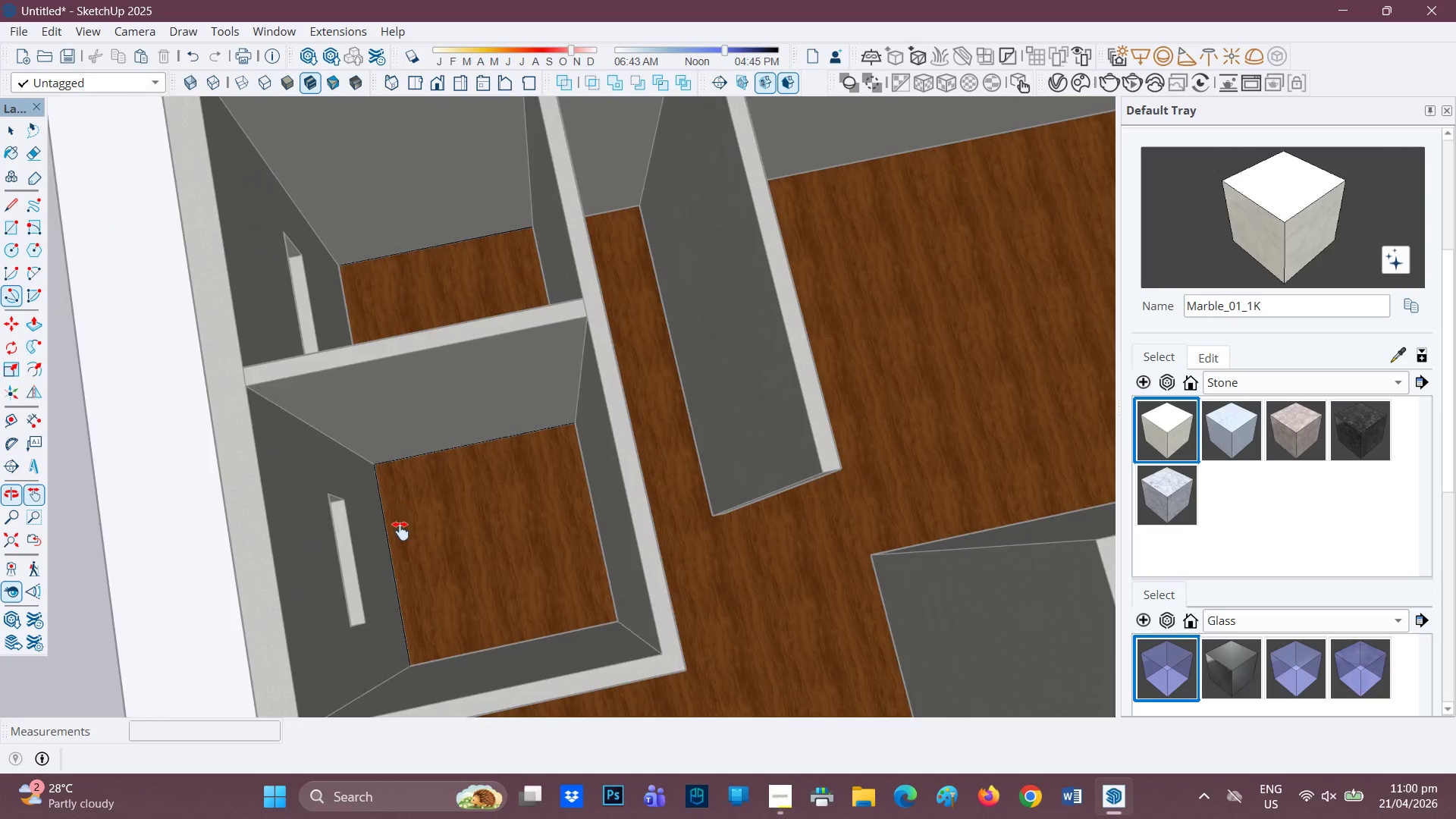 
key(E)
 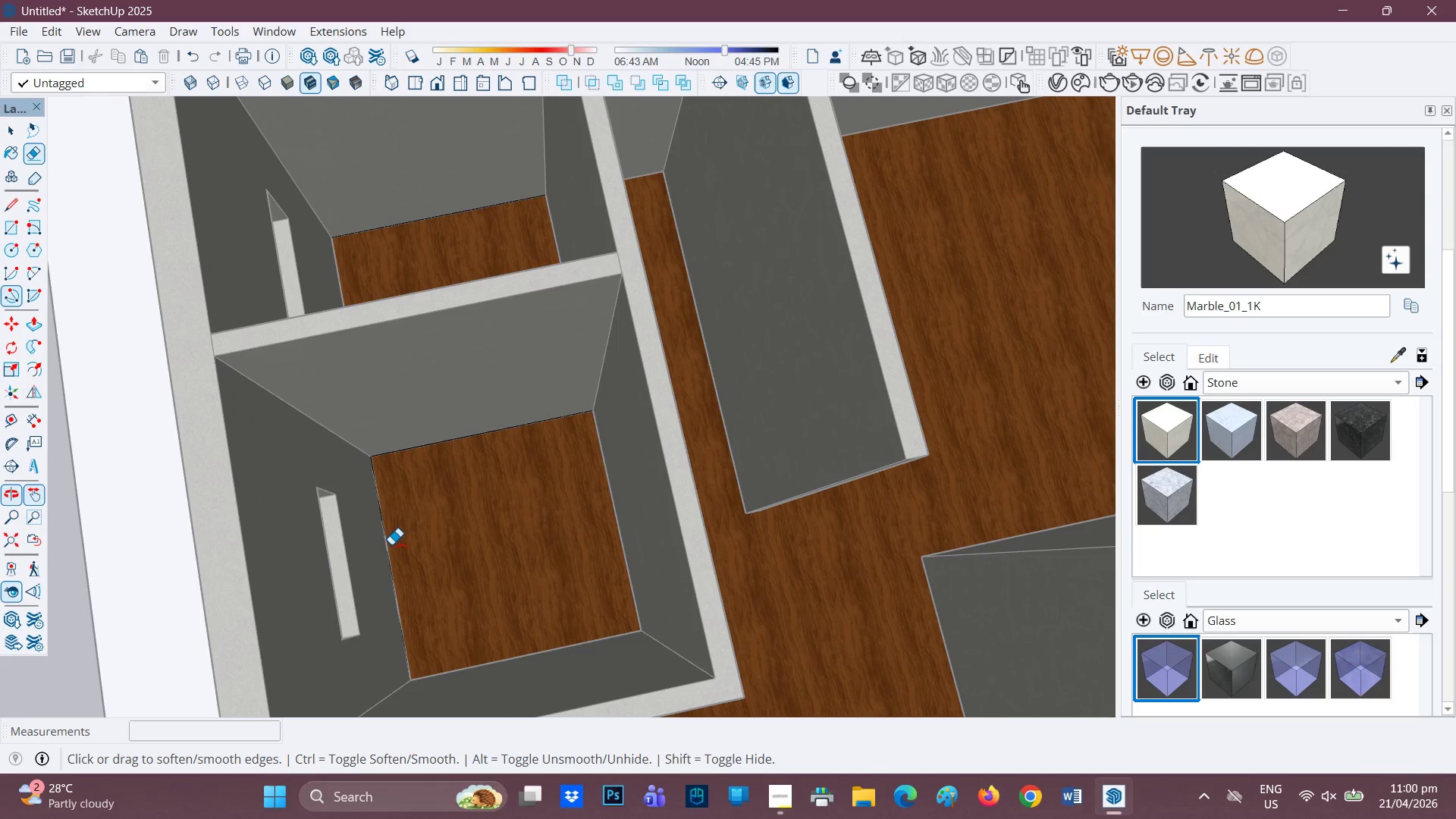 
scroll: coordinate [406, 538], scroll_direction: none, amount: 0.0
 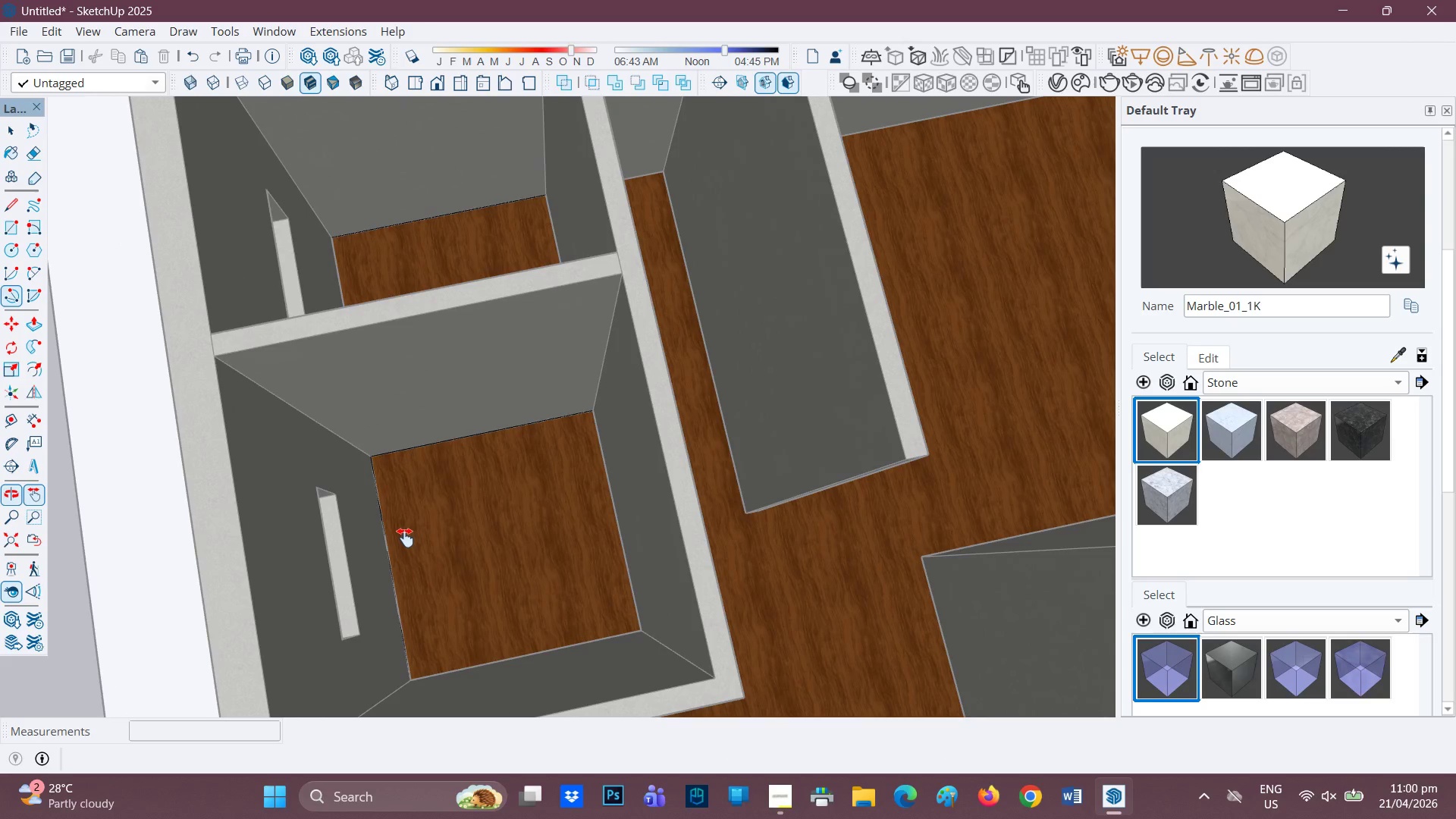 
left_click_drag(start_coordinate=[380, 544], to_coordinate=[389, 545])
 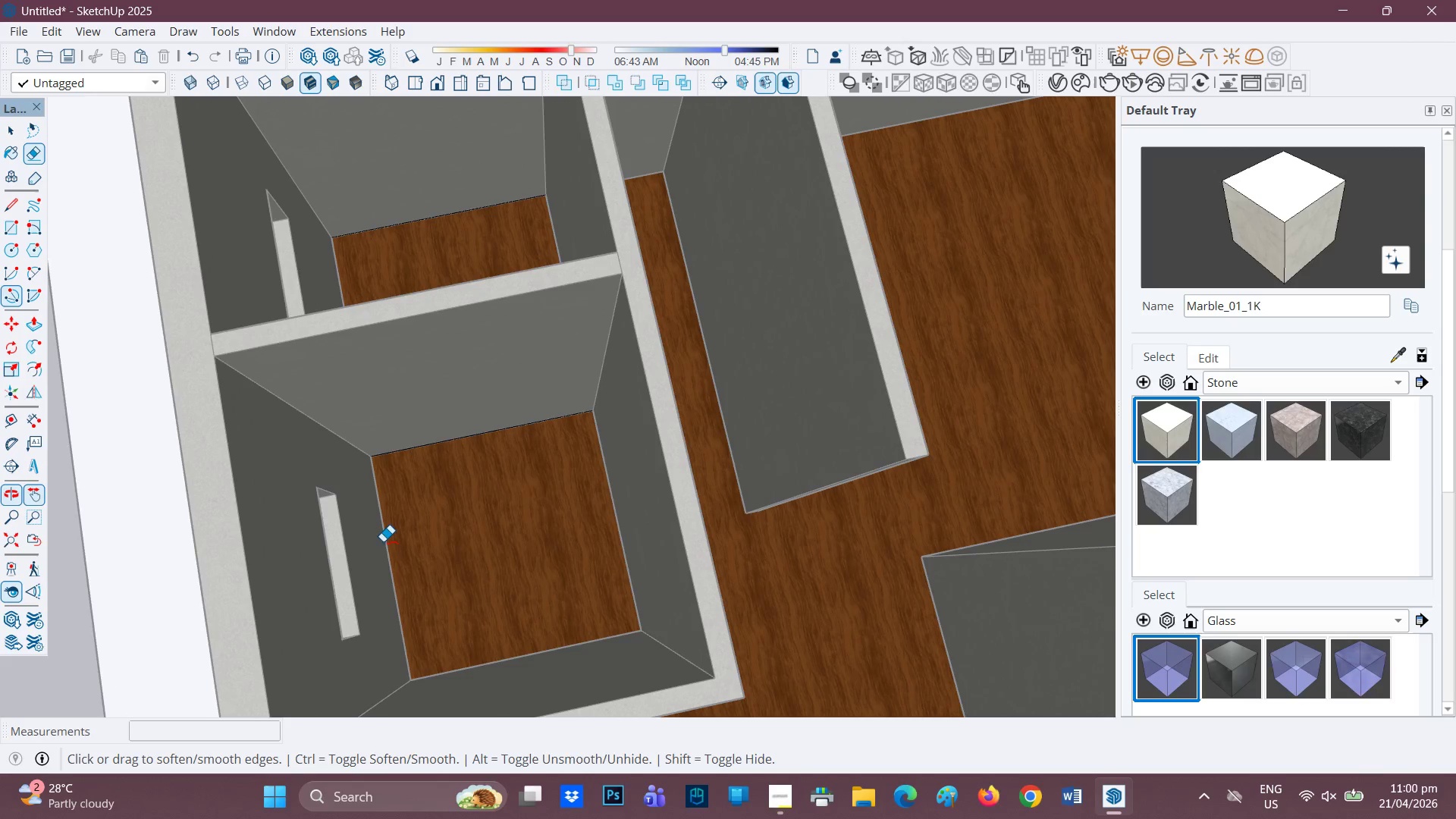 
scroll: coordinate [381, 551], scroll_direction: down, amount: 3.0
 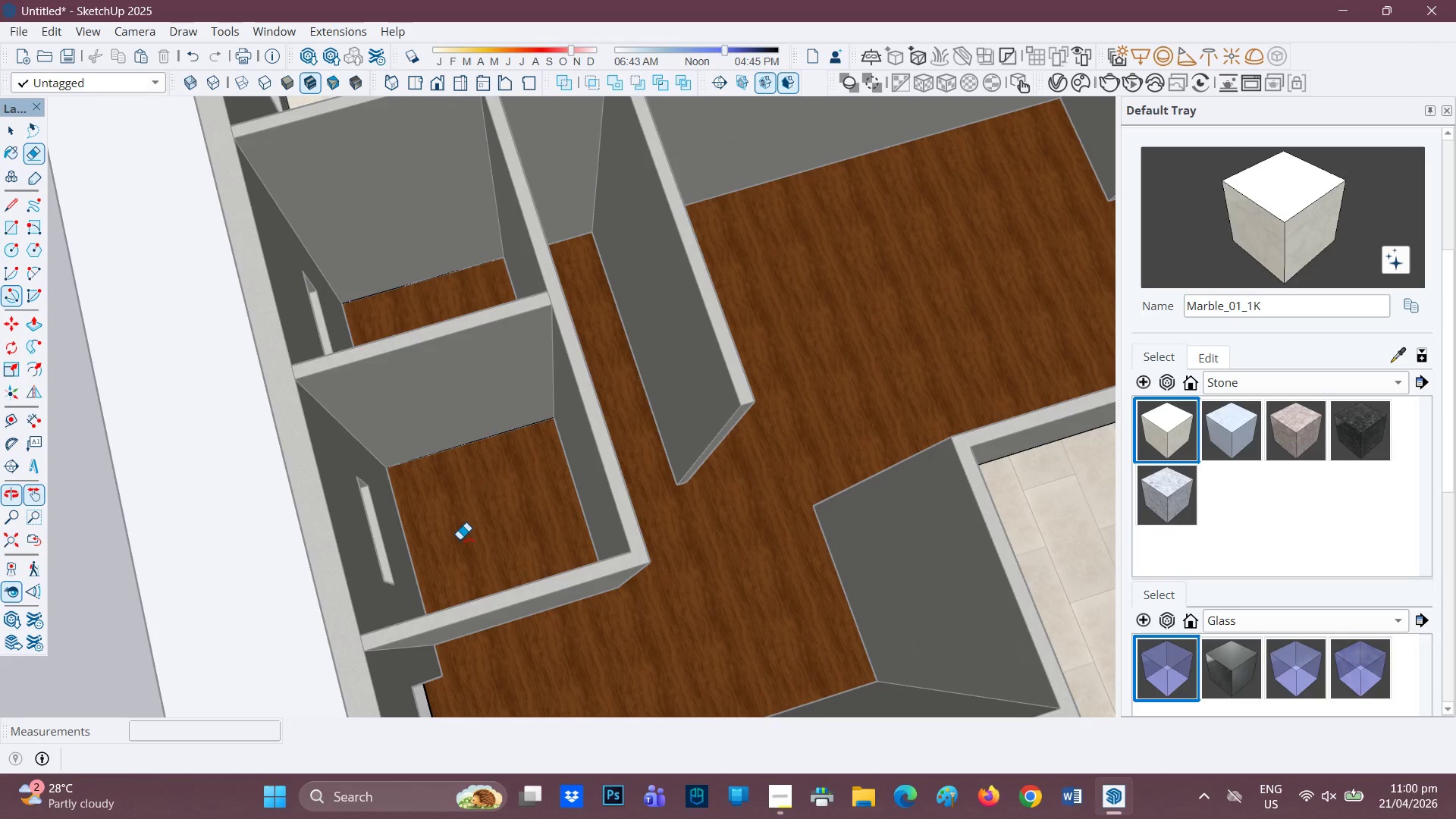 
key(R)
 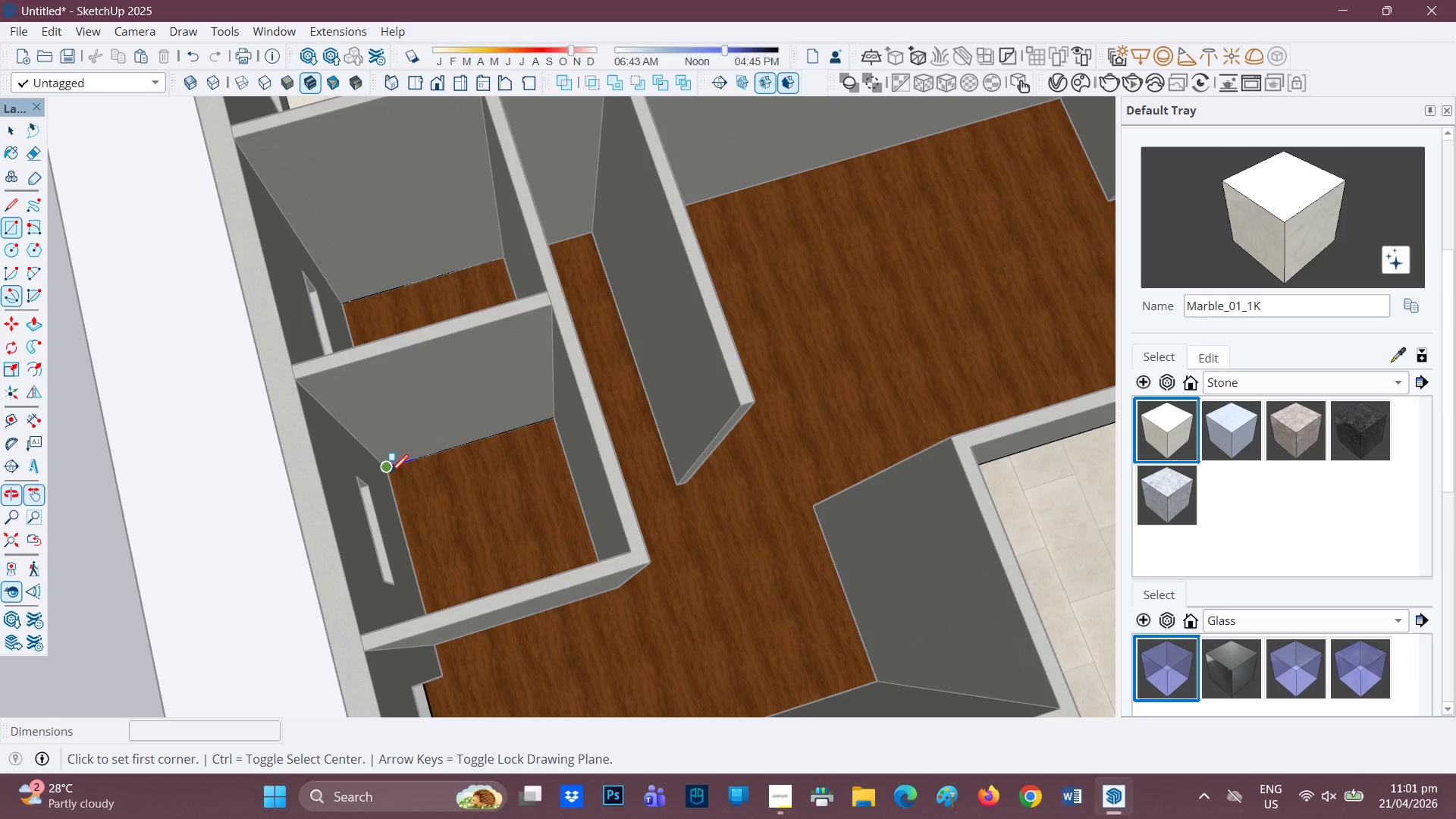 
left_click([391, 474])
 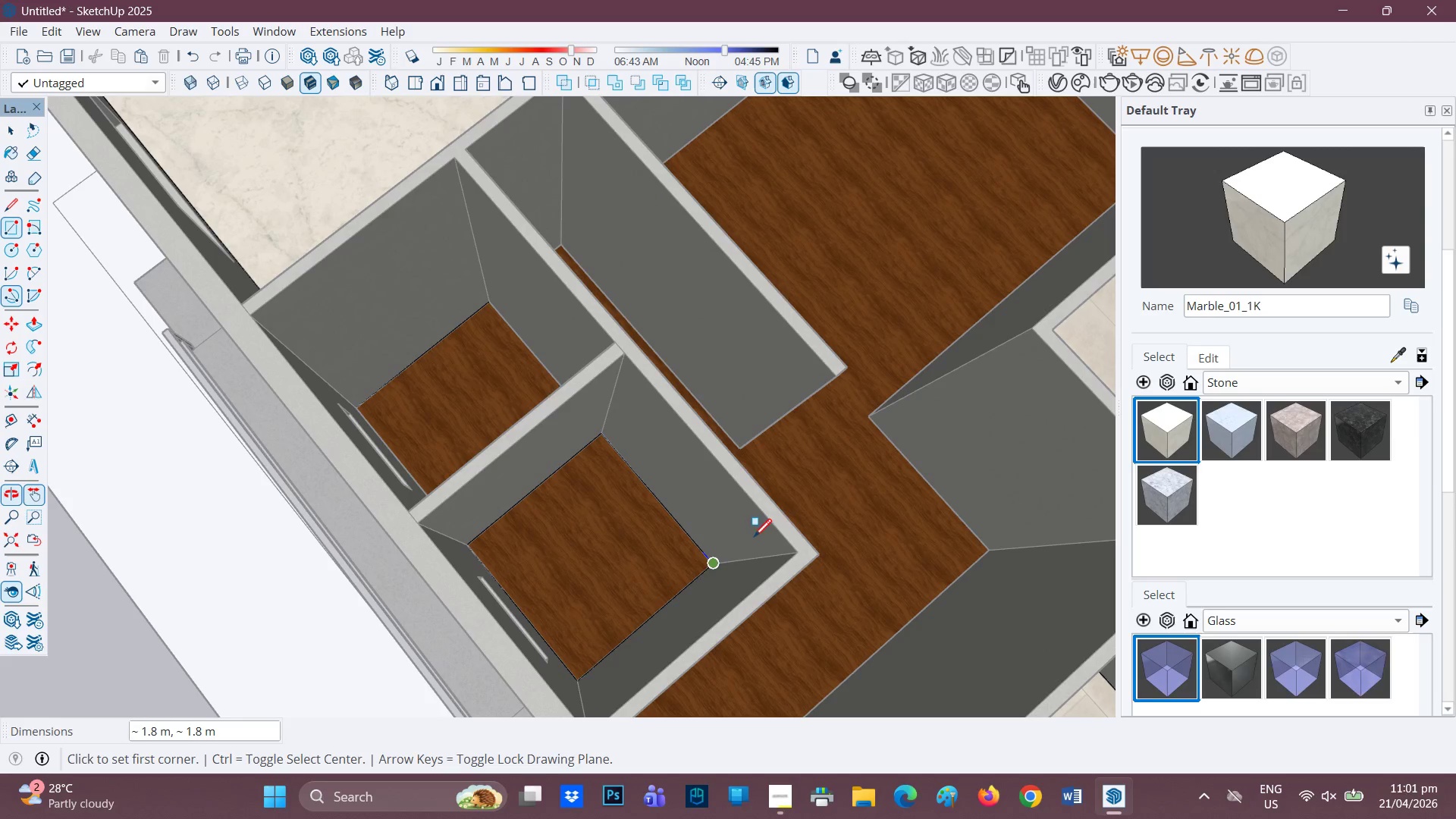 
left_click([1389, 381])
 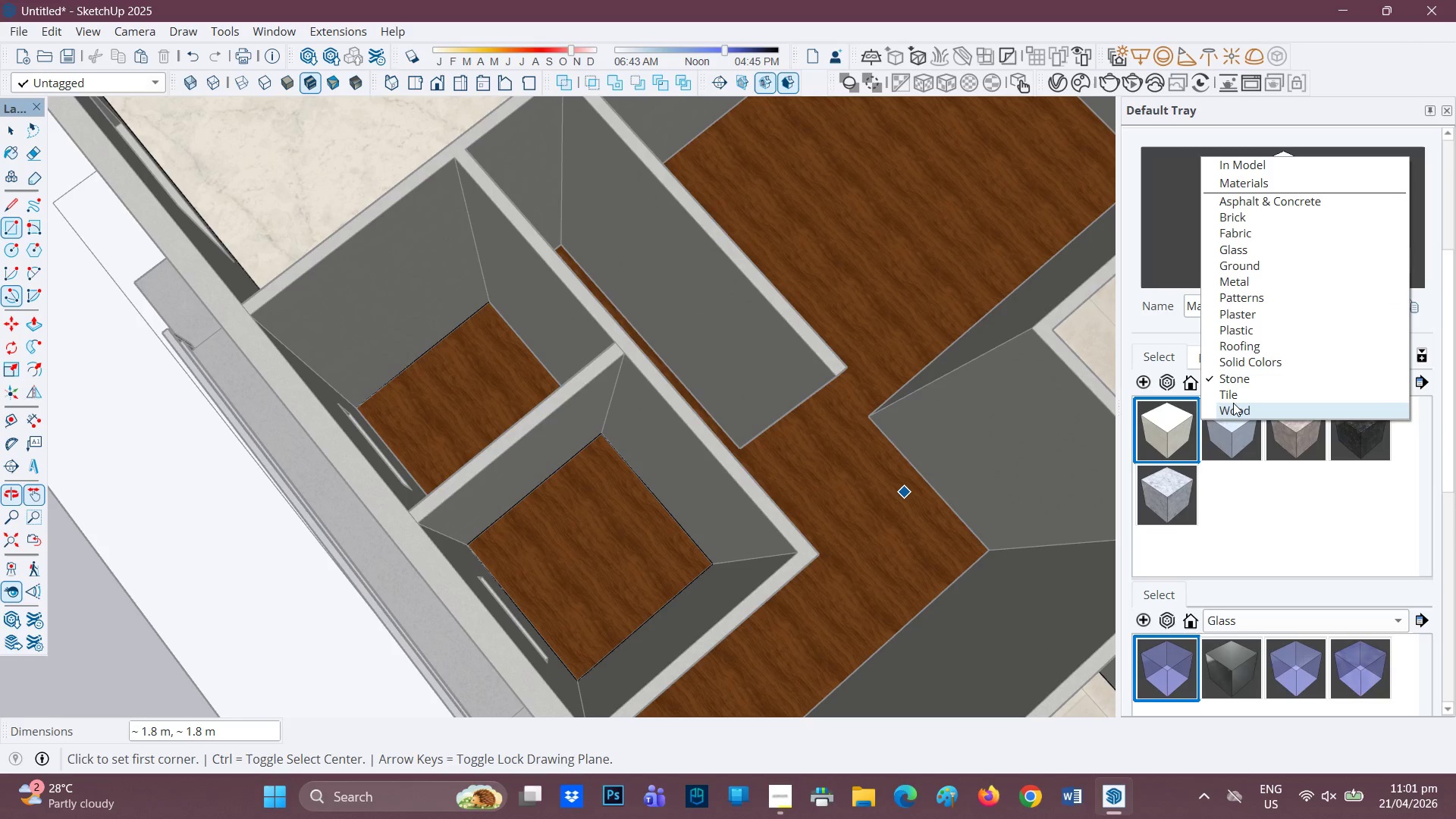 
left_click([1234, 392])
 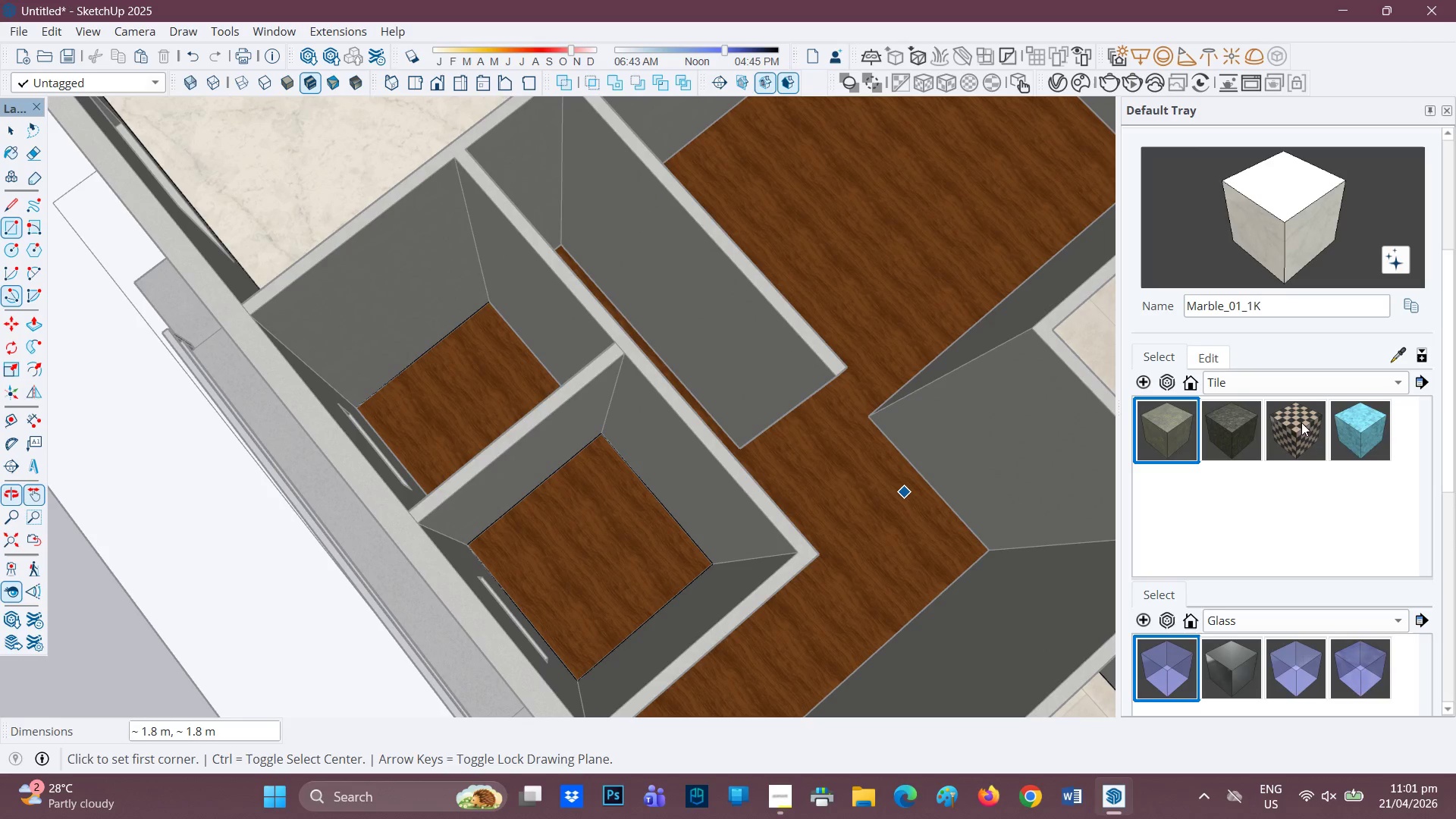 
left_click([1291, 422])
 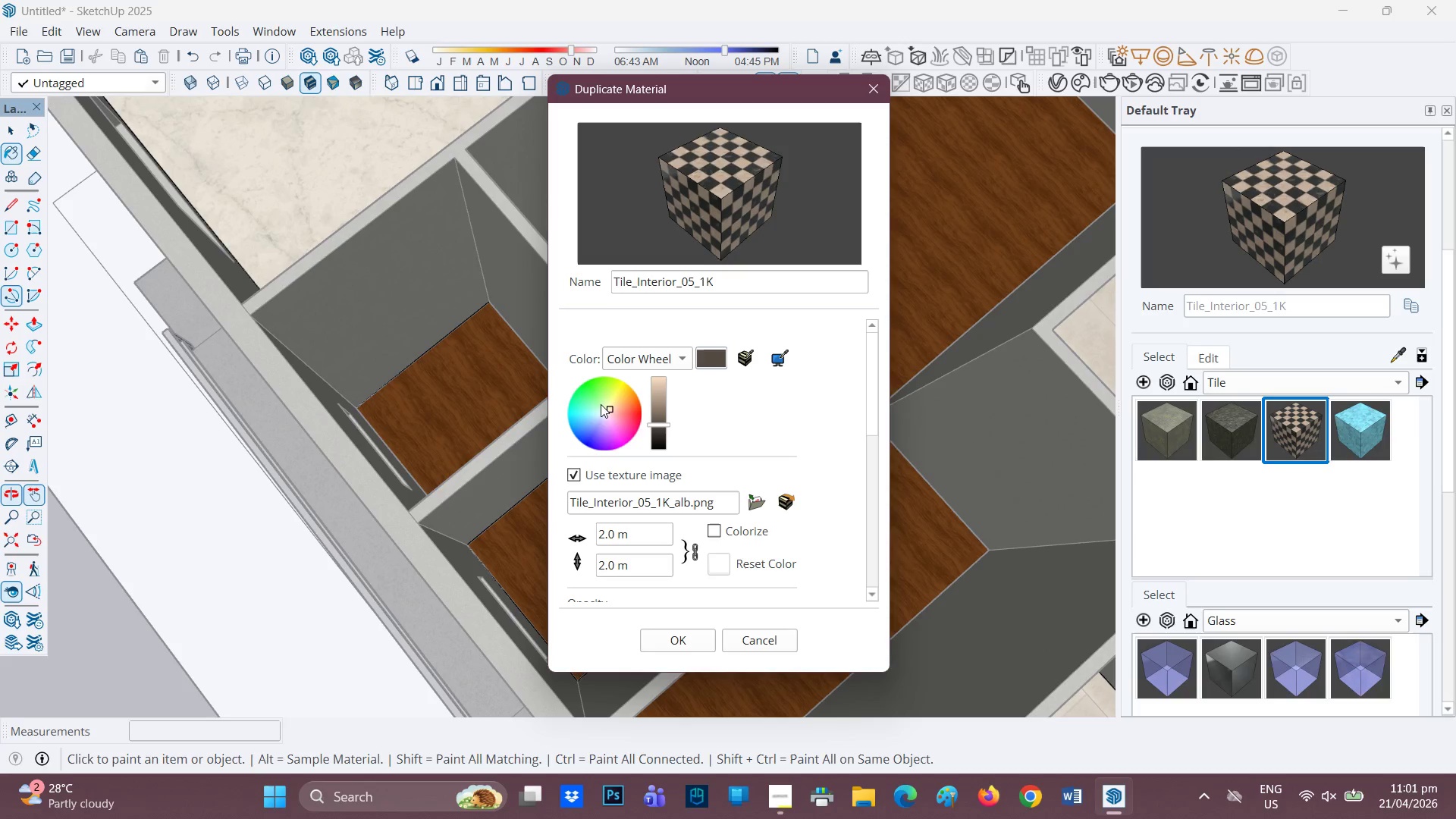 
left_click([605, 413])
 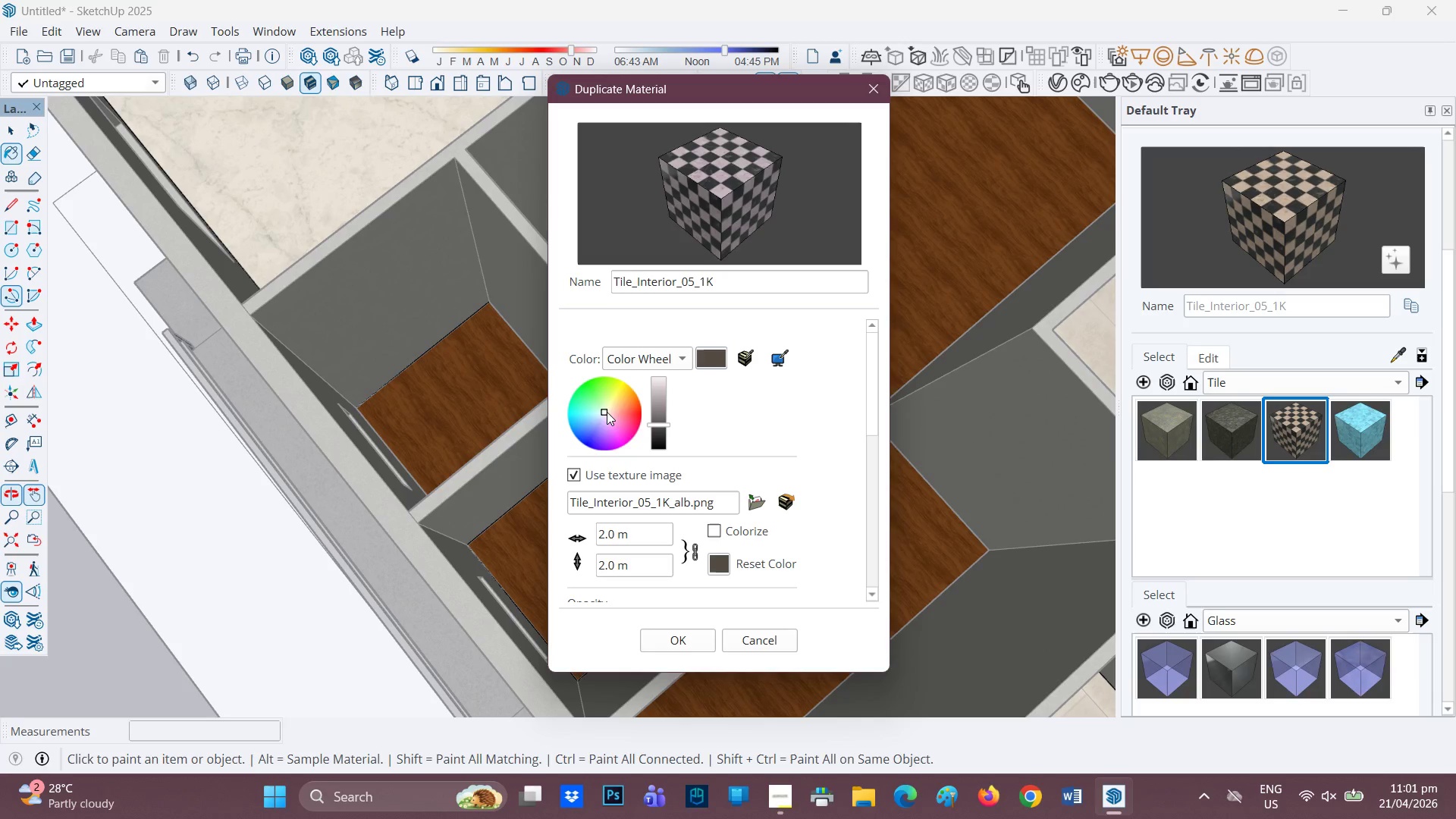 
left_click([607, 412])
 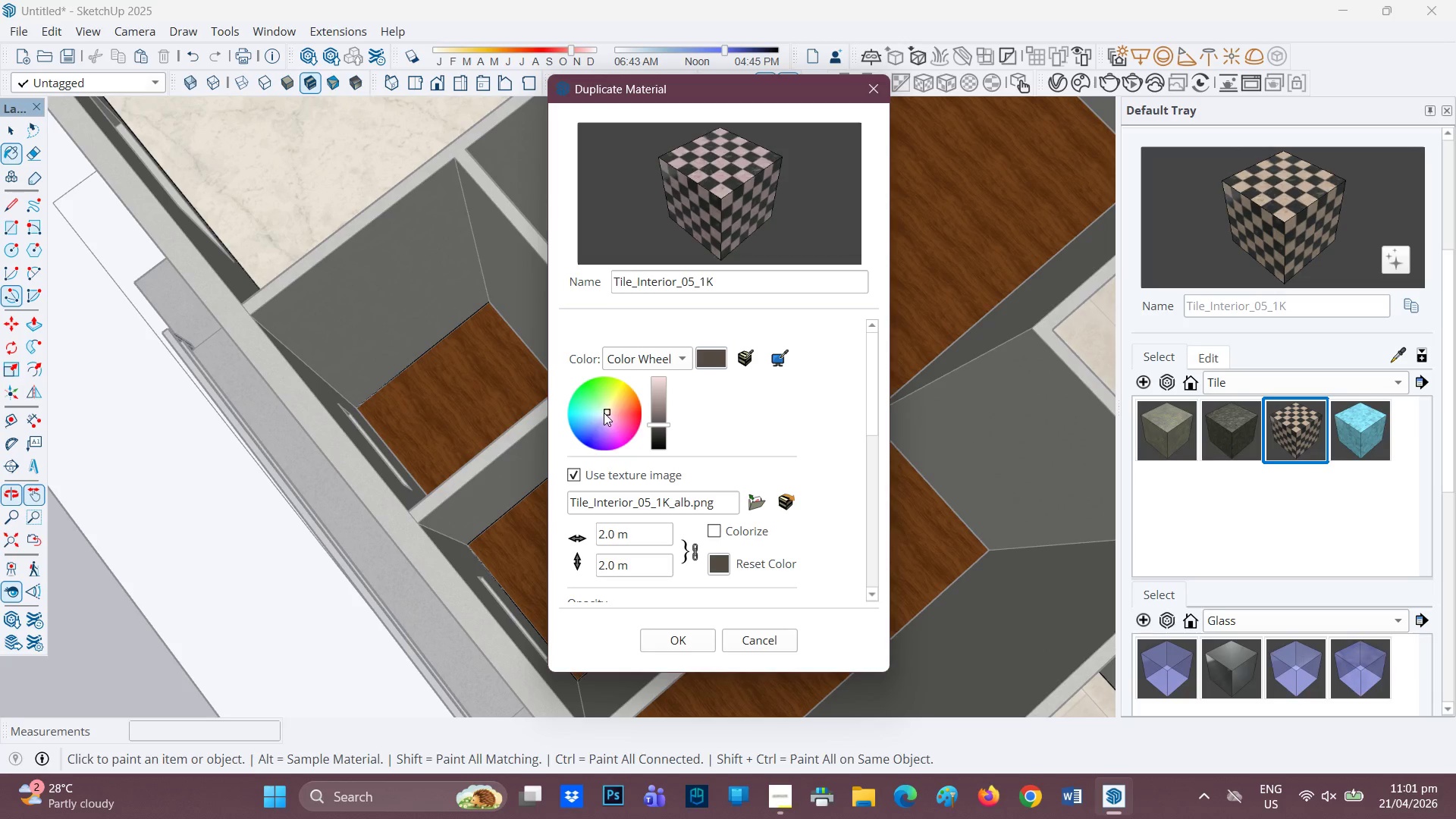 
left_click([604, 413])
 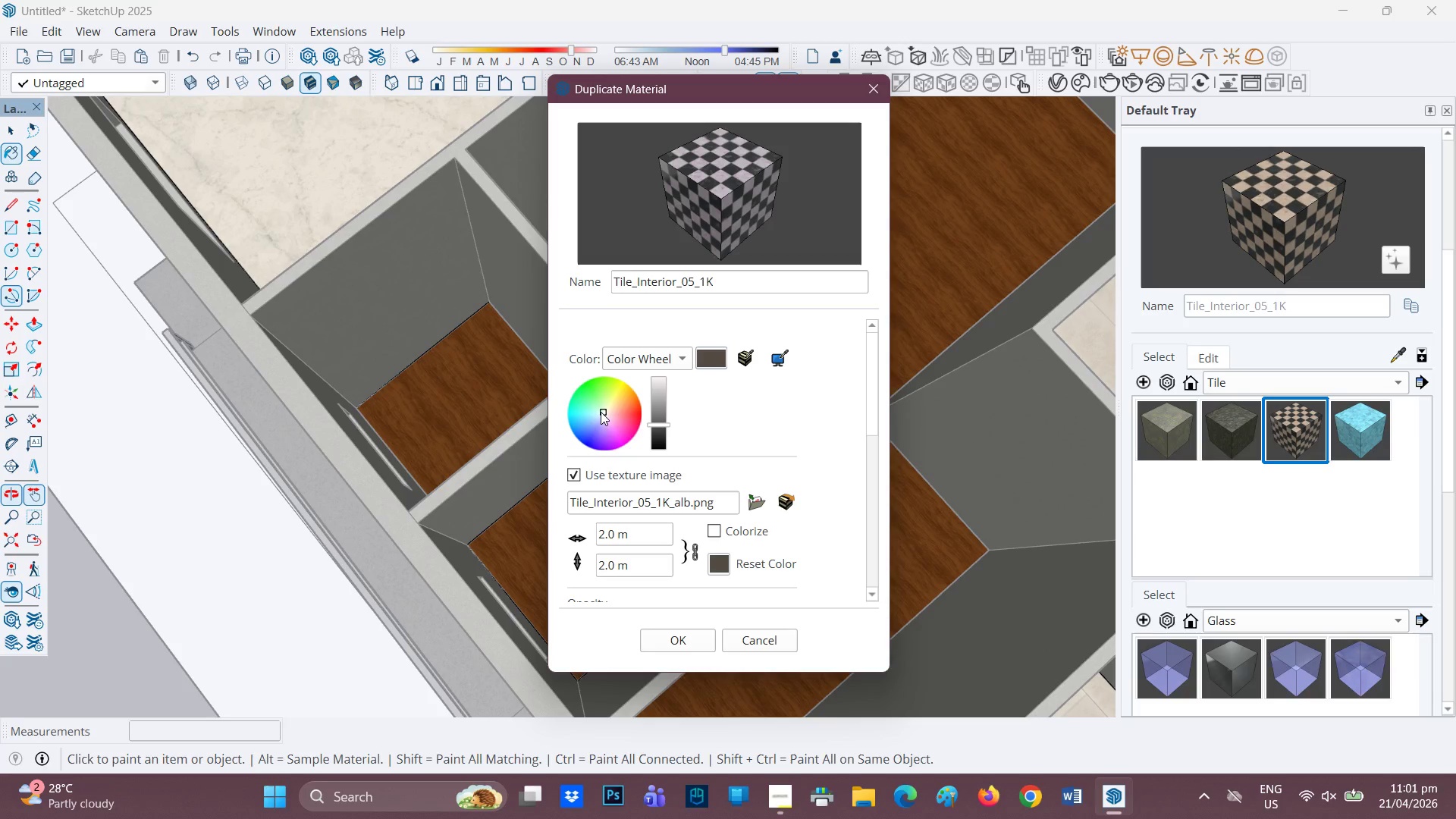 
left_click_drag(start_coordinate=[655, 406], to_coordinate=[664, 372])
 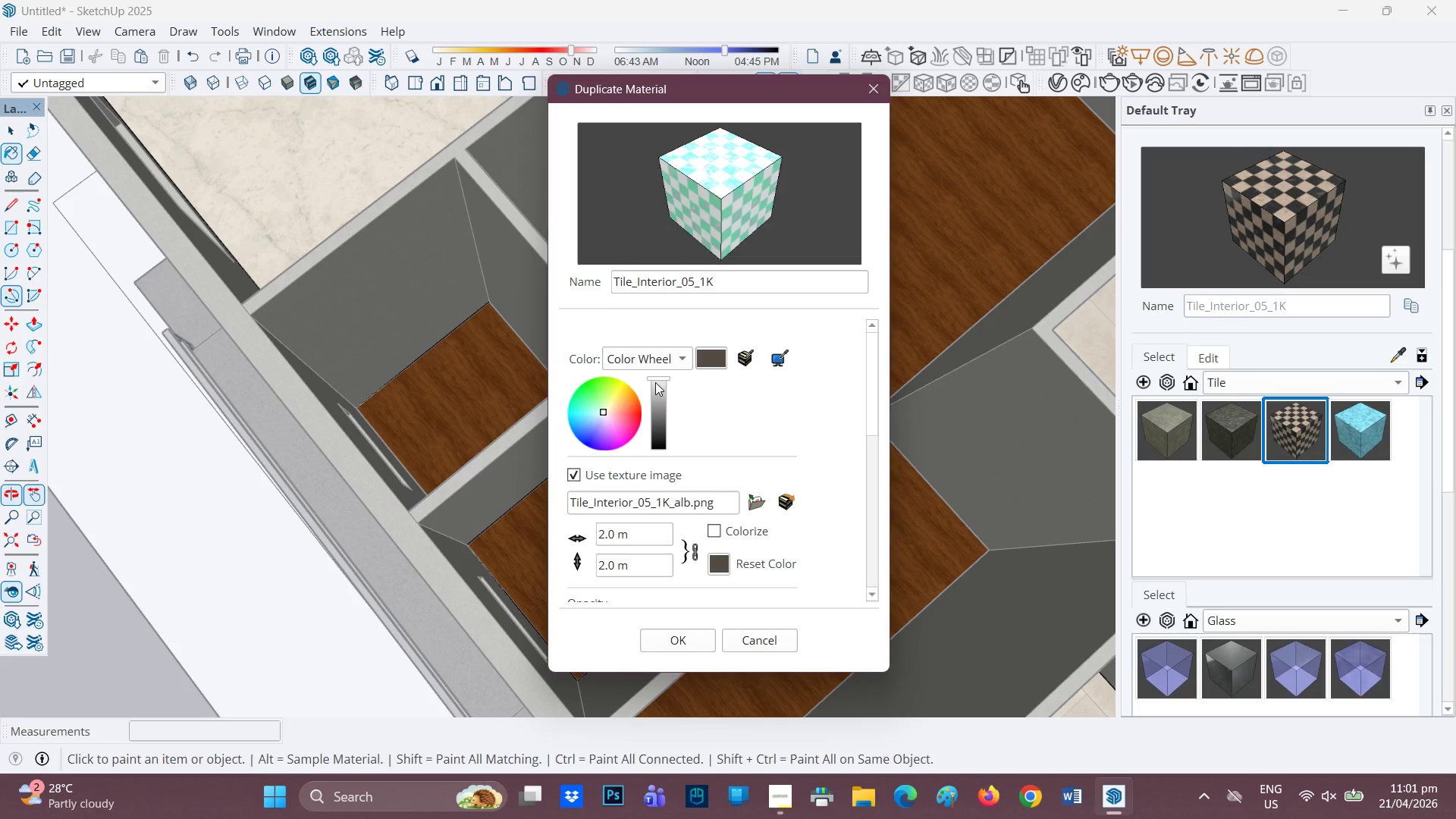 
left_click([658, 399])
 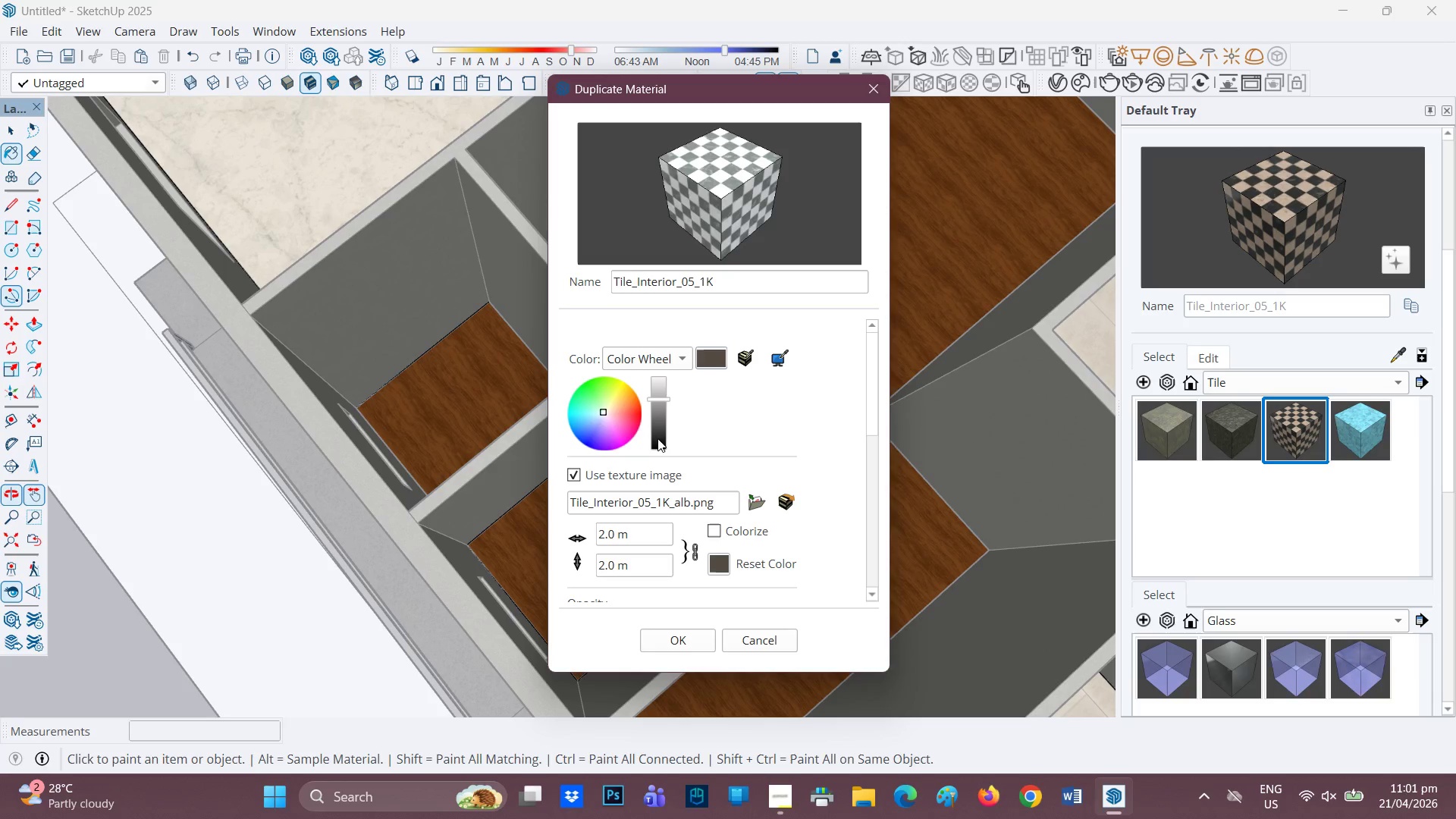 
left_click([673, 626])
 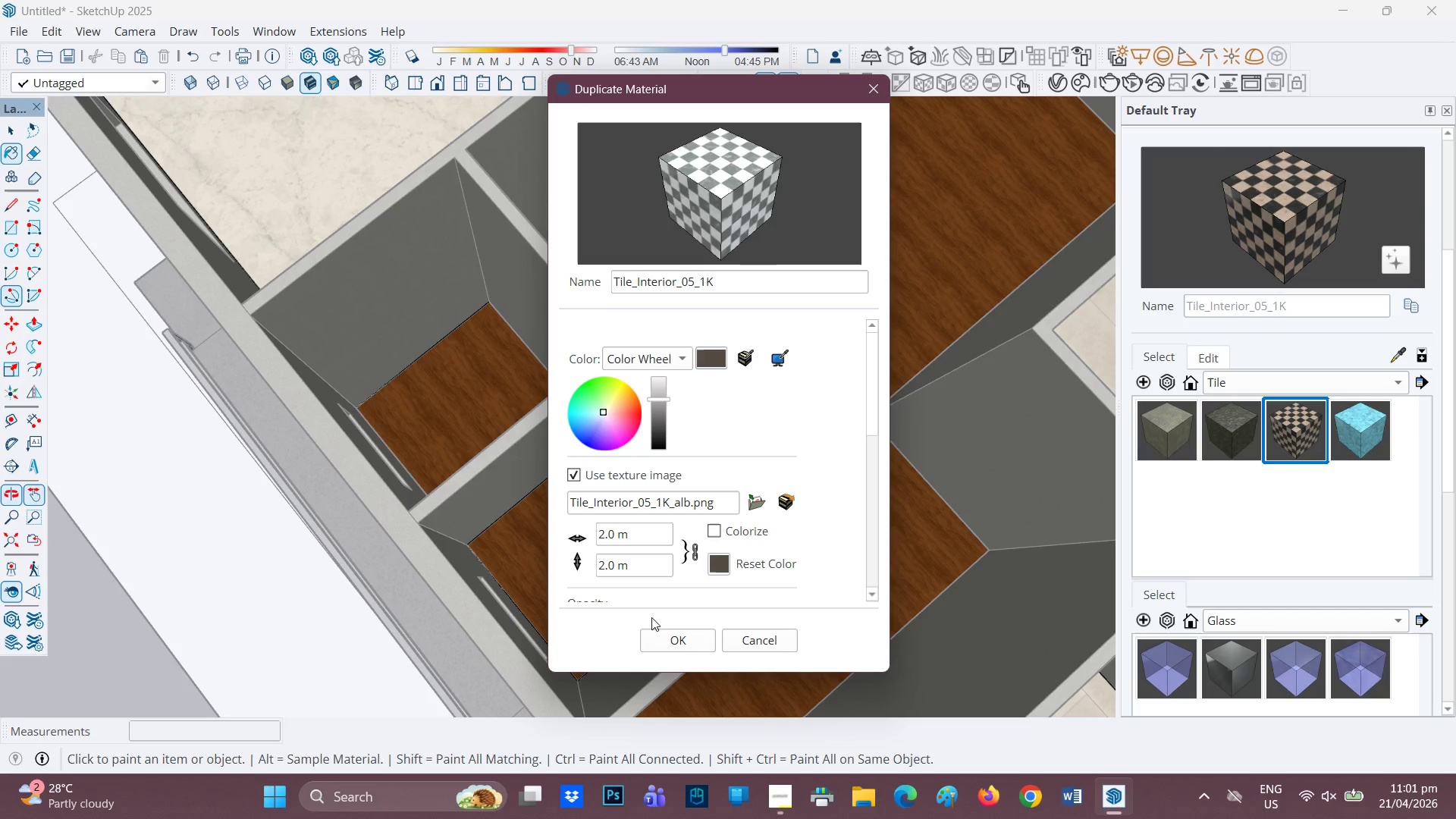 
left_click([677, 639])
 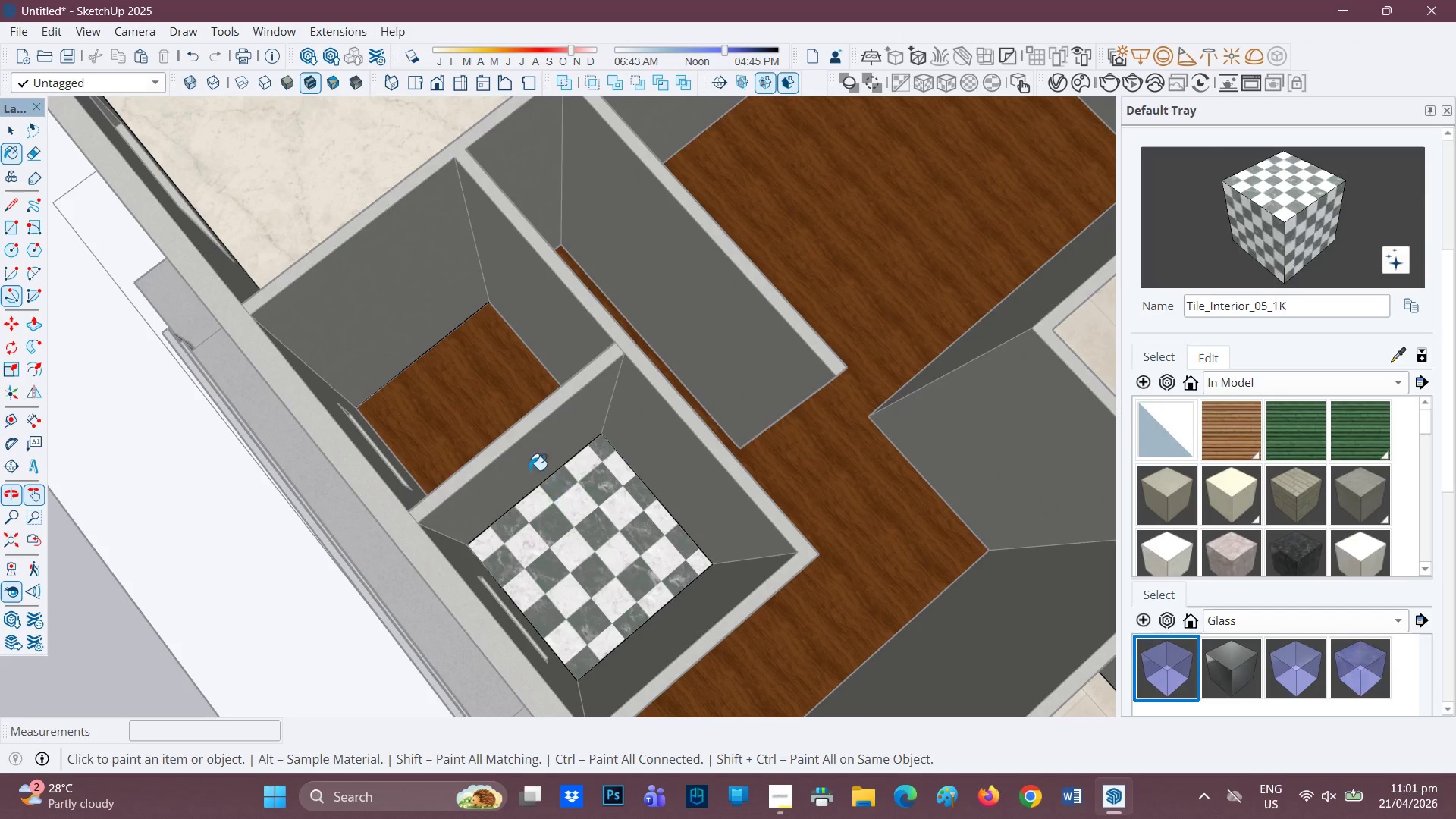 
left_click([464, 417])
 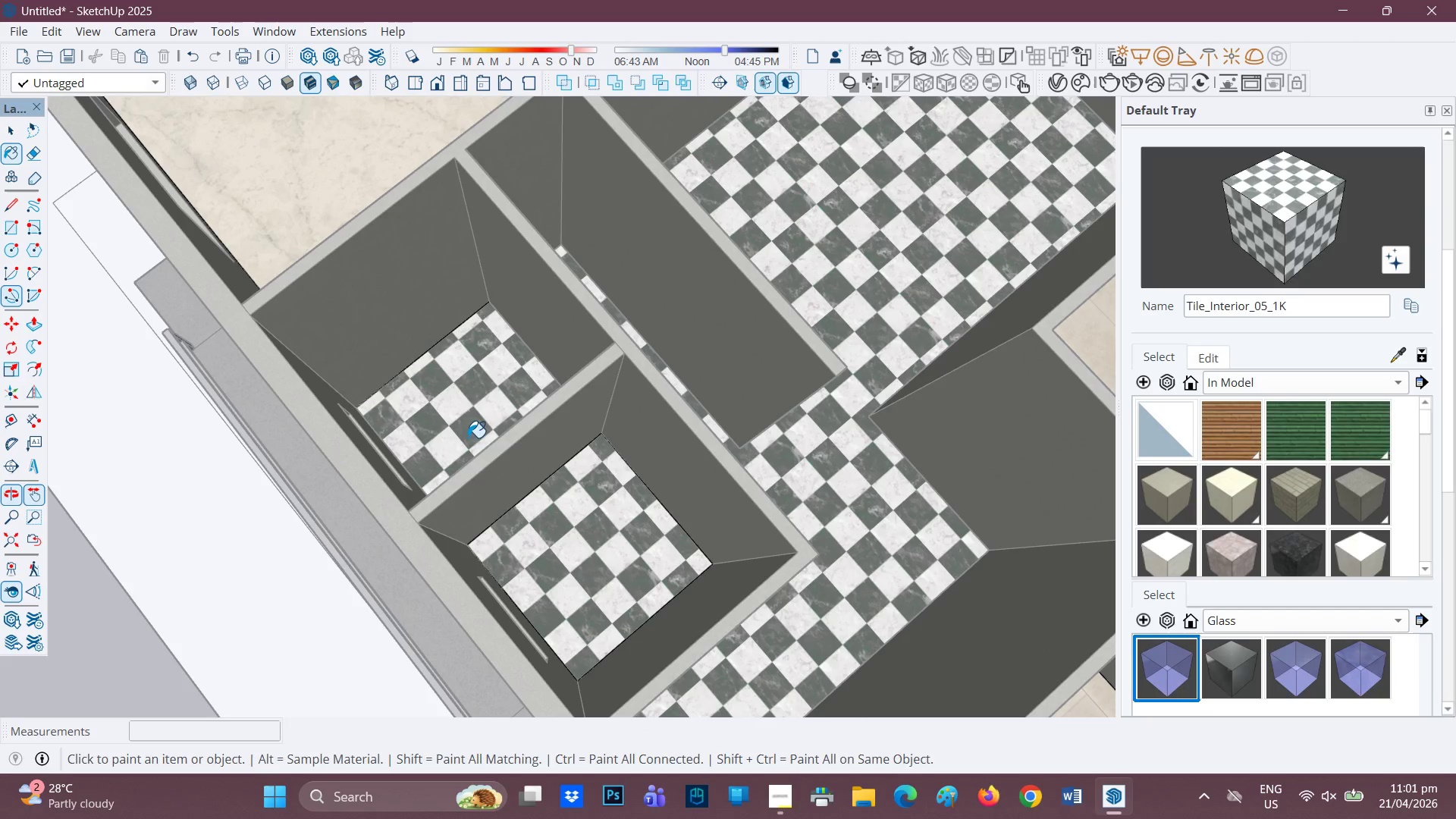 
scroll: coordinate [496, 468], scroll_direction: down, amount: 3.0
 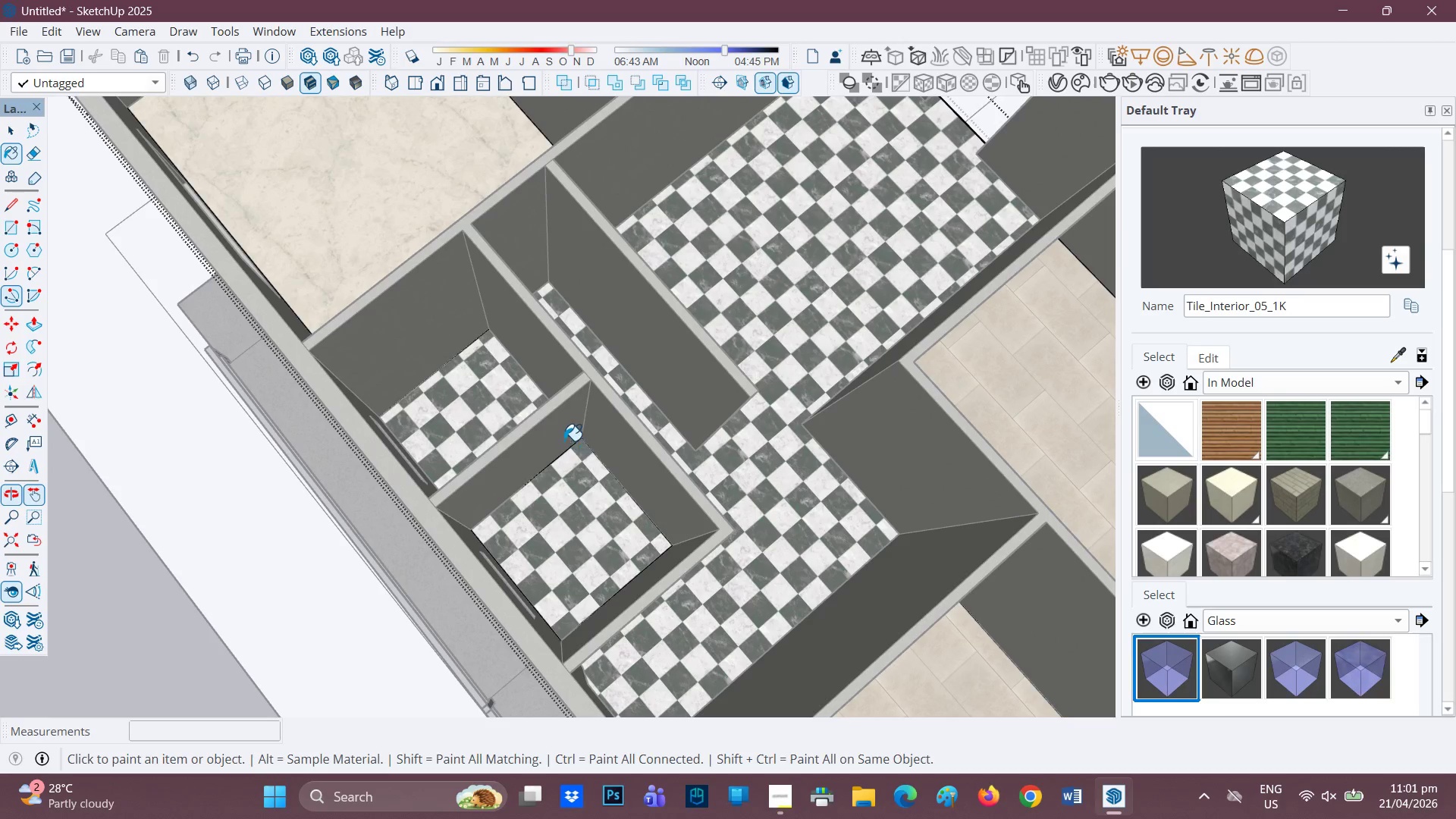 
key(Control+Z)
 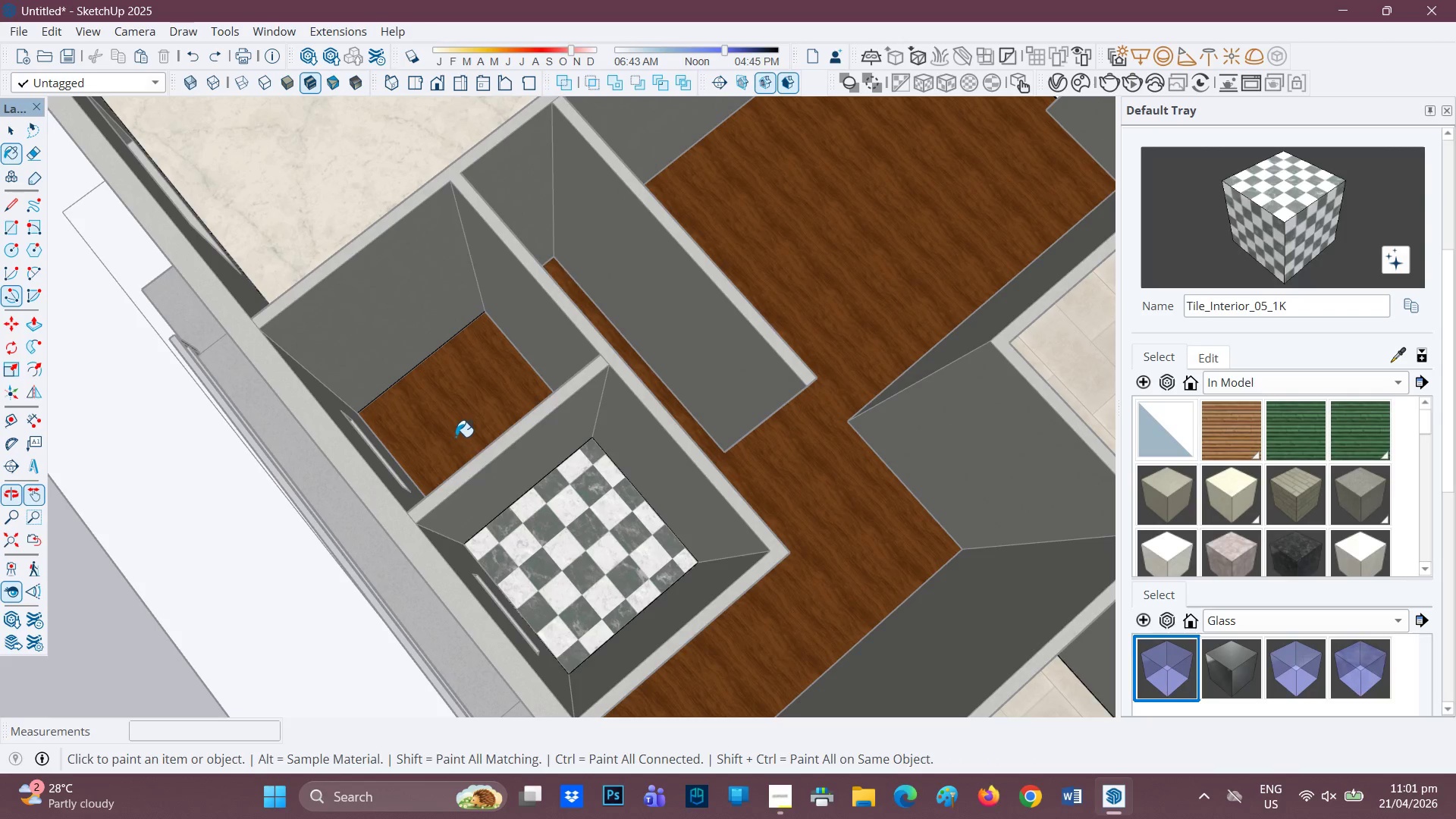 
scroll: coordinate [447, 447], scroll_direction: up, amount: 3.0
 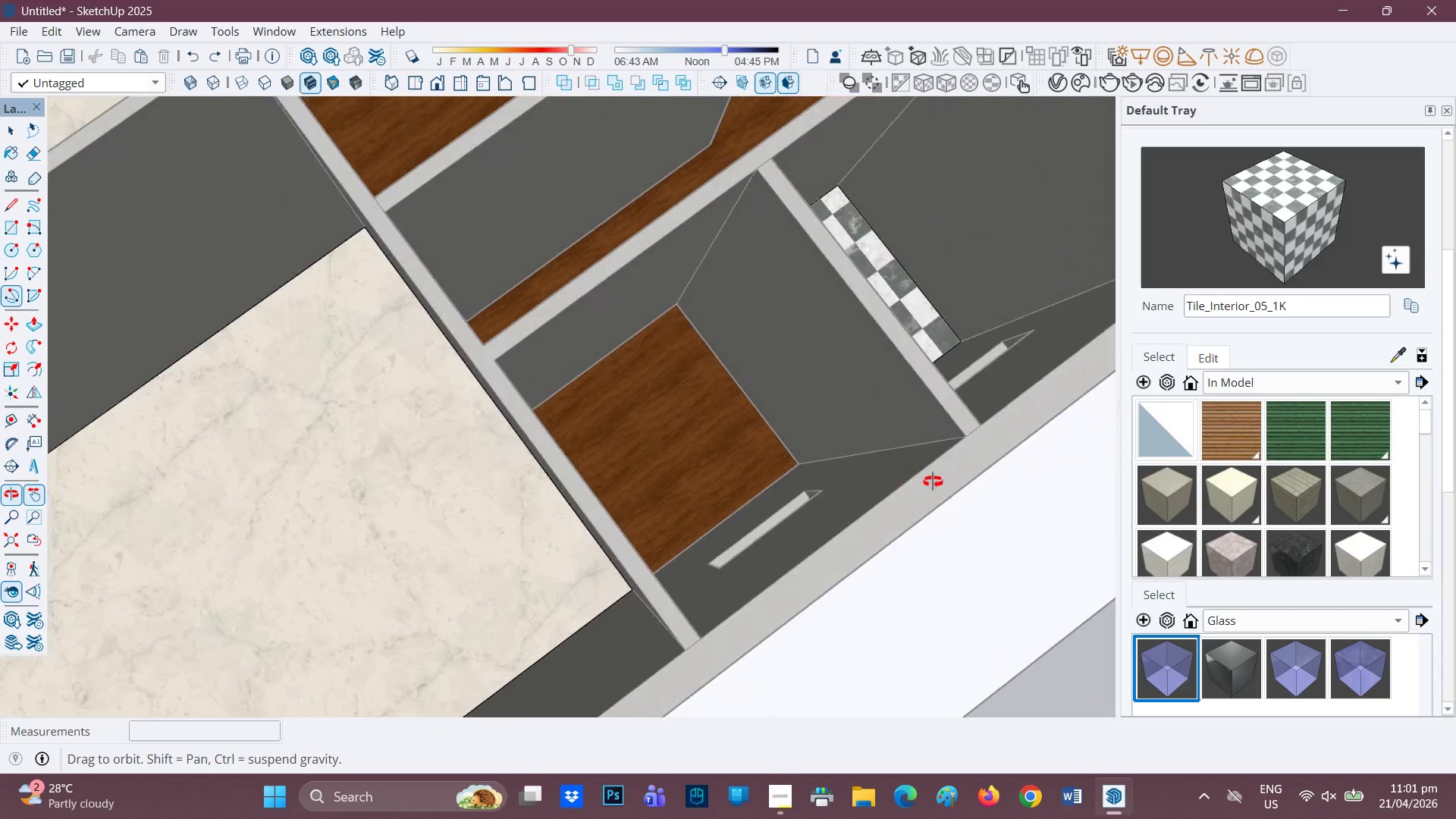 
wait(7.88)
 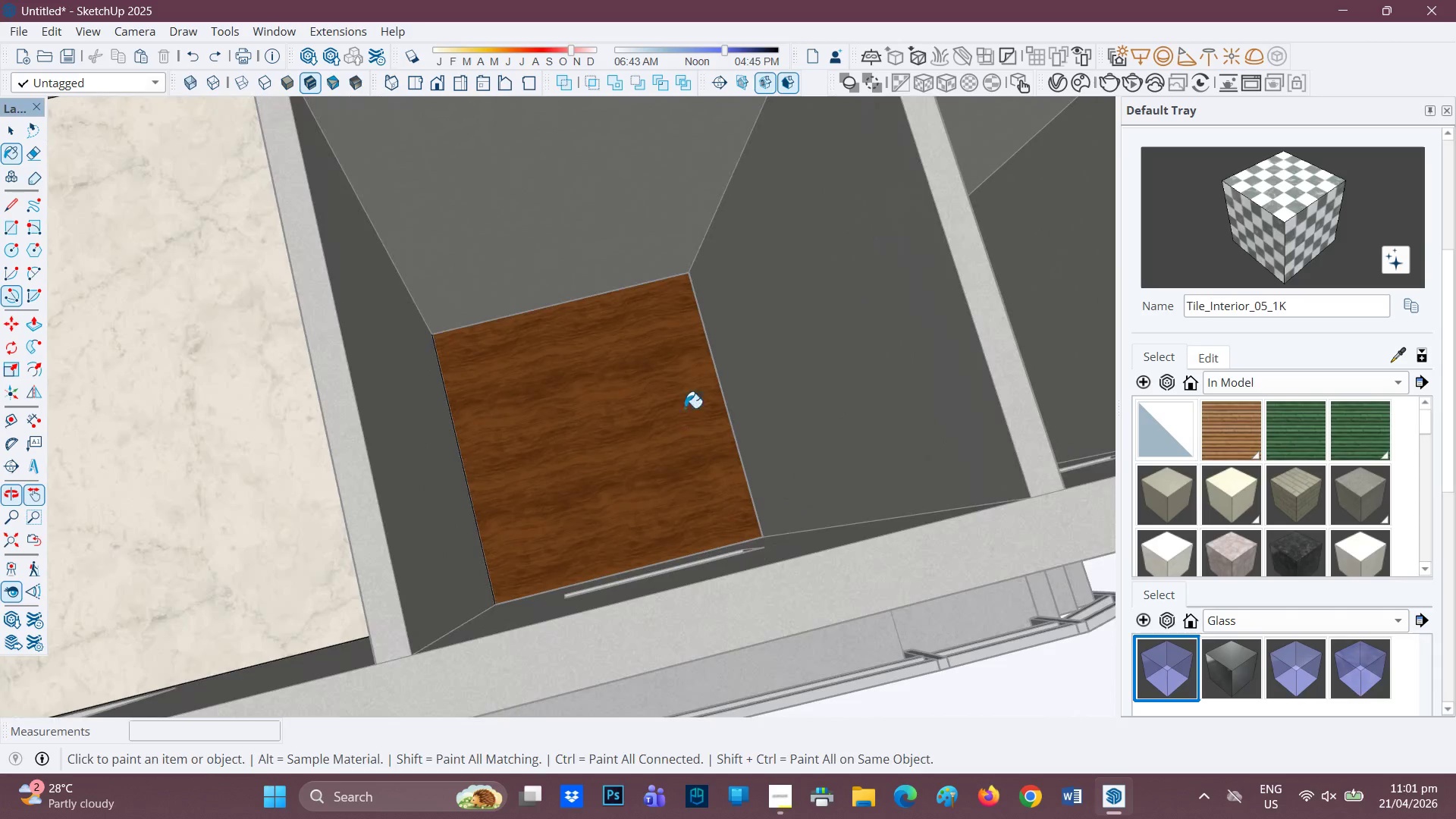 
key(R)
 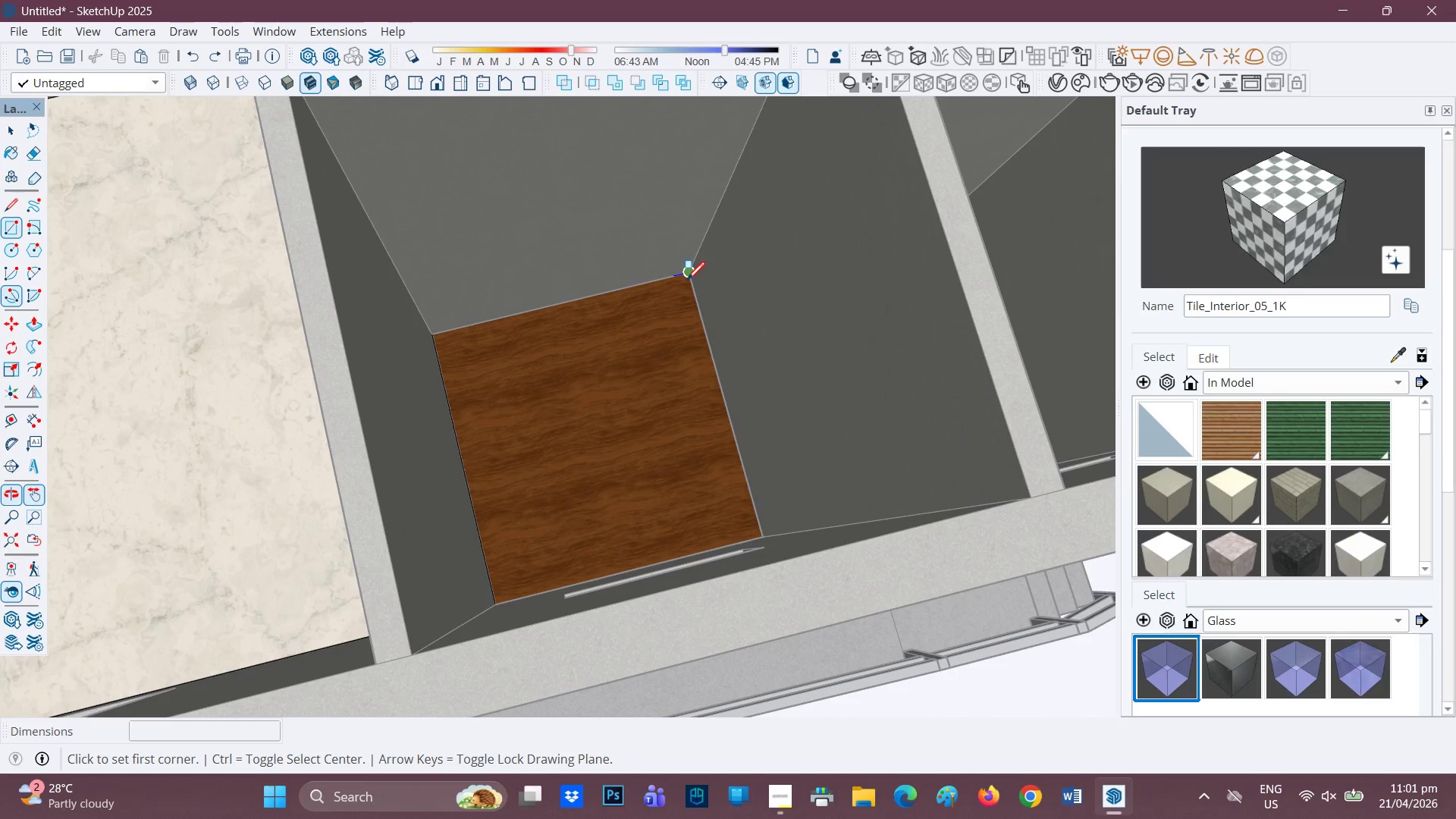 
scroll: coordinate [683, 450], scroll_direction: up, amount: 3.0
 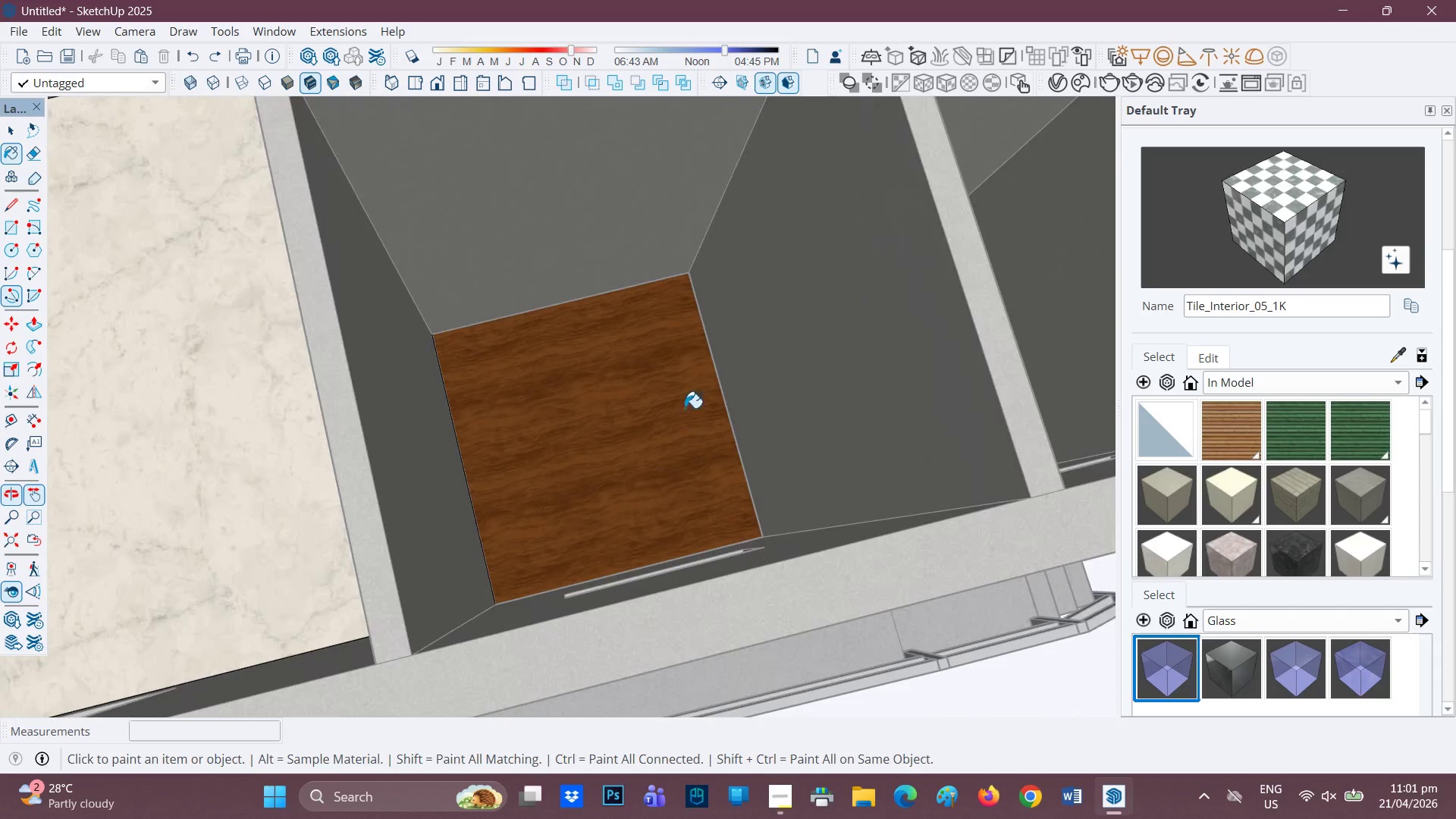 
left_click([687, 281])
 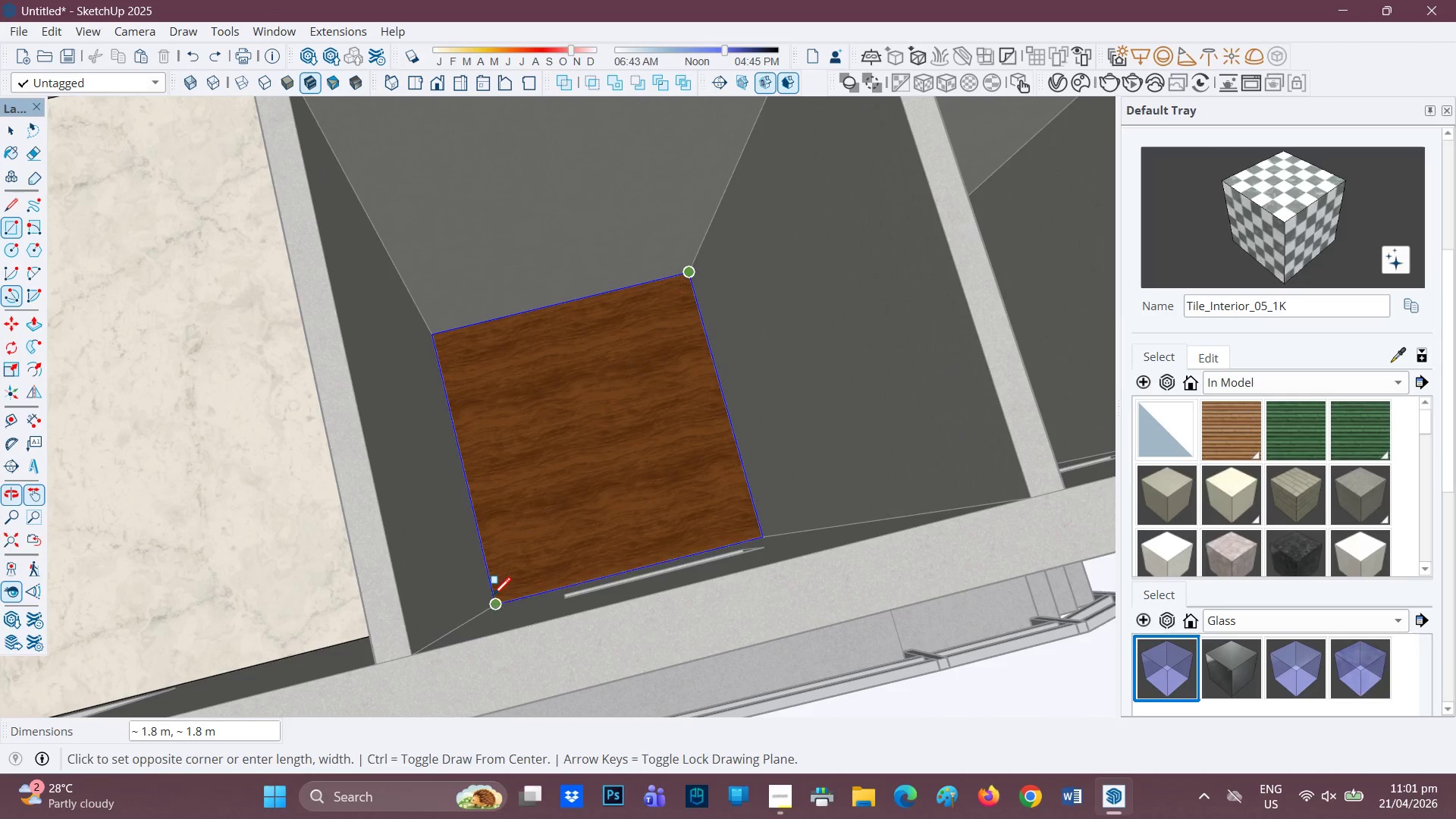 
left_click([494, 598])
 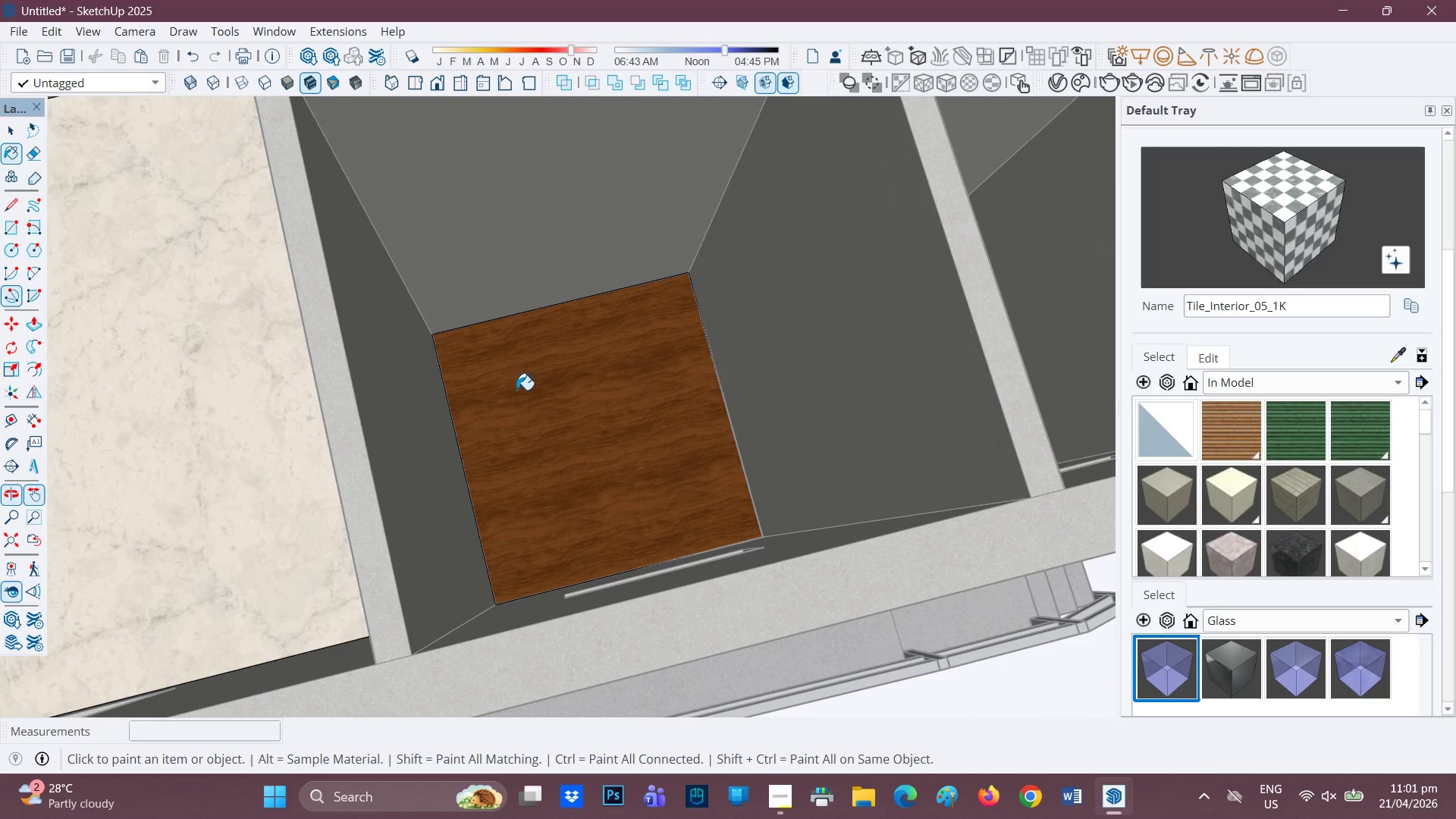 
scroll: coordinate [277, 365], scroll_direction: down, amount: 18.0
 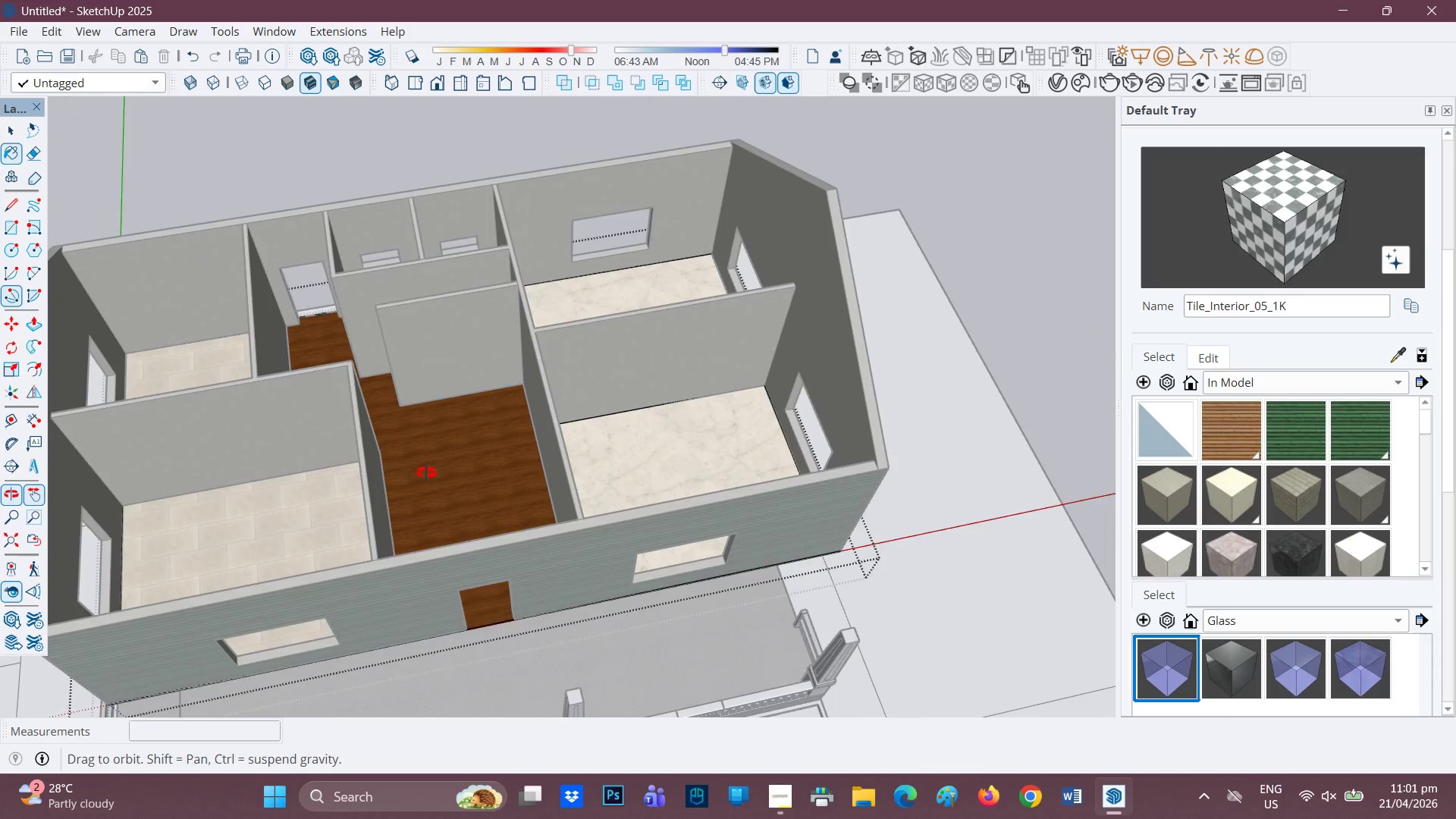 
key(Space)
 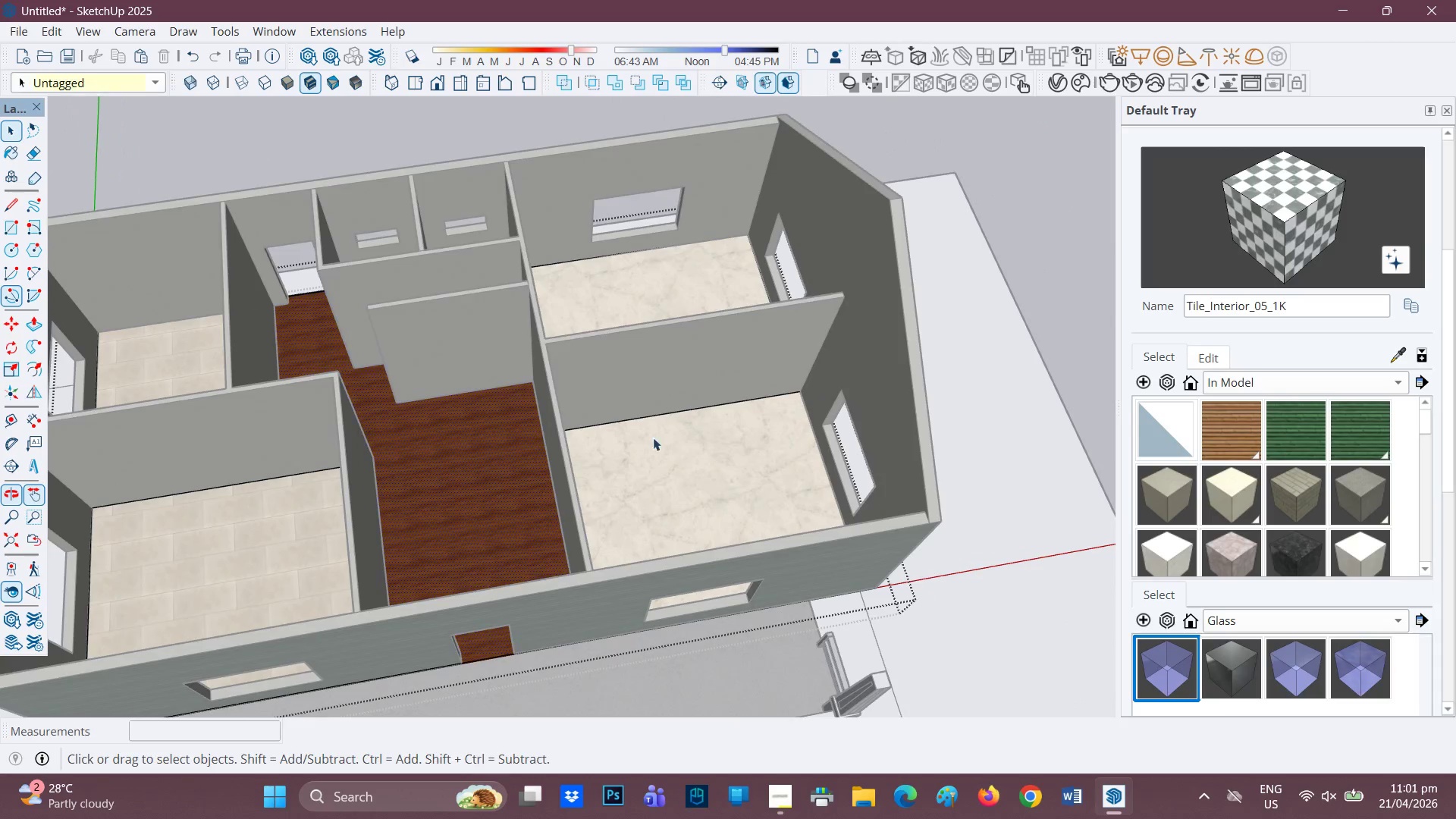 
scroll: coordinate [417, 492], scroll_direction: none, amount: 0.0
 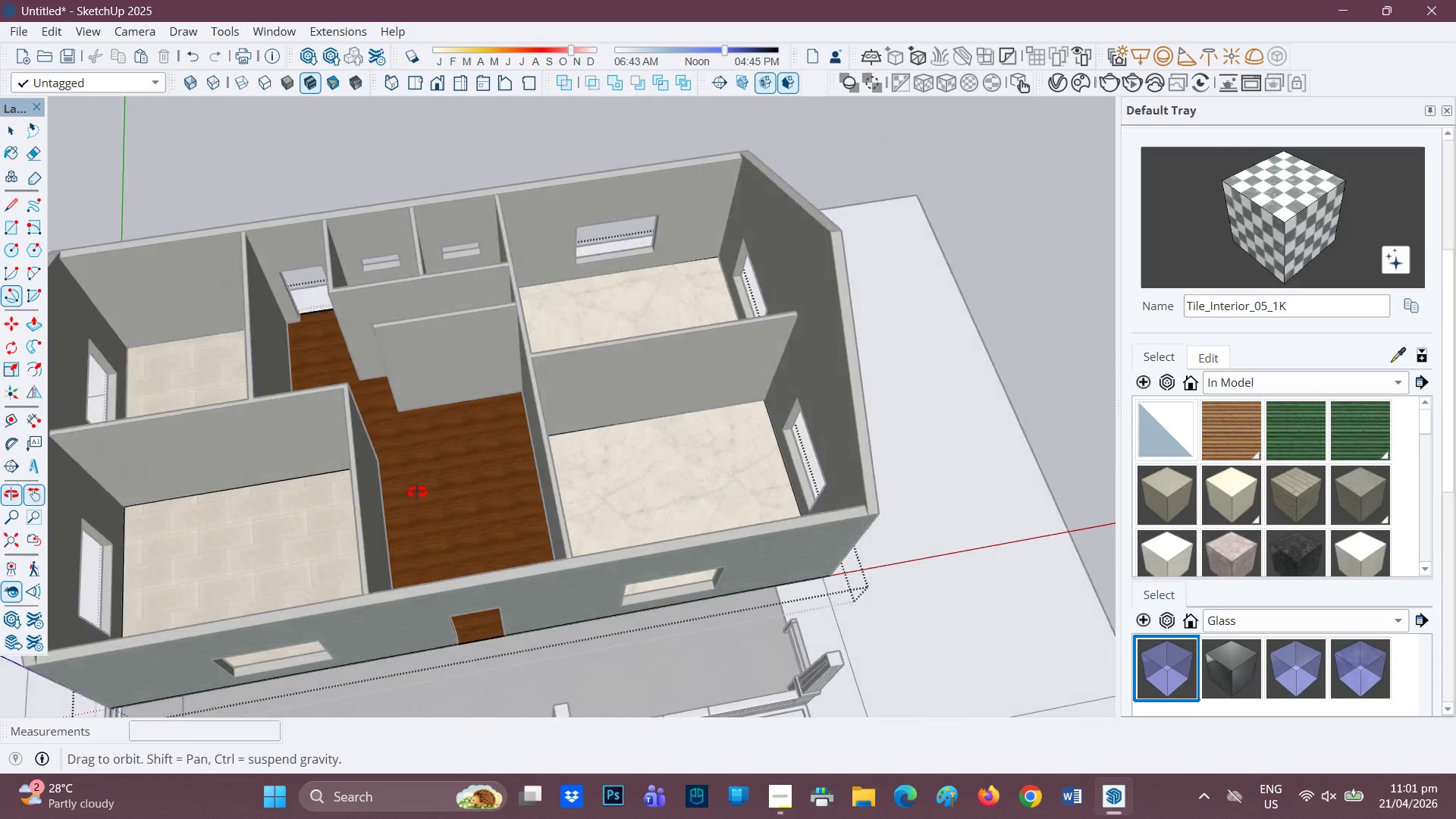 
scroll: coordinate [1396, 390], scroll_direction: up, amount: 1.0
 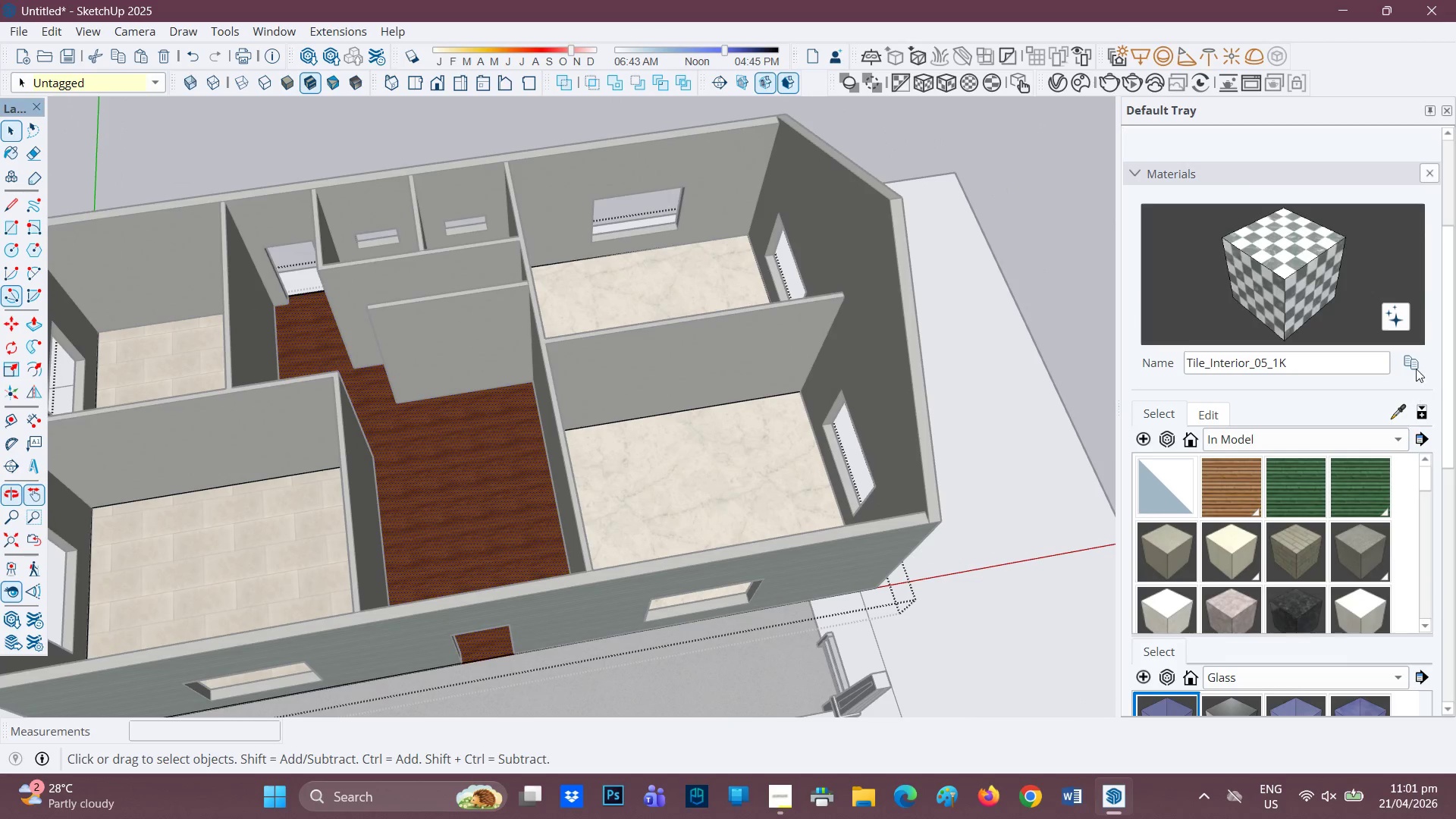 
left_click([1415, 366])
 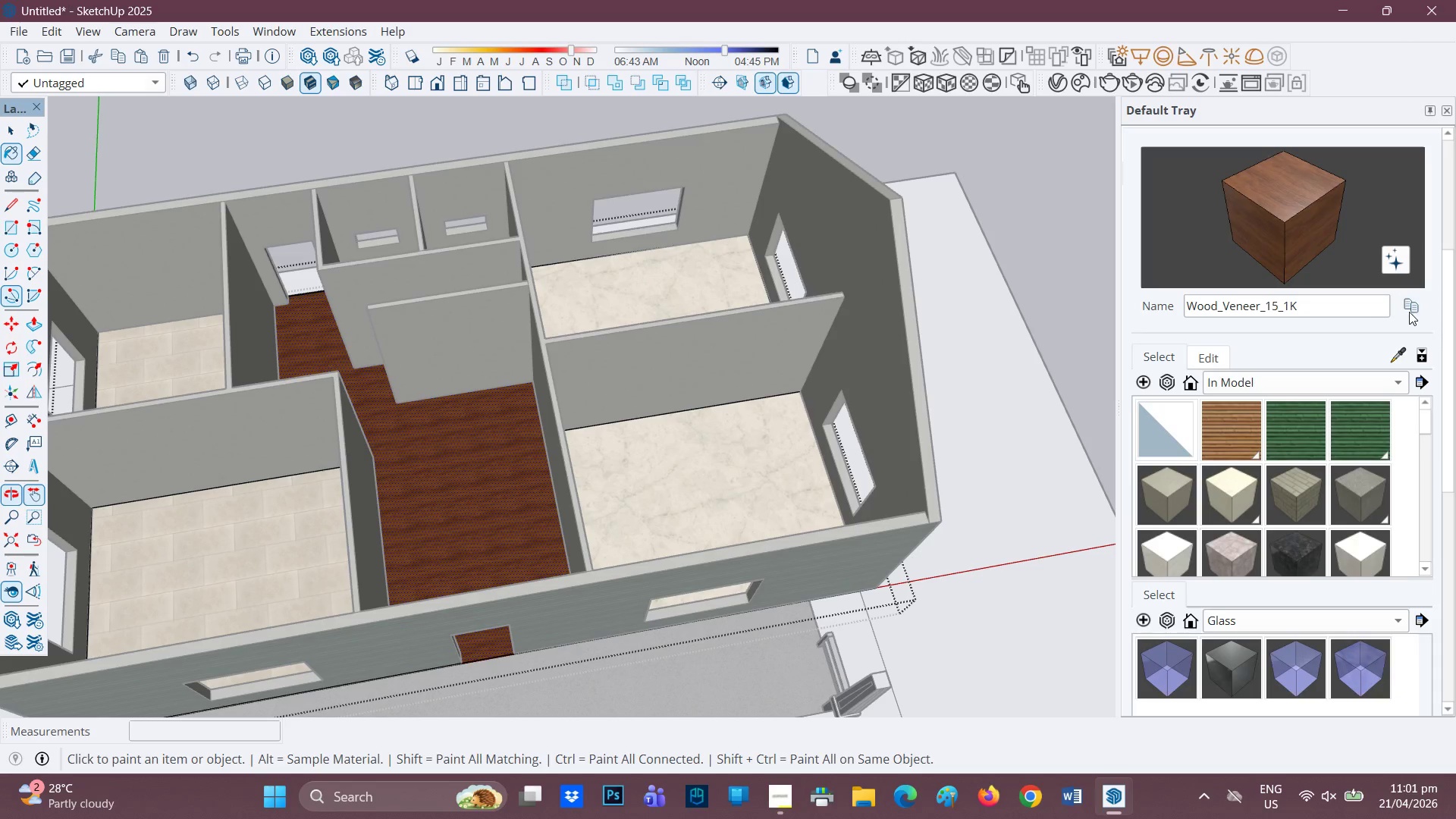 
wait(7.5)
 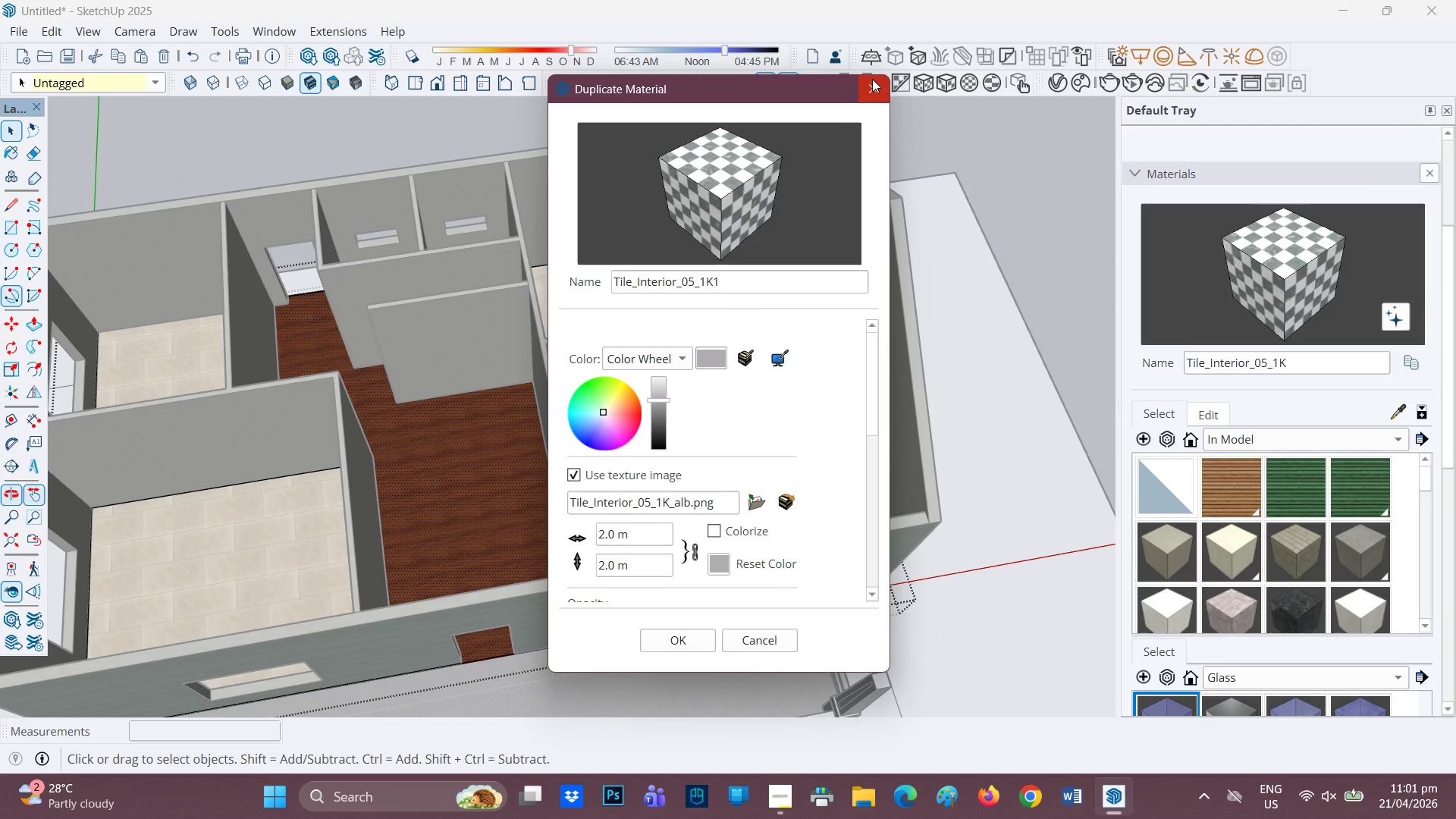 
left_click_drag(start_coordinate=[646, 533], to_coordinate=[541, 531])
 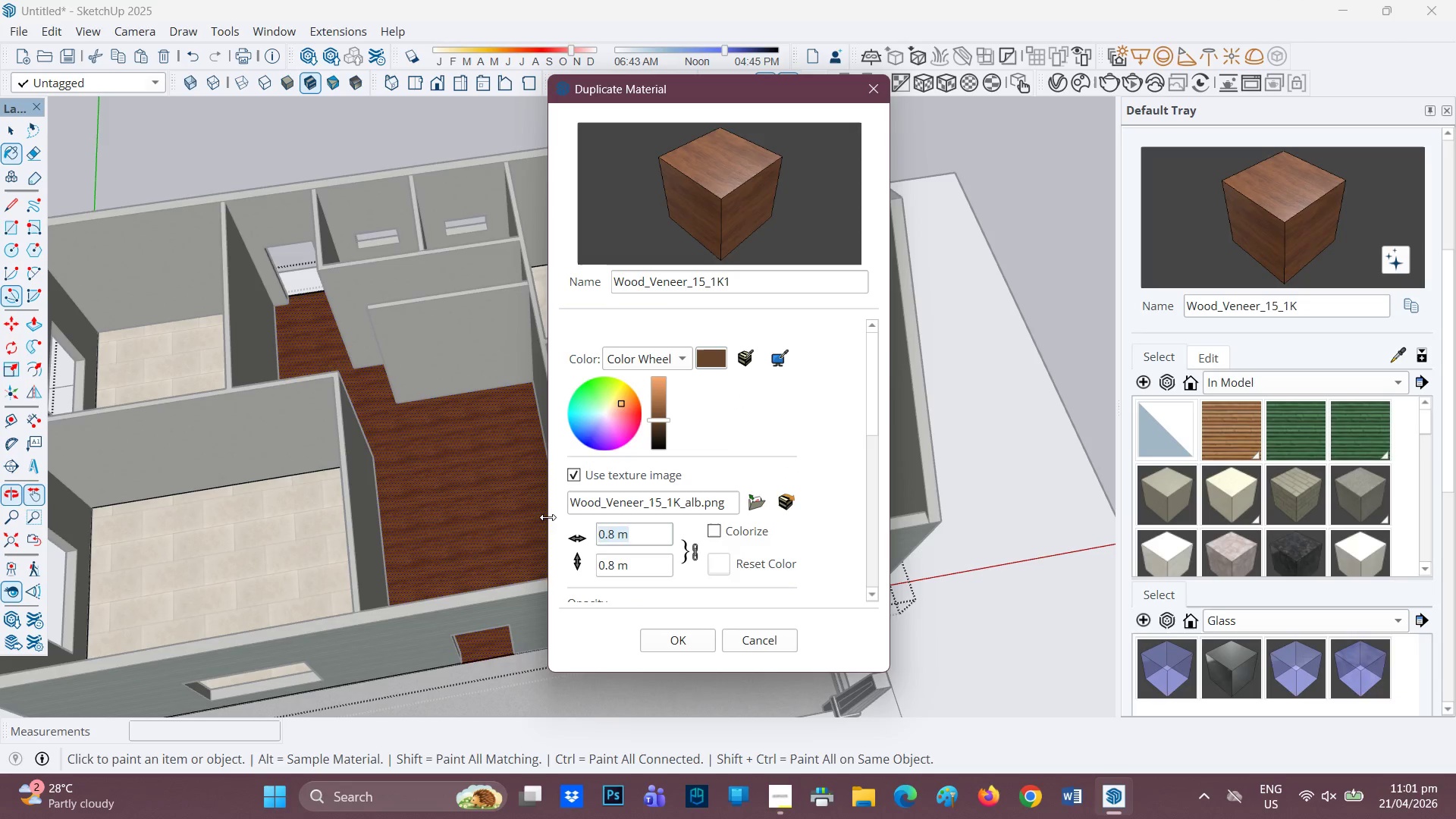 
key(3)
 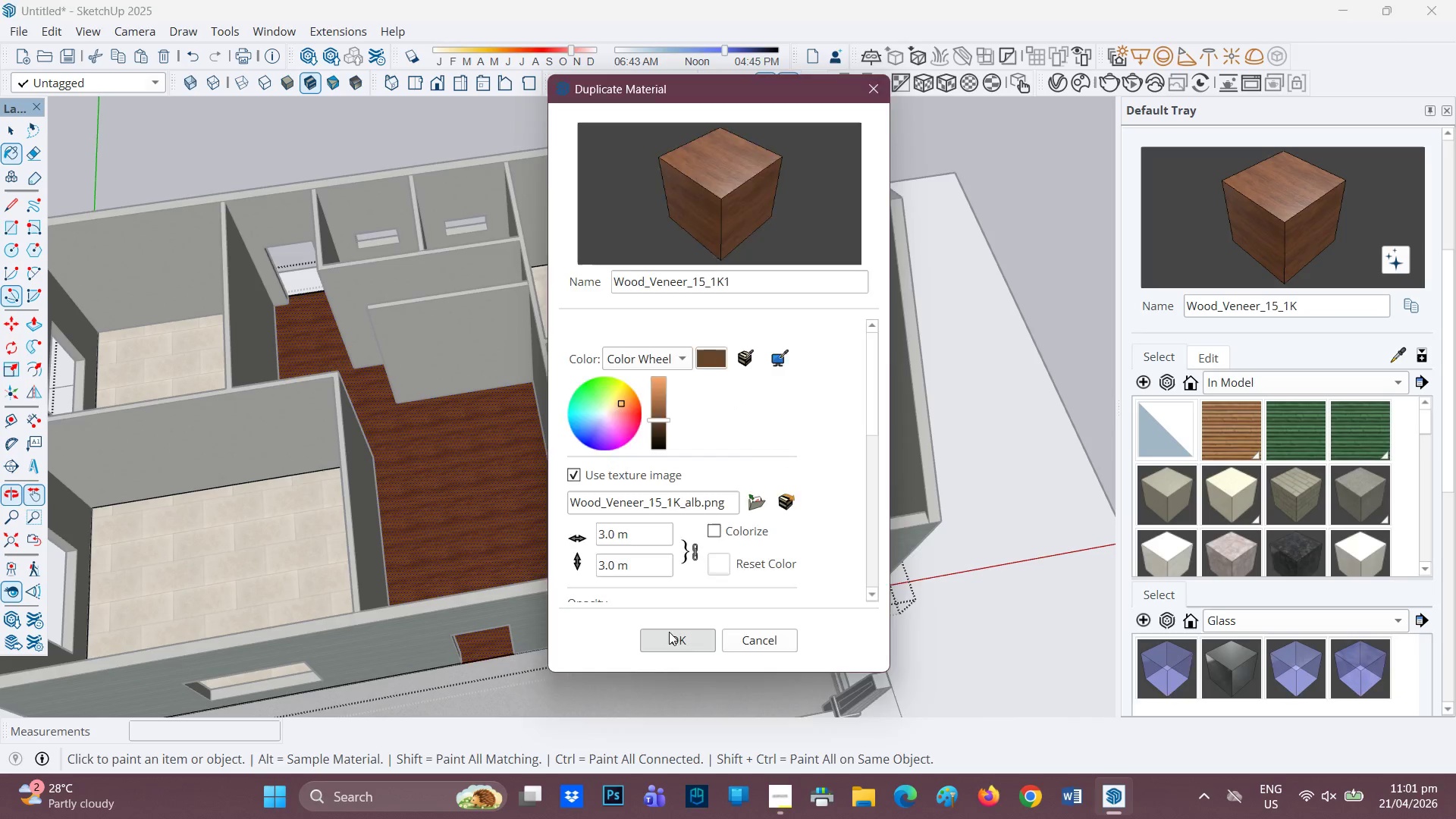 
left_click([442, 476])
 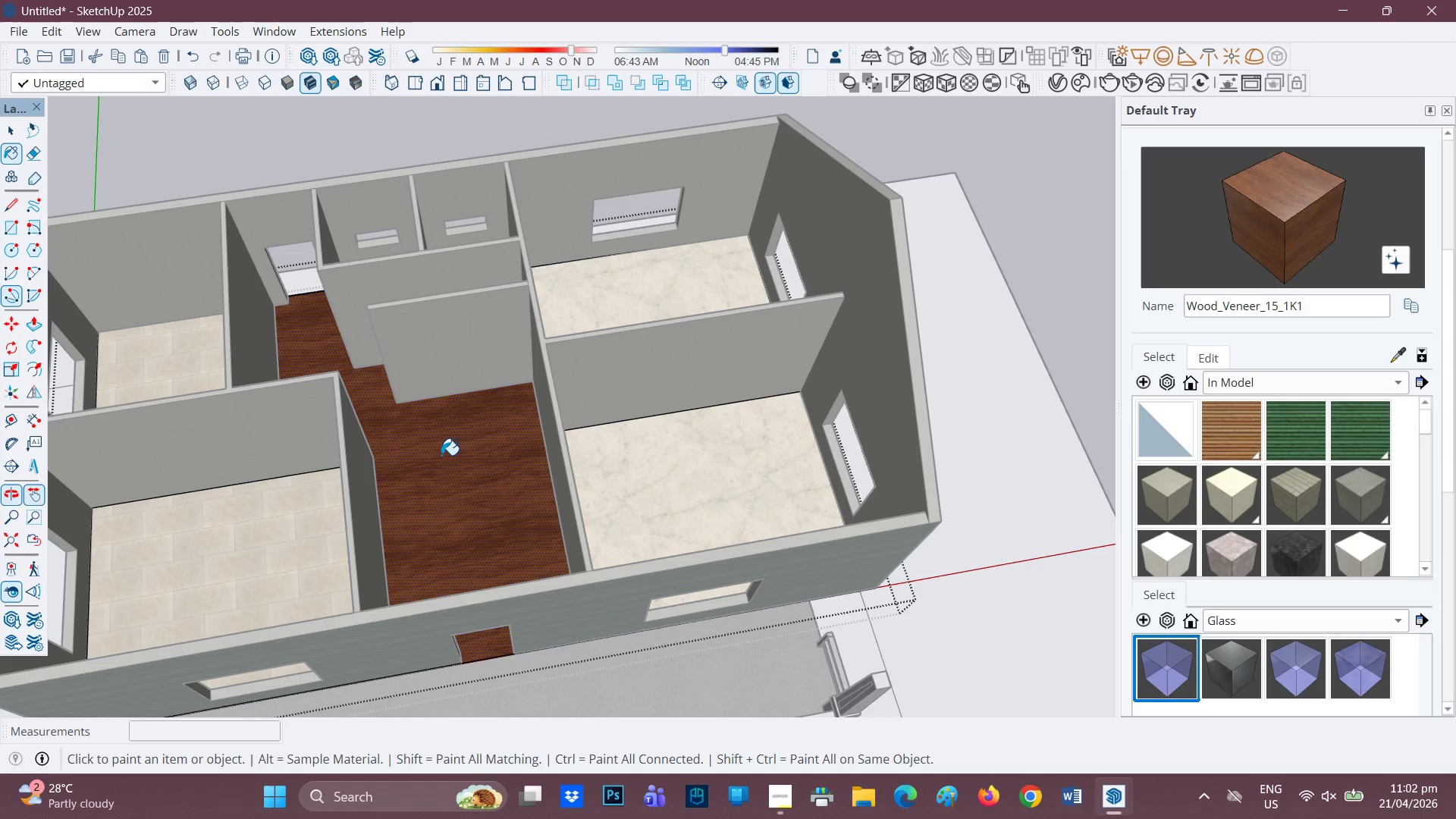 
key(Space)
 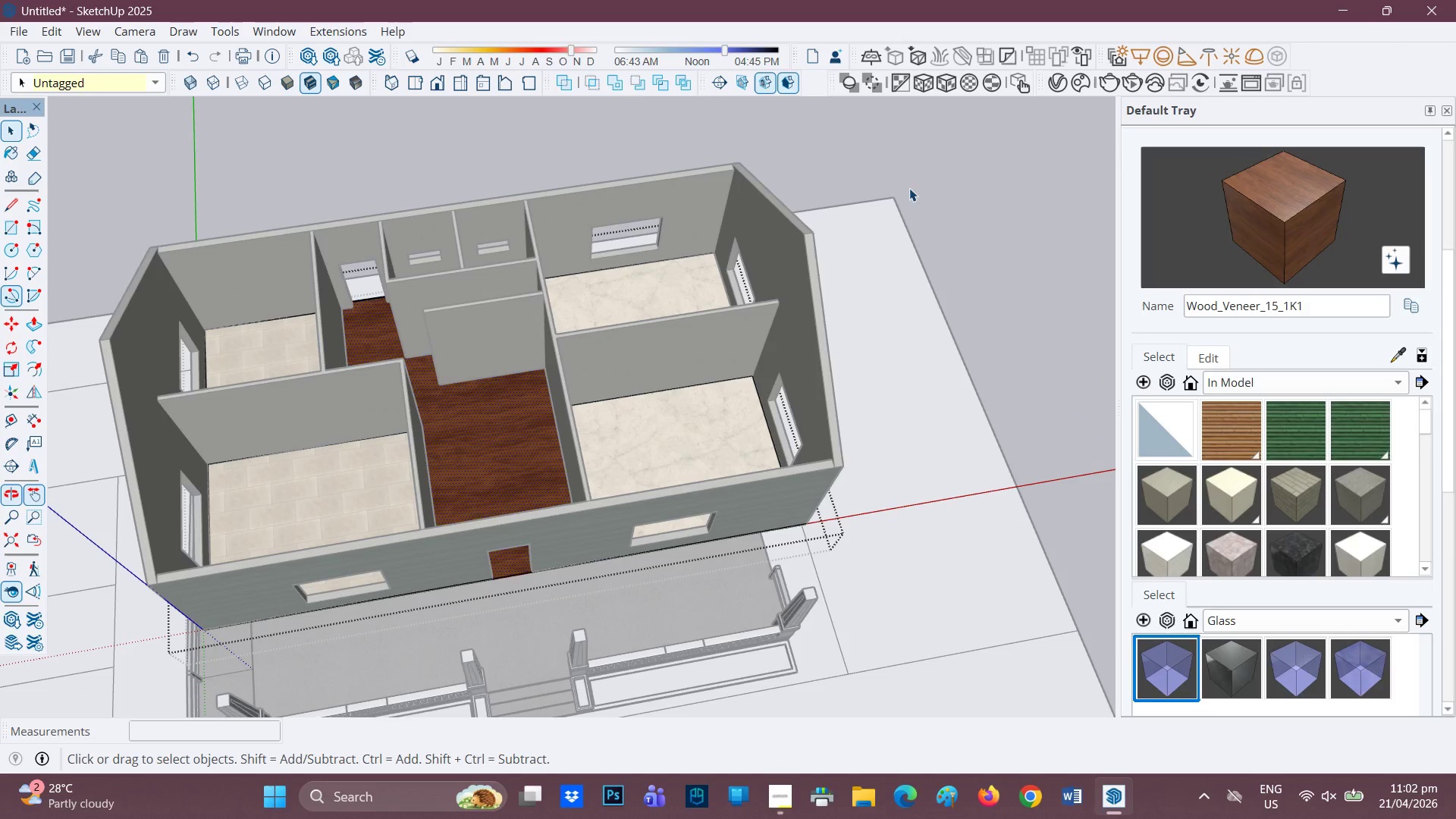 
scroll: coordinate [577, 359], scroll_direction: down, amount: 5.0
 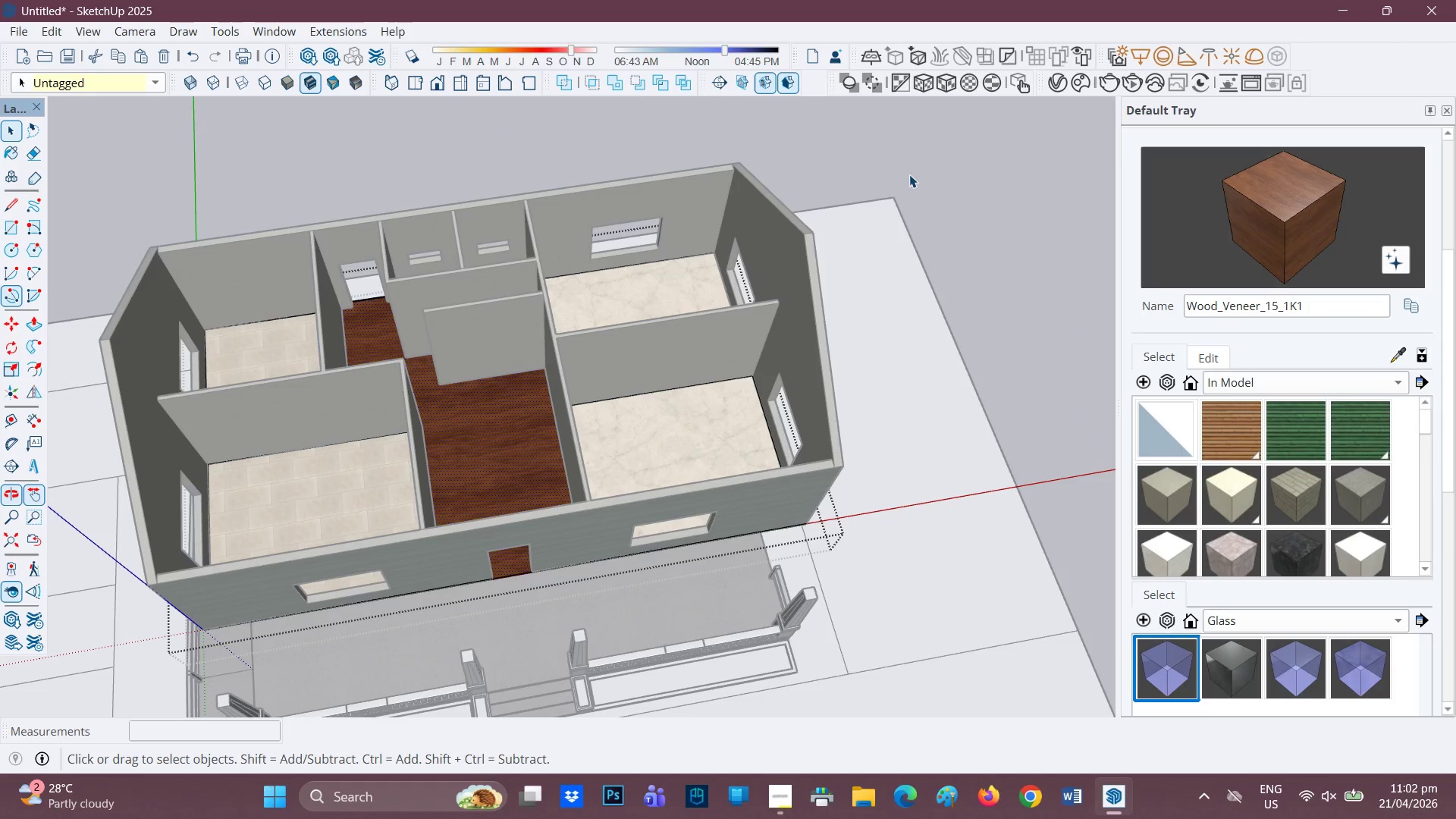 
left_click([909, 174])
 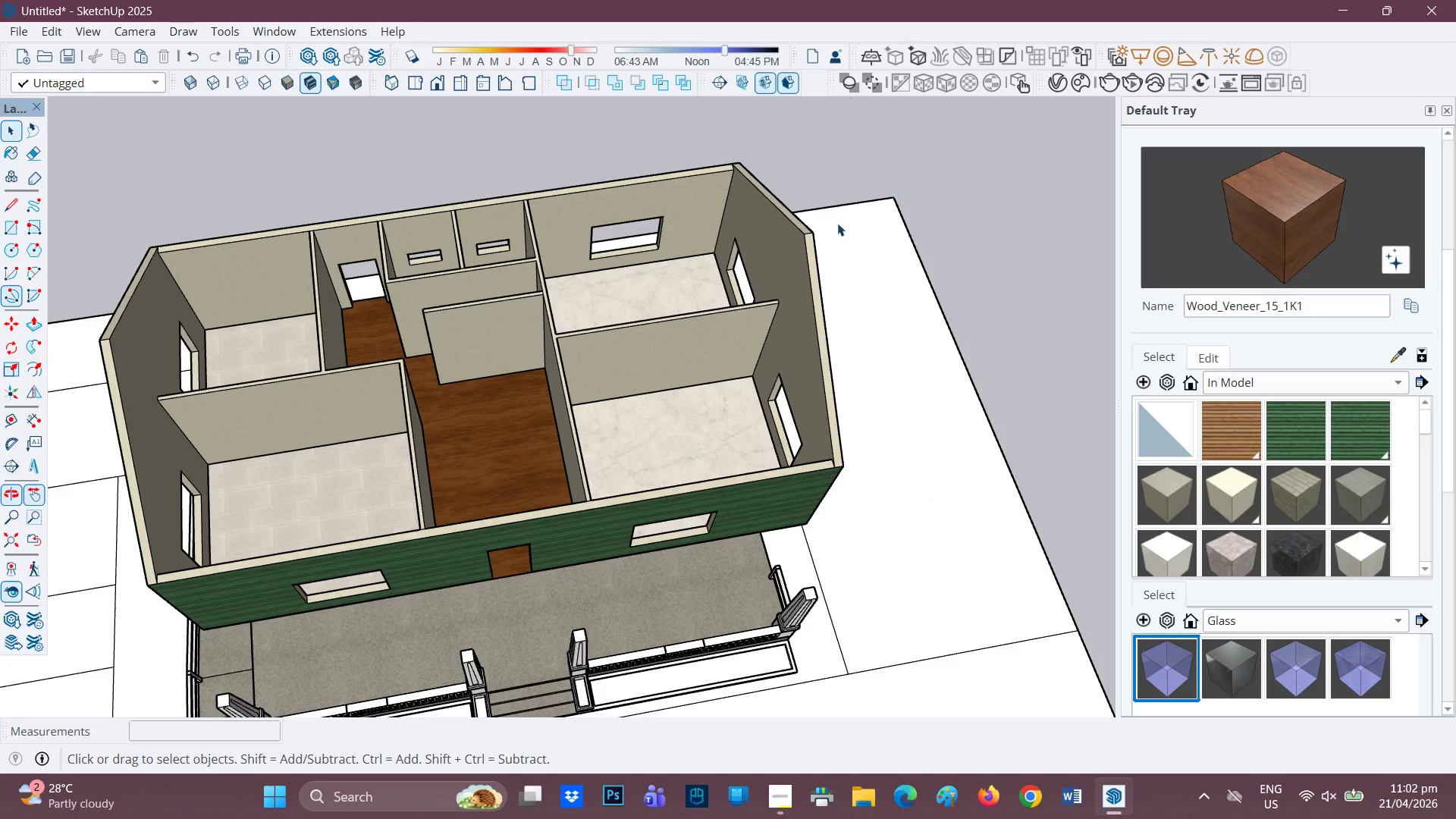 
scroll: coordinate [784, 278], scroll_direction: down, amount: 3.0
 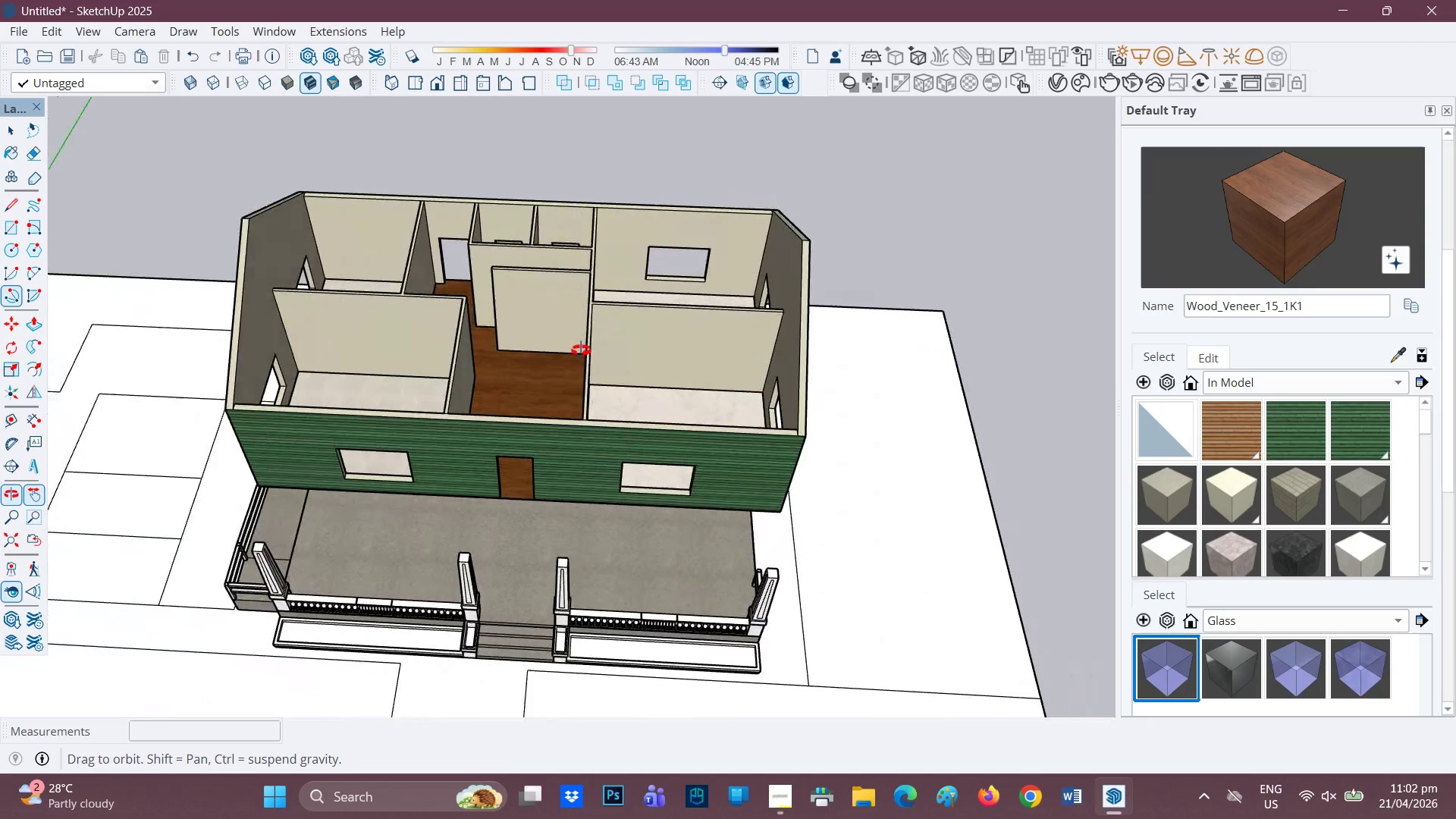 
scroll: coordinate [610, 422], scroll_direction: up, amount: 4.0
 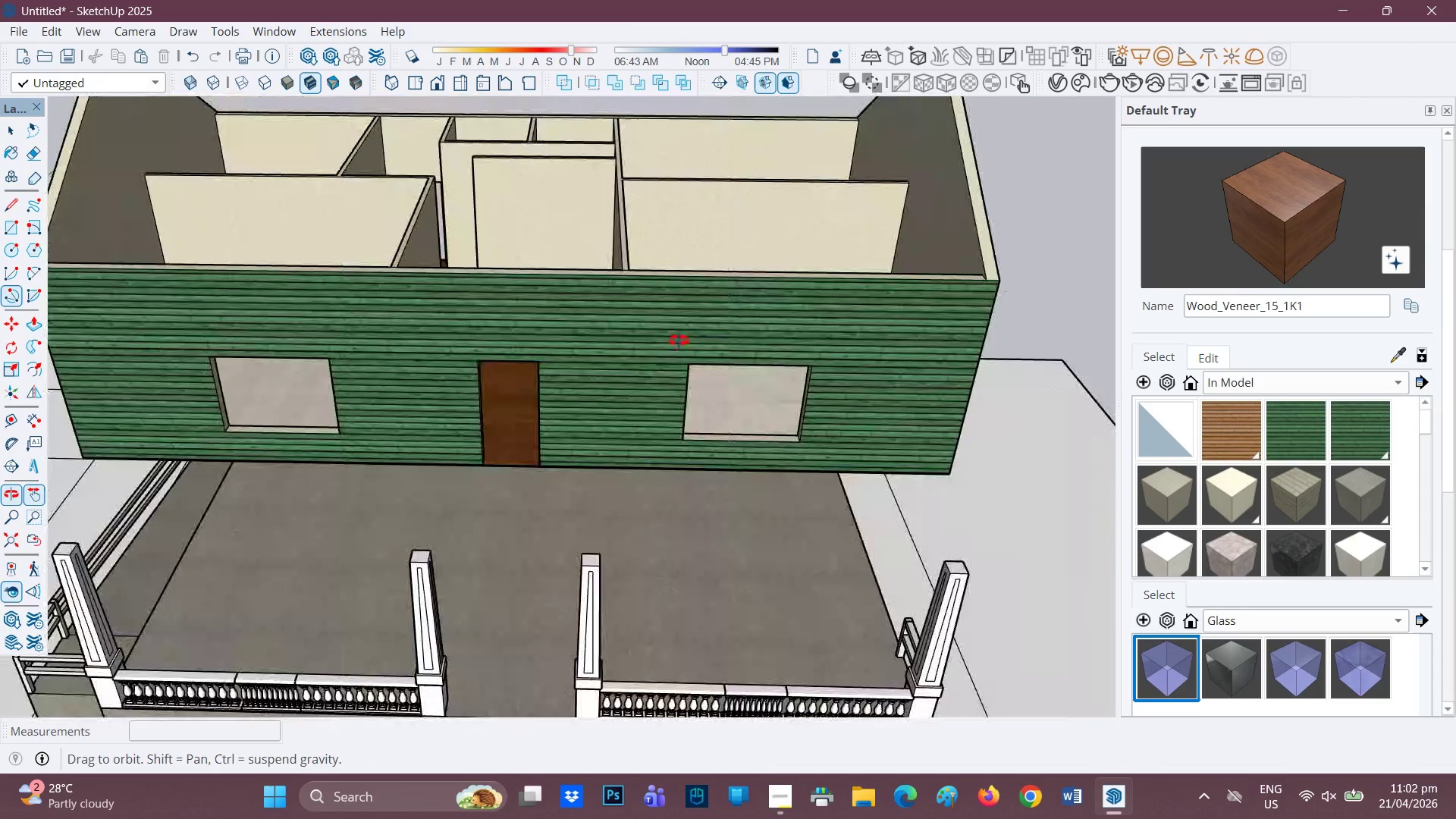 
scroll: coordinate [594, 416], scroll_direction: down, amount: 5.0
 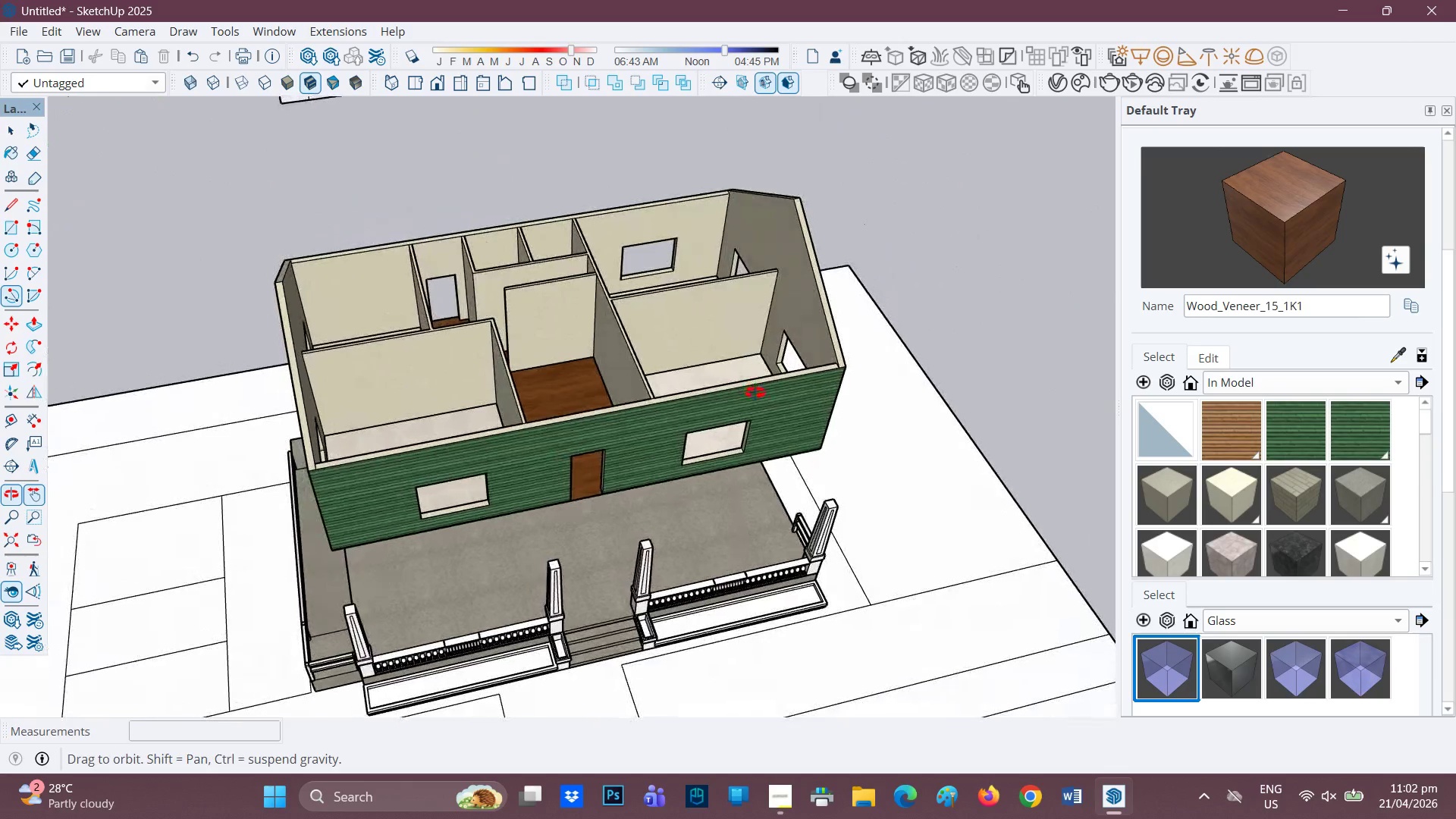 
scroll: coordinate [556, 418], scroll_direction: none, amount: 0.0
 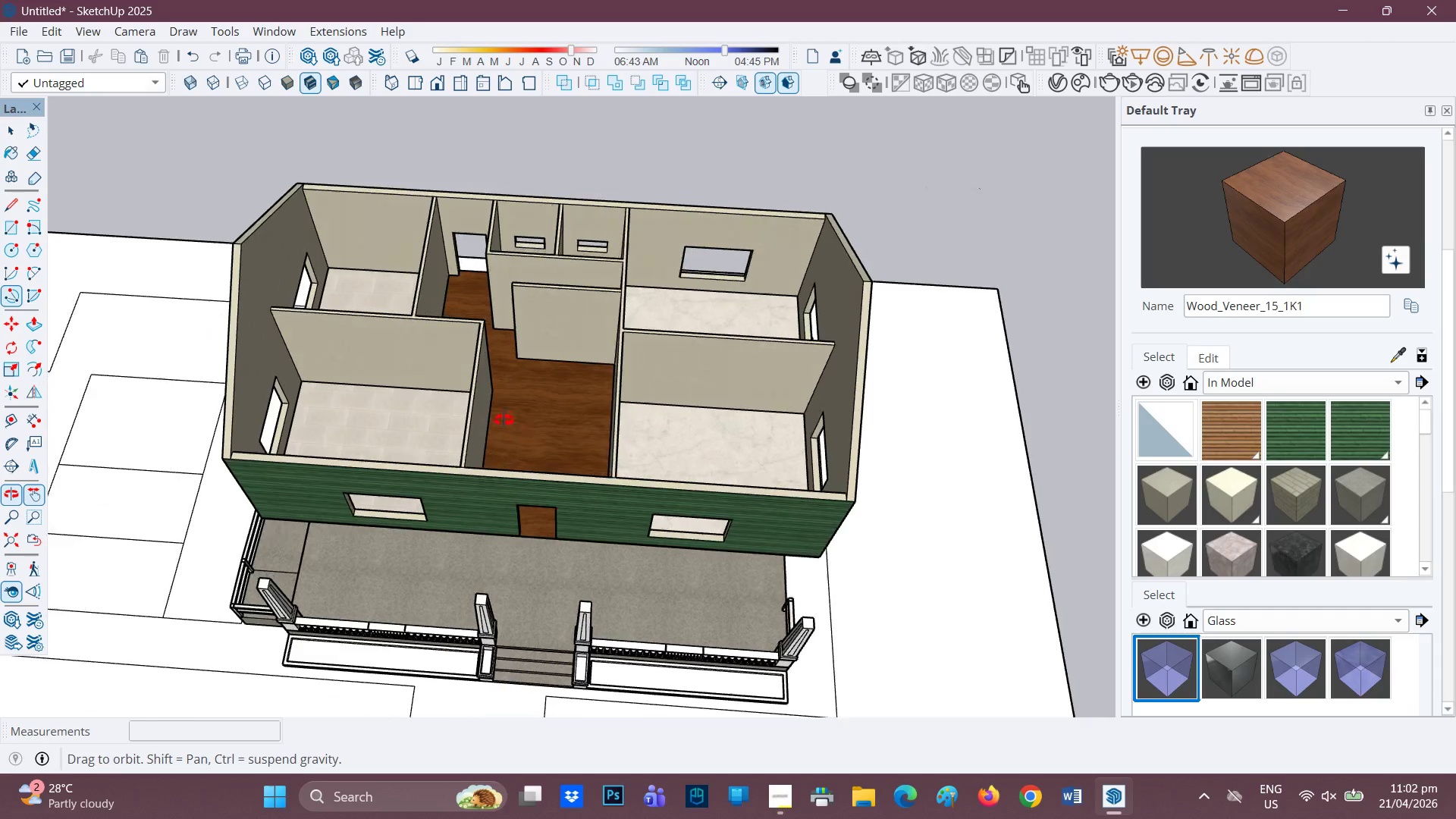 
scroll: coordinate [807, 308], scroll_direction: up, amount: 7.0
 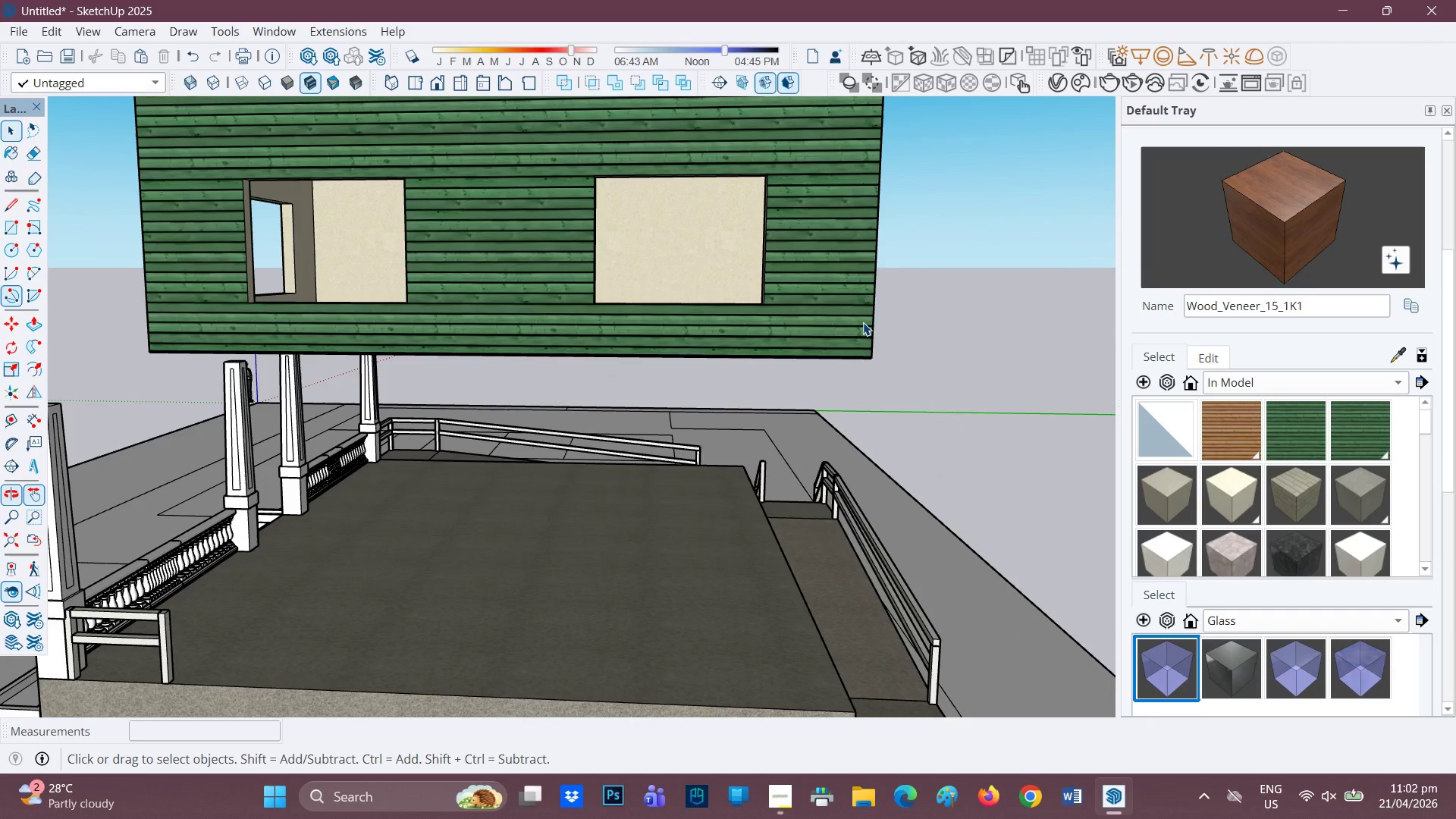 
left_click([864, 322])
 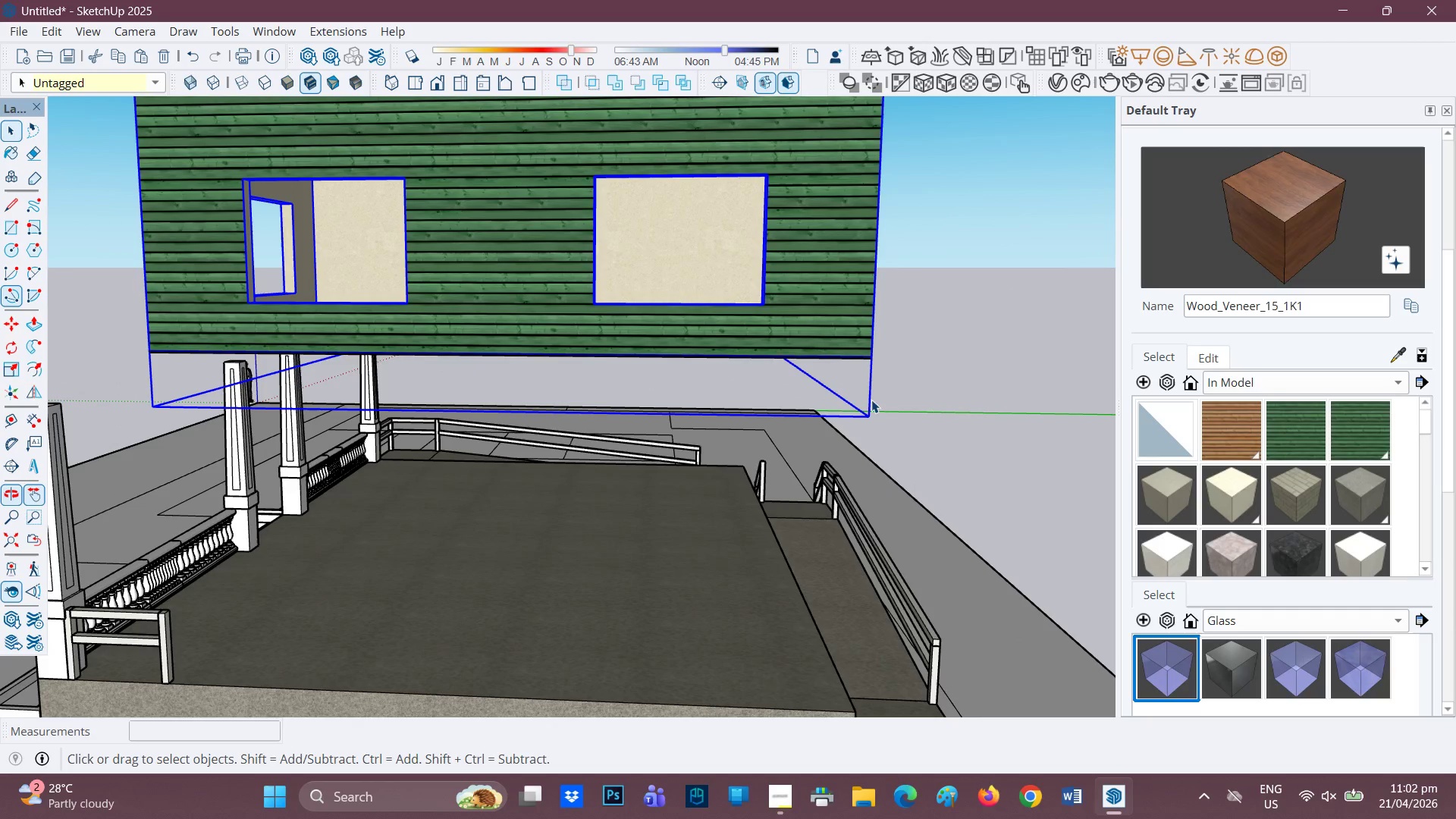 
scroll: coordinate [877, 391], scroll_direction: down, amount: 1.0
 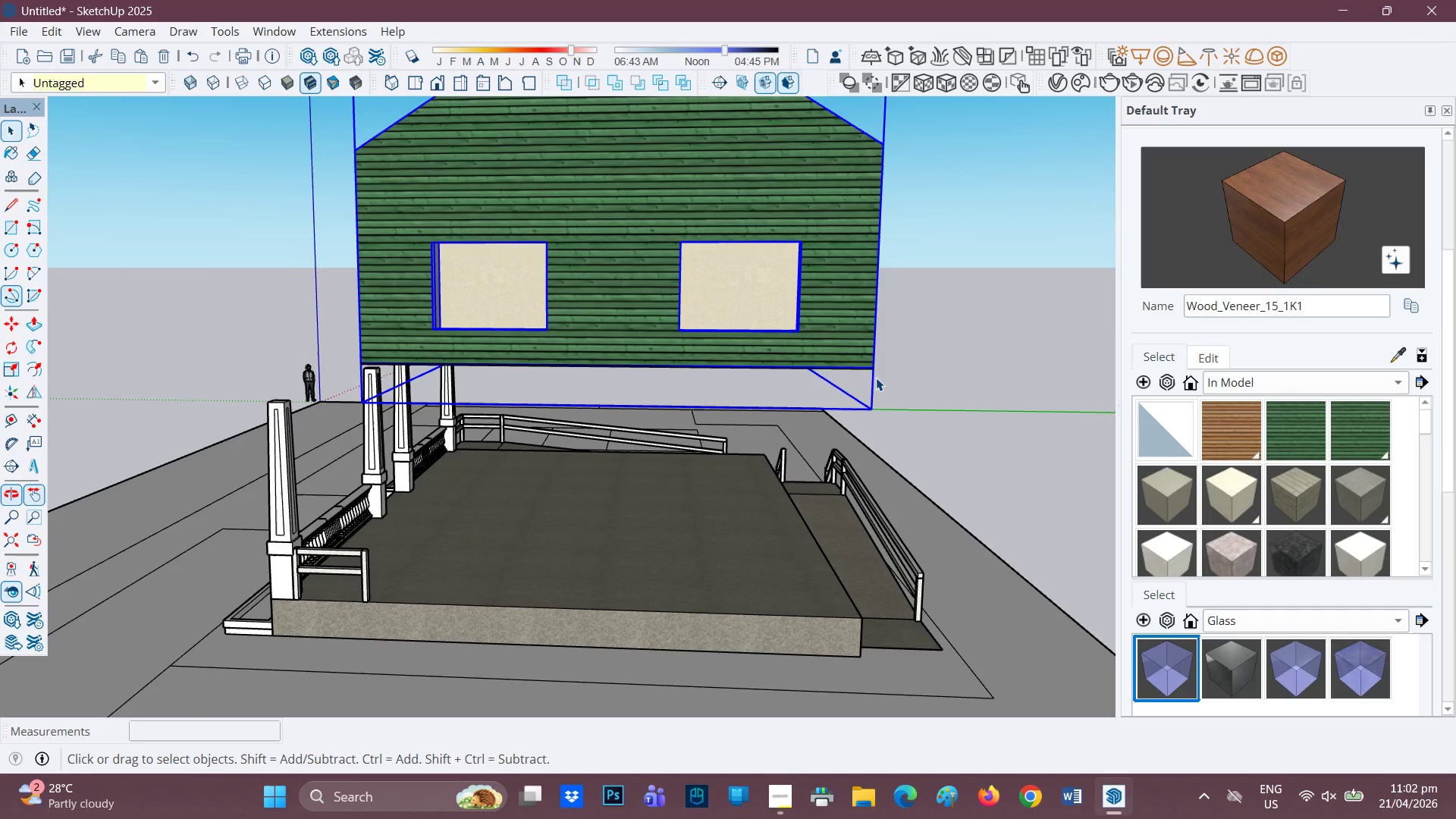 
key(M)
 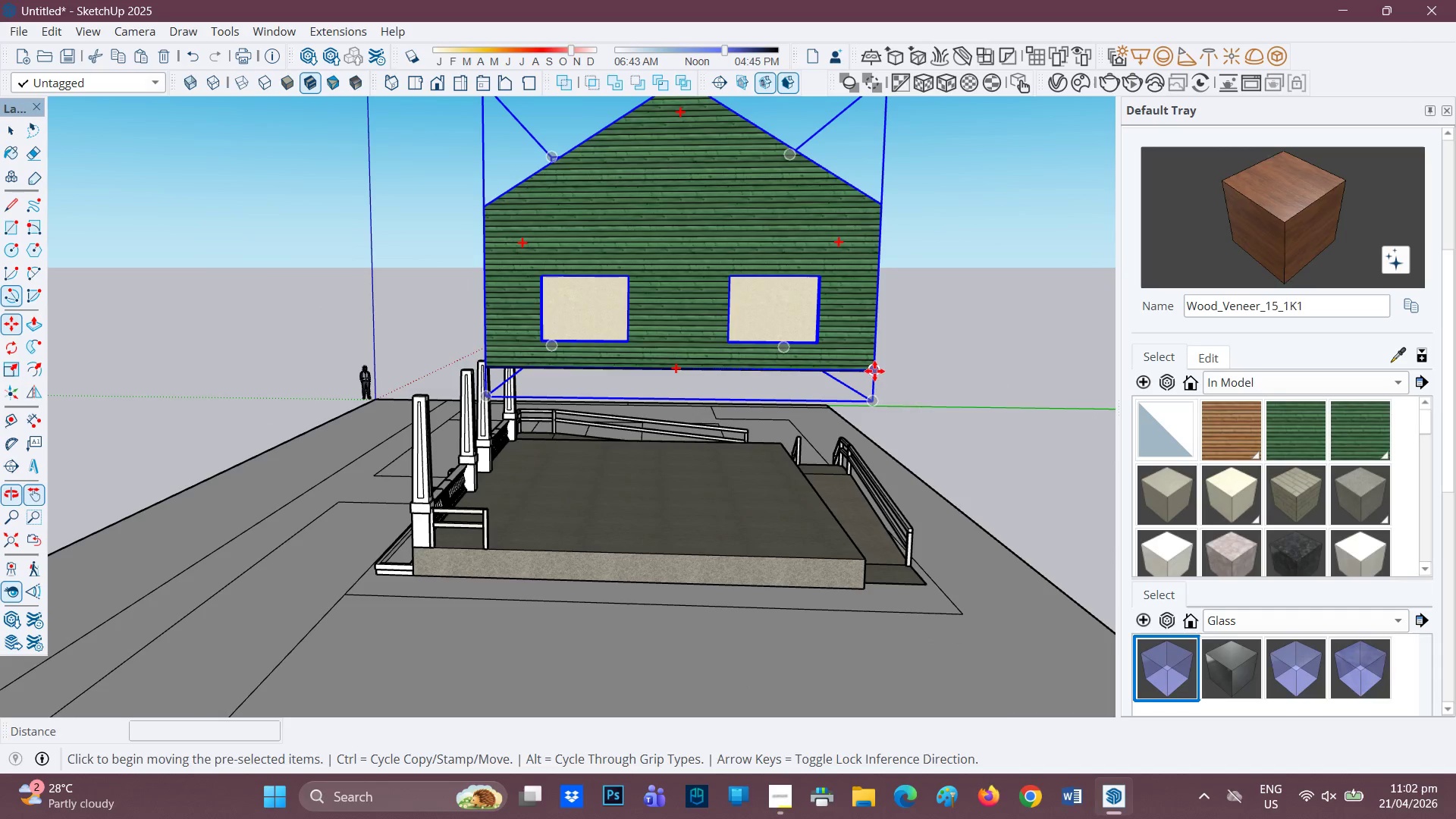 
scroll: coordinate [876, 378], scroll_direction: down, amount: 2.0
 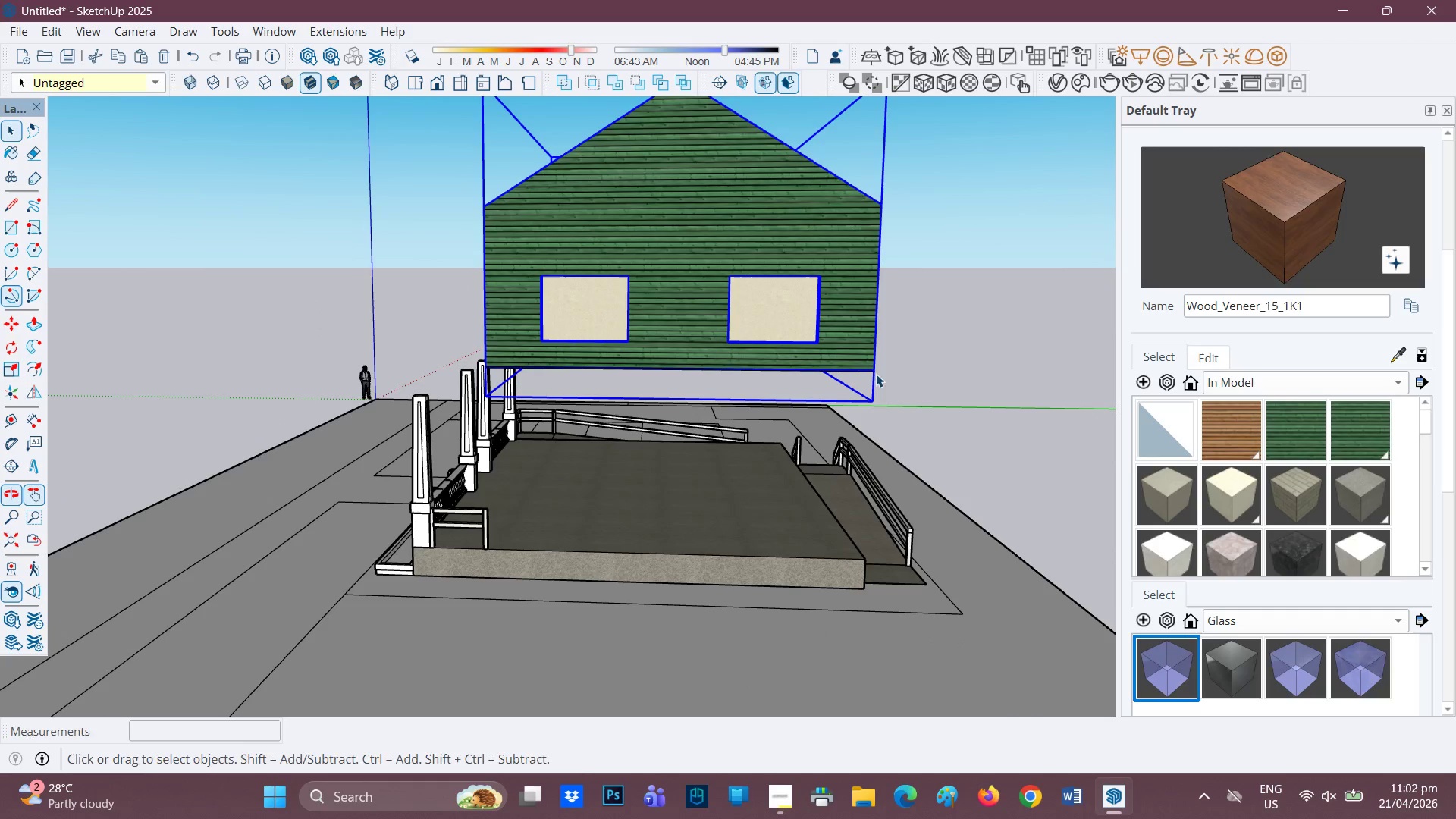 
left_click([875, 371])
 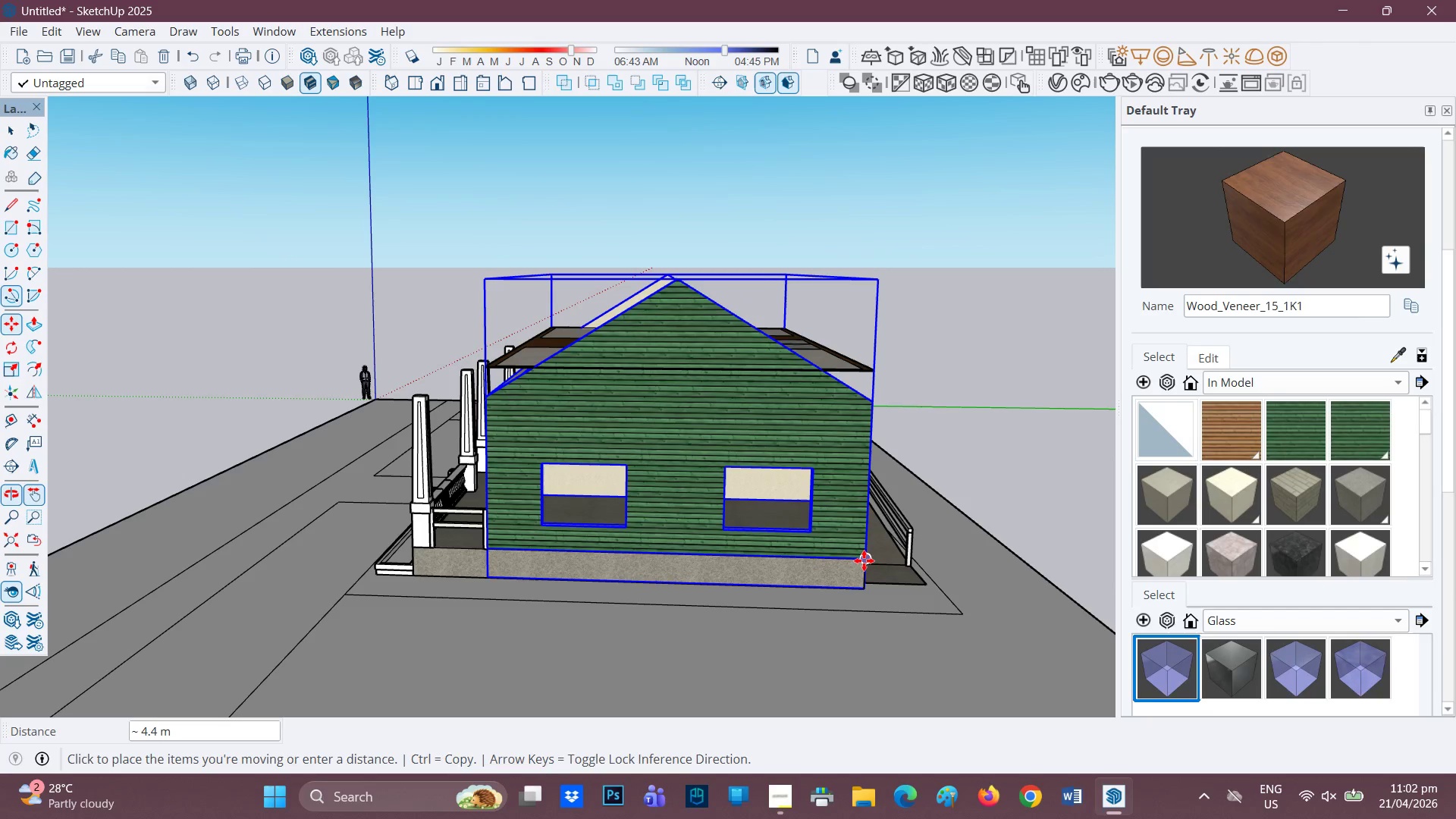 
scroll: coordinate [793, 477], scroll_direction: down, amount: 1.0
 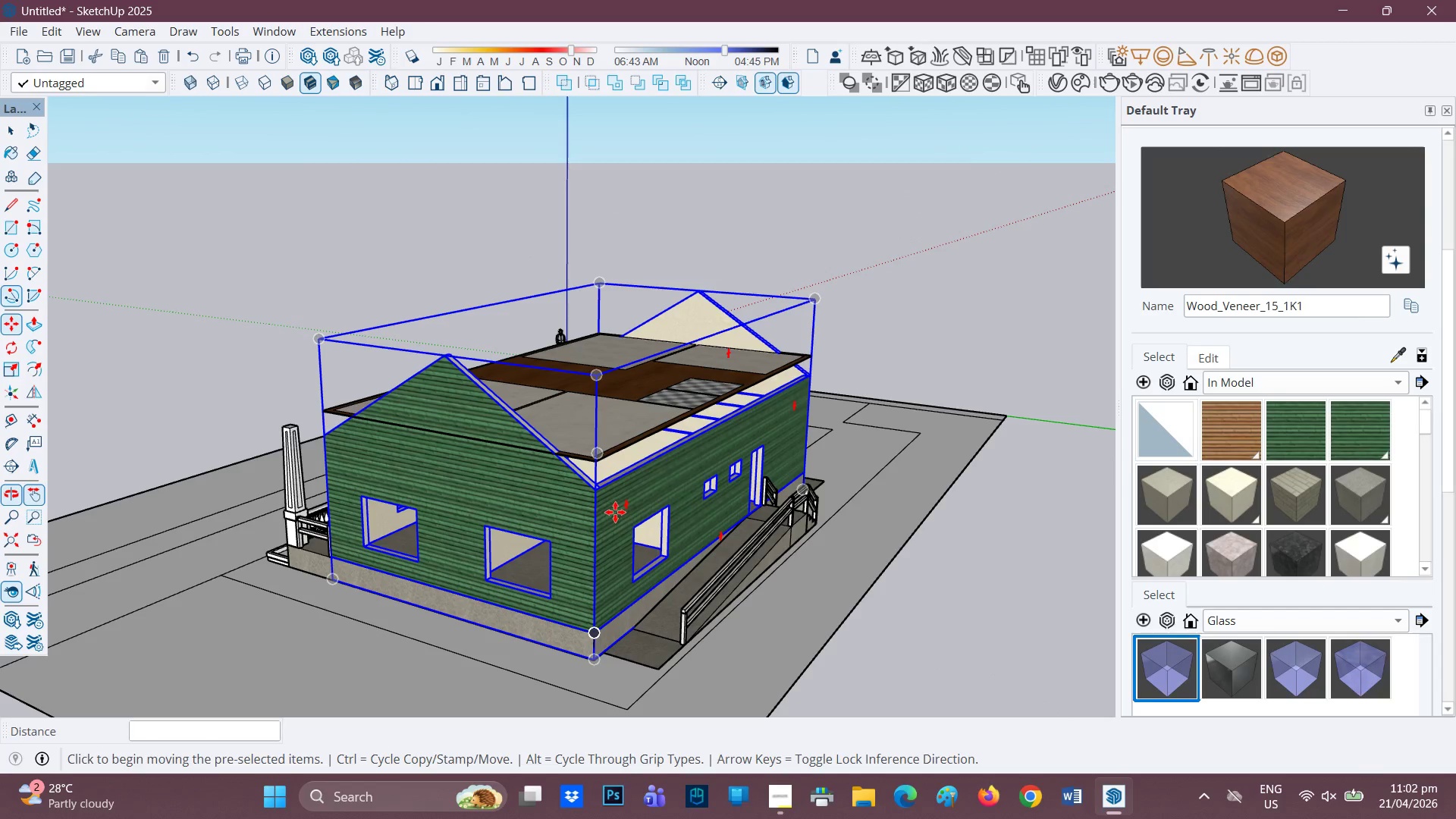 
scroll: coordinate [651, 416], scroll_direction: up, amount: 2.0
 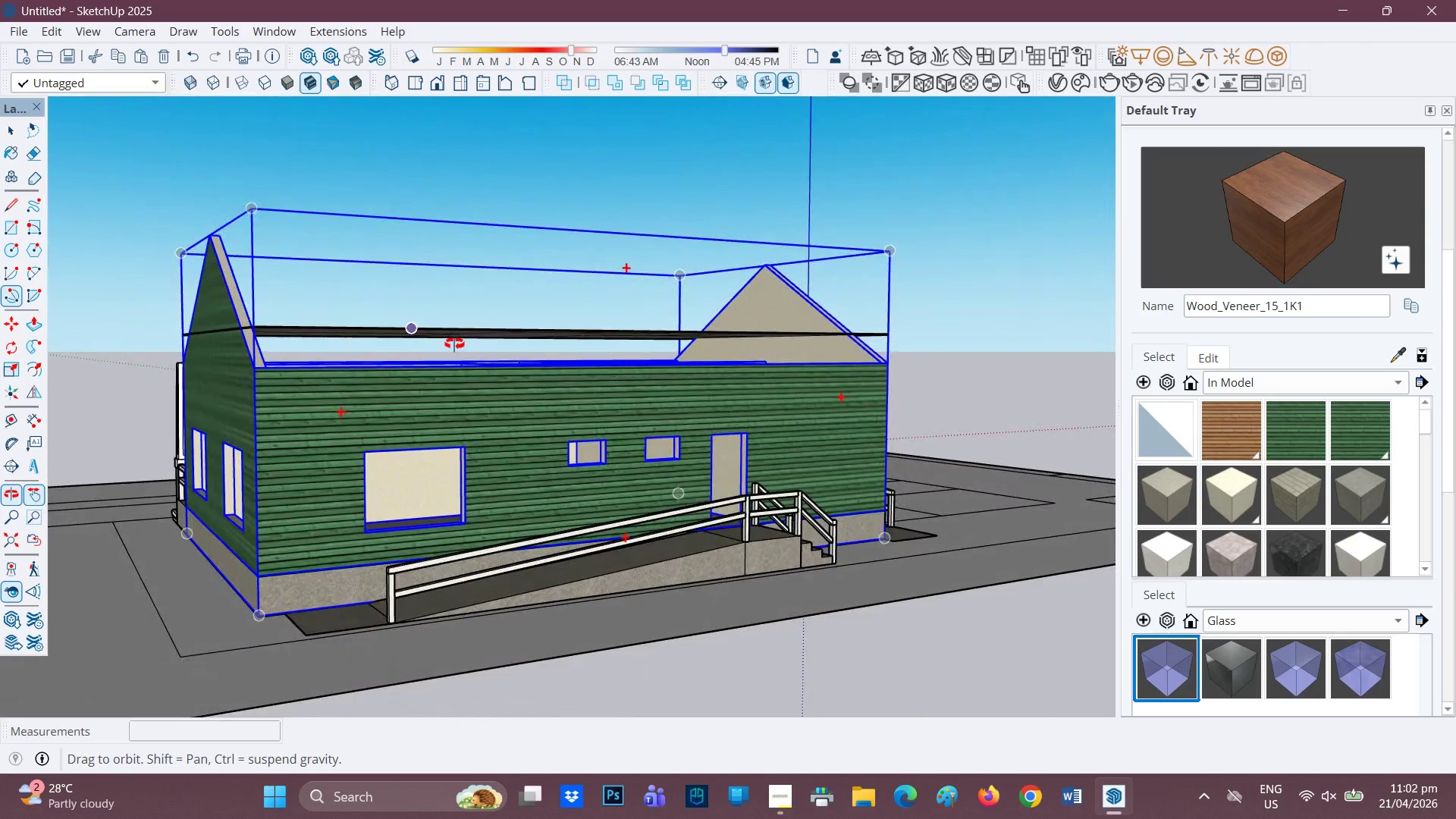 
key(Control+Z)
 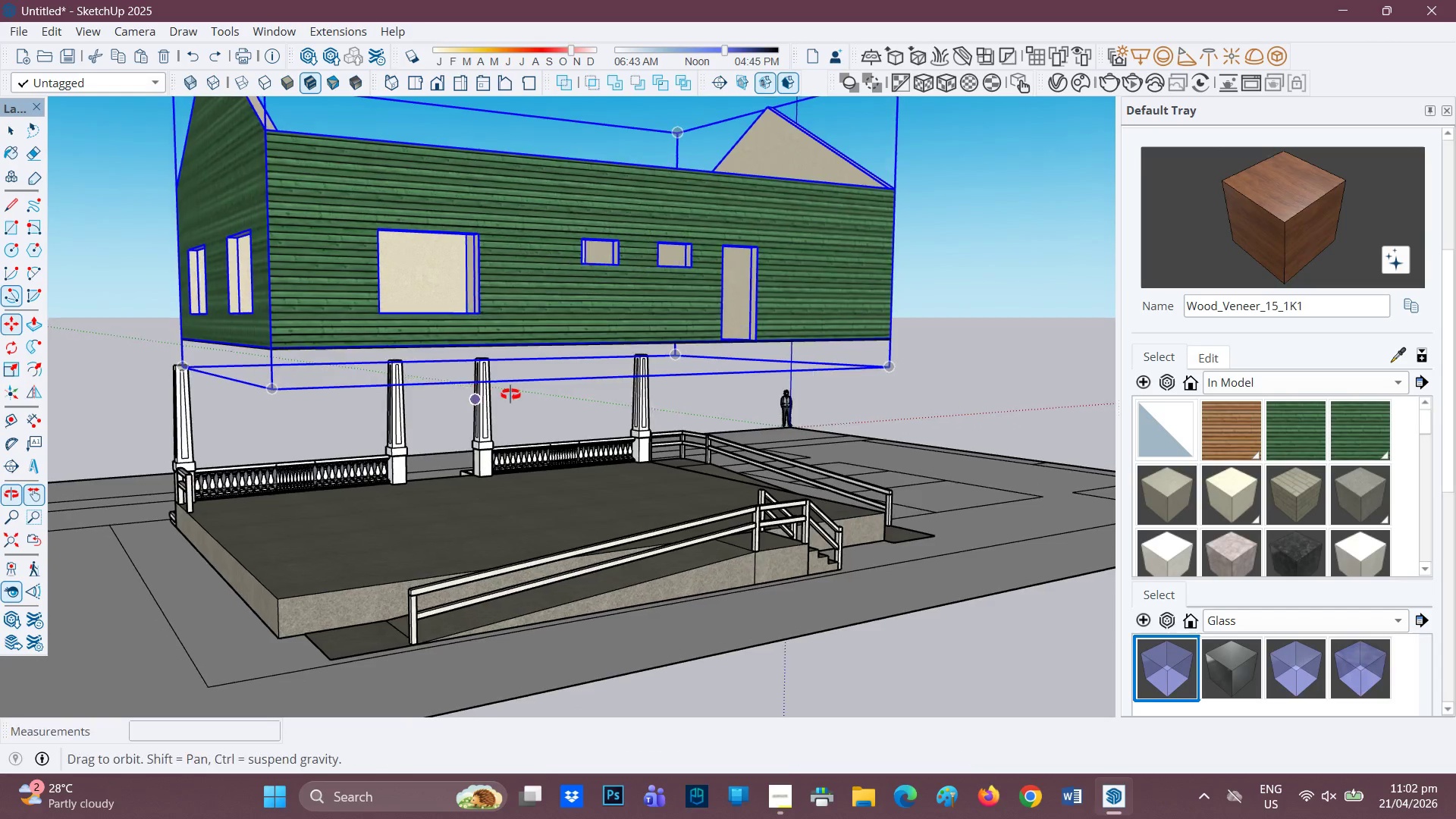 
scroll: coordinate [595, 387], scroll_direction: none, amount: 0.0
 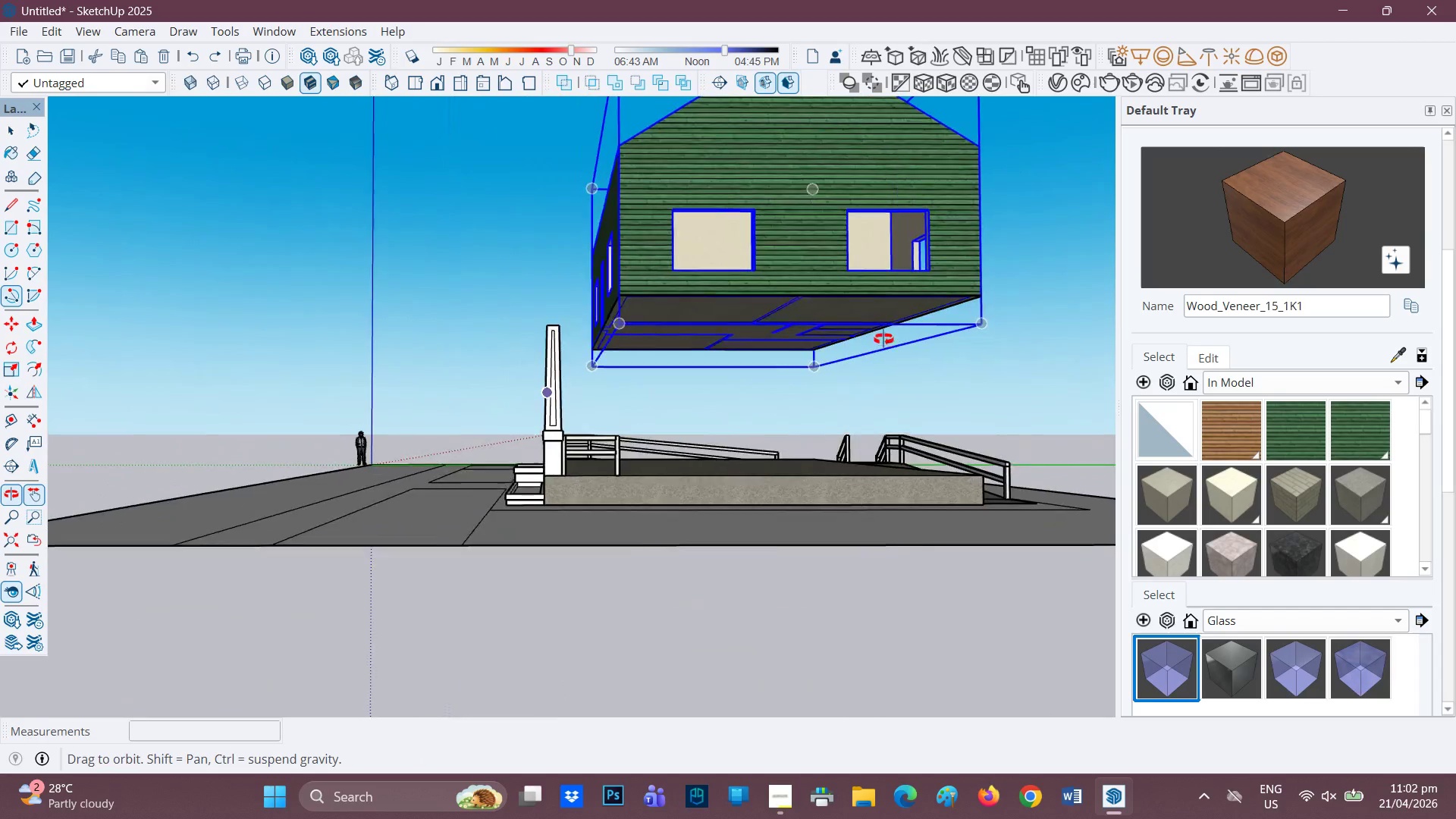 
key(Space)
 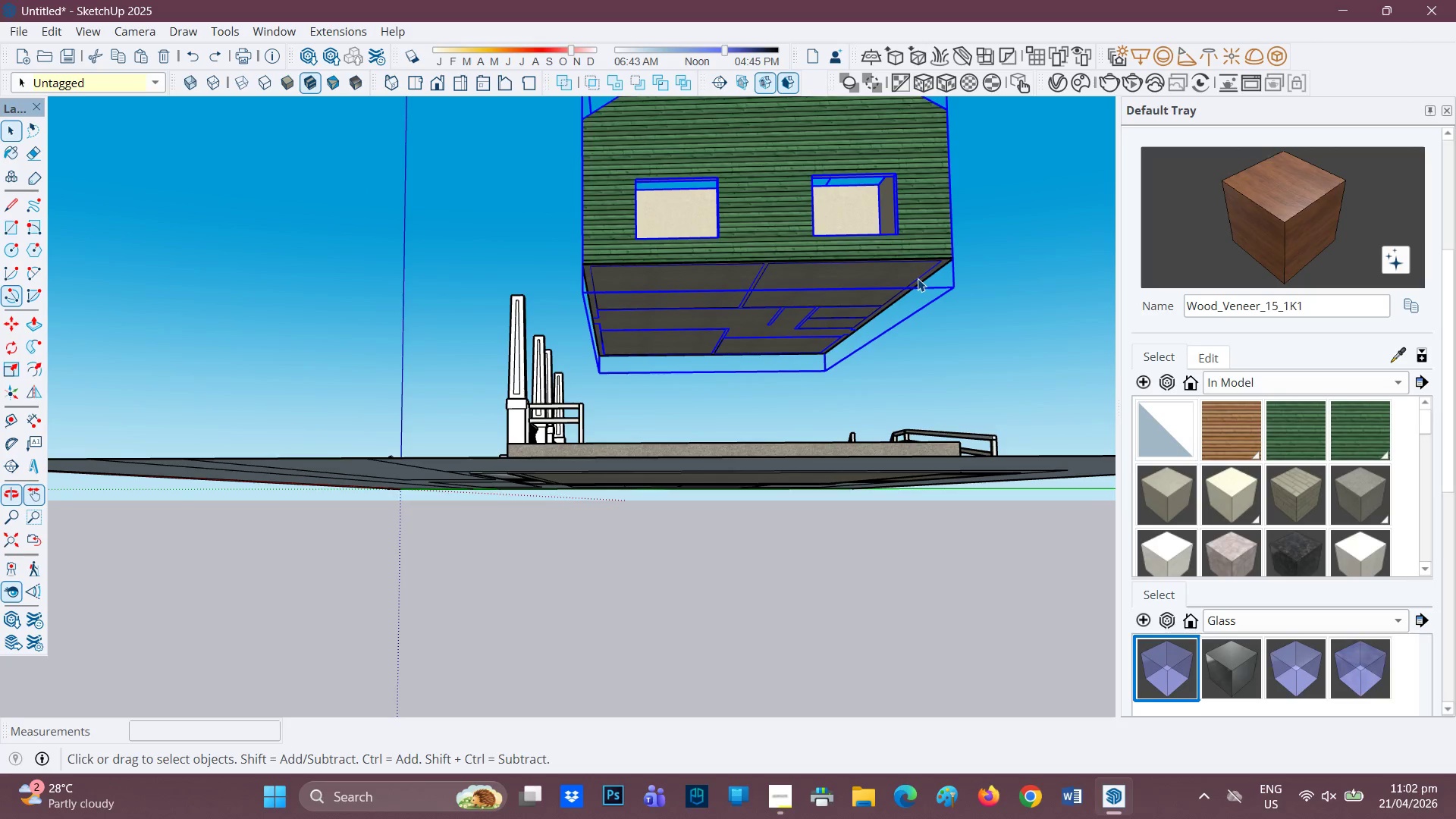 
left_click_drag(start_coordinate=[958, 340], to_coordinate=[720, 203])
 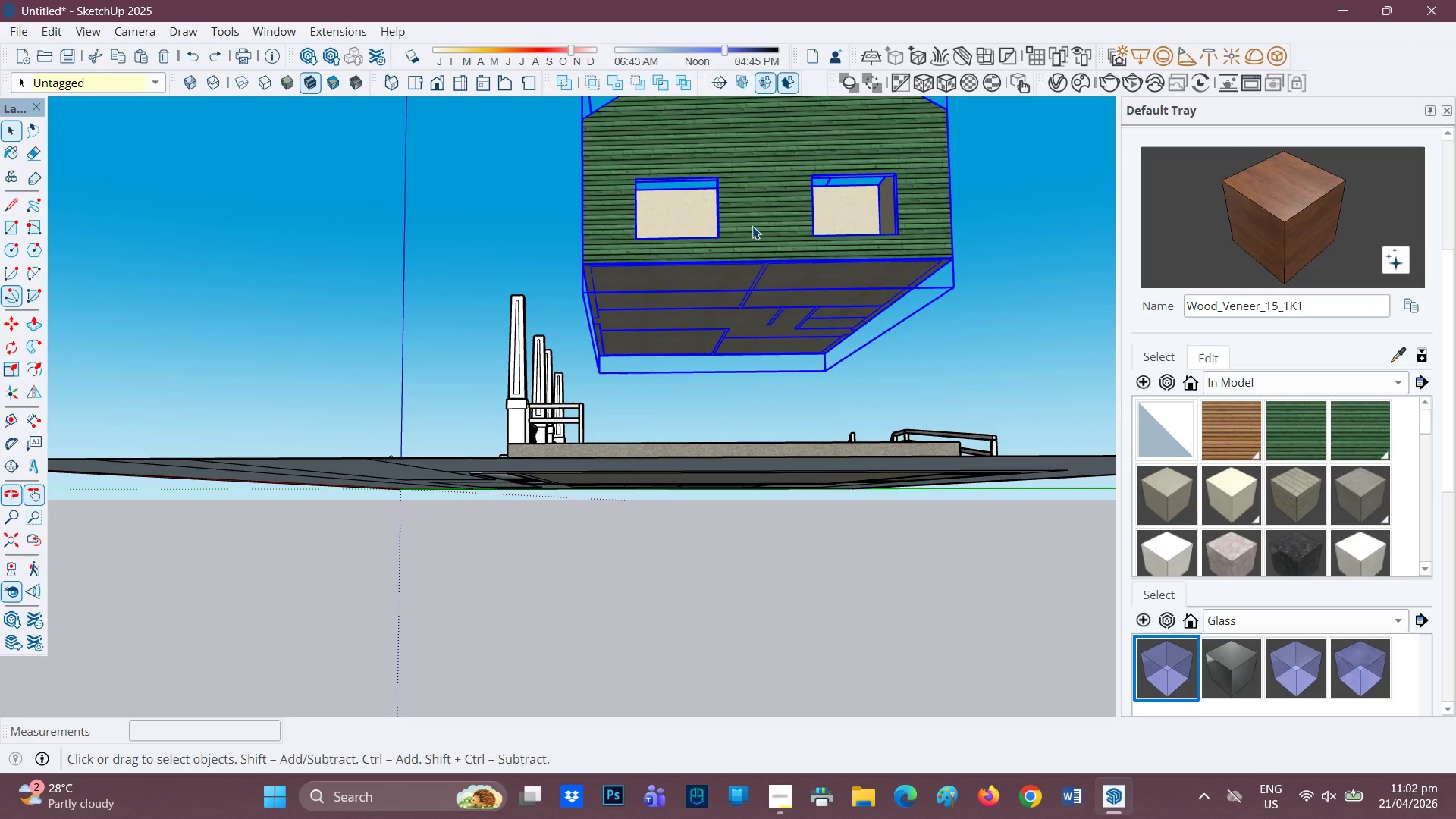 
right_click([752, 226])
 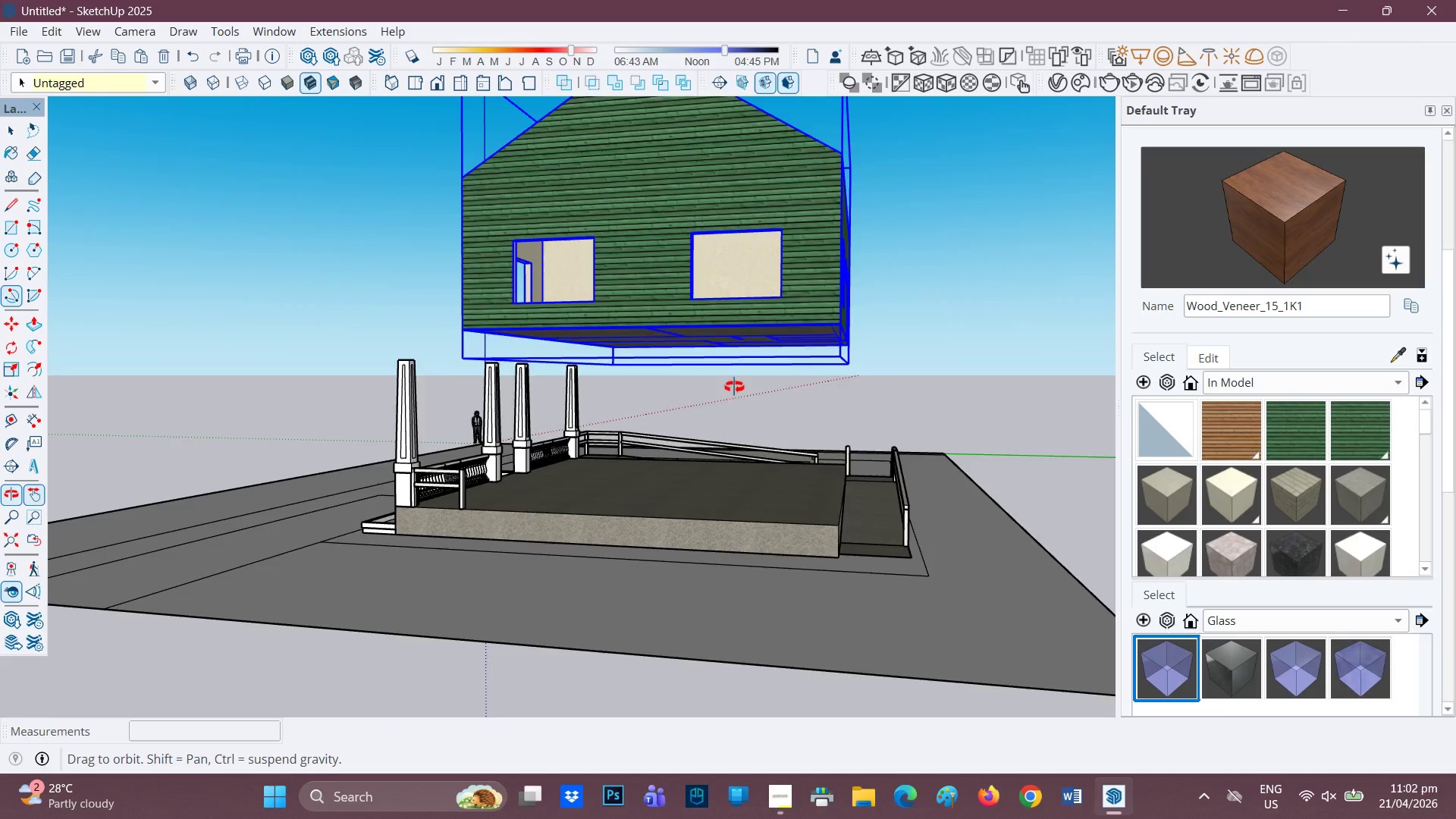 
scroll: coordinate [749, 376], scroll_direction: up, amount: 1.0
 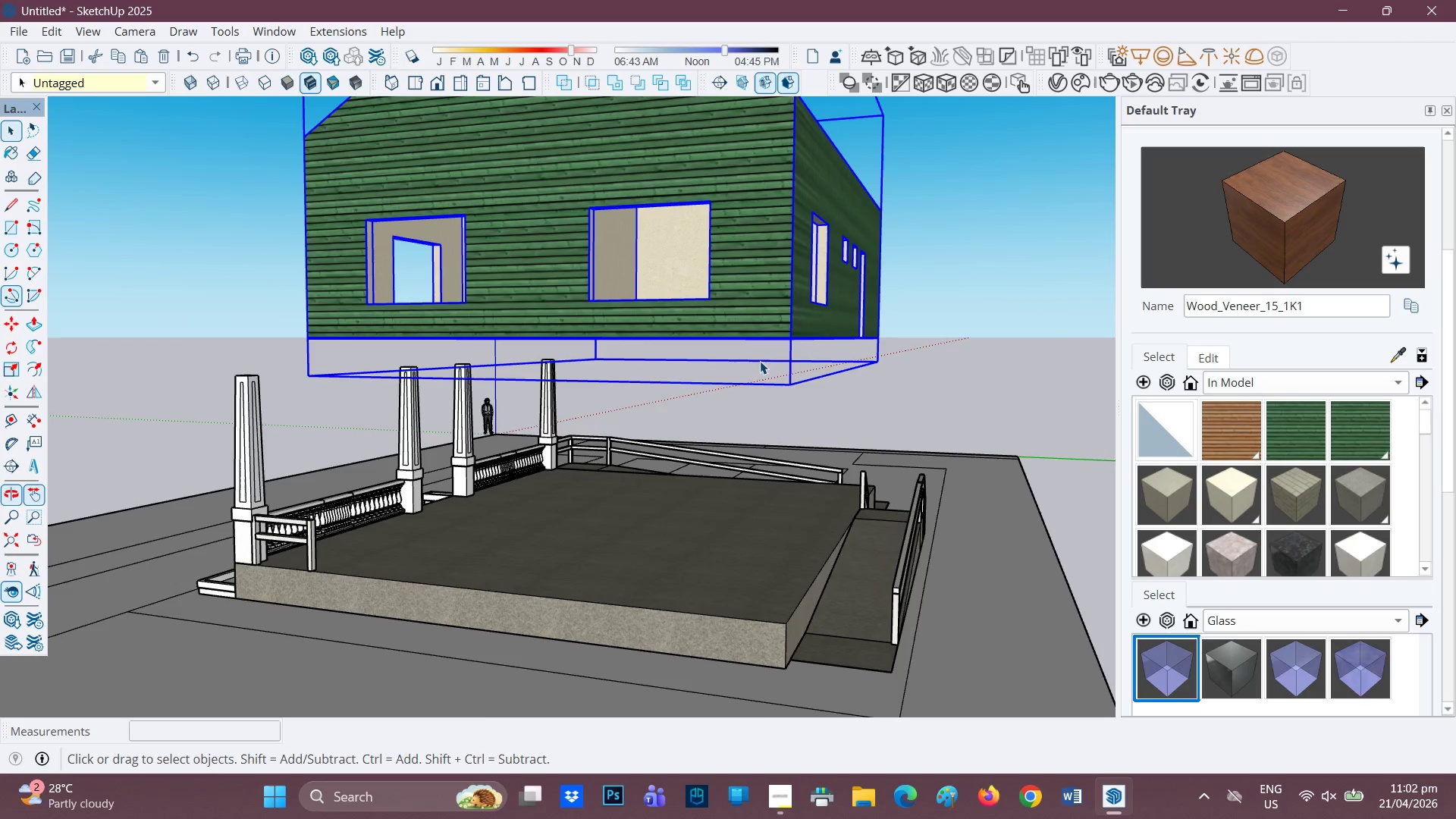 
key(M)
 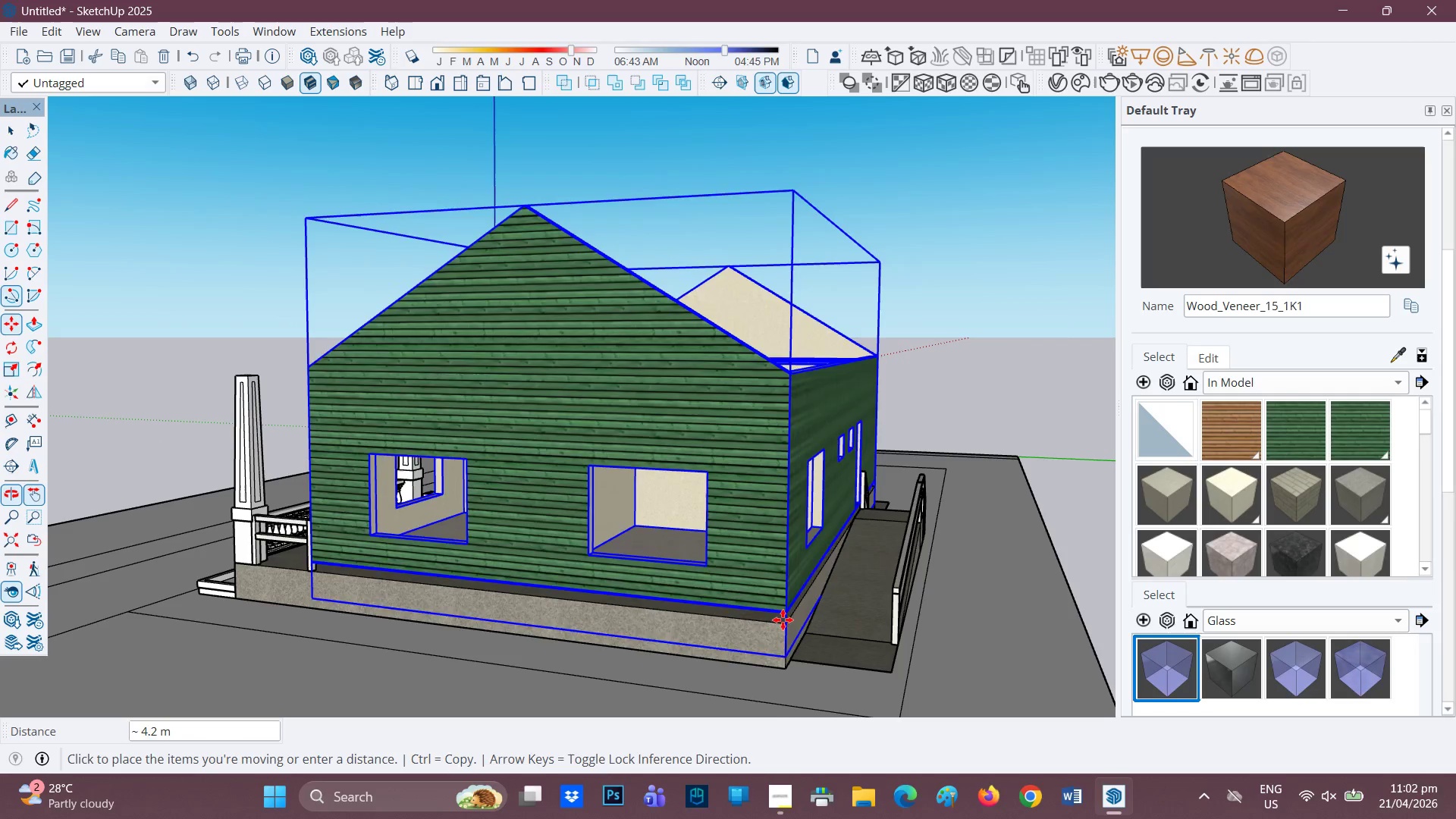 
left_click([783, 622])
 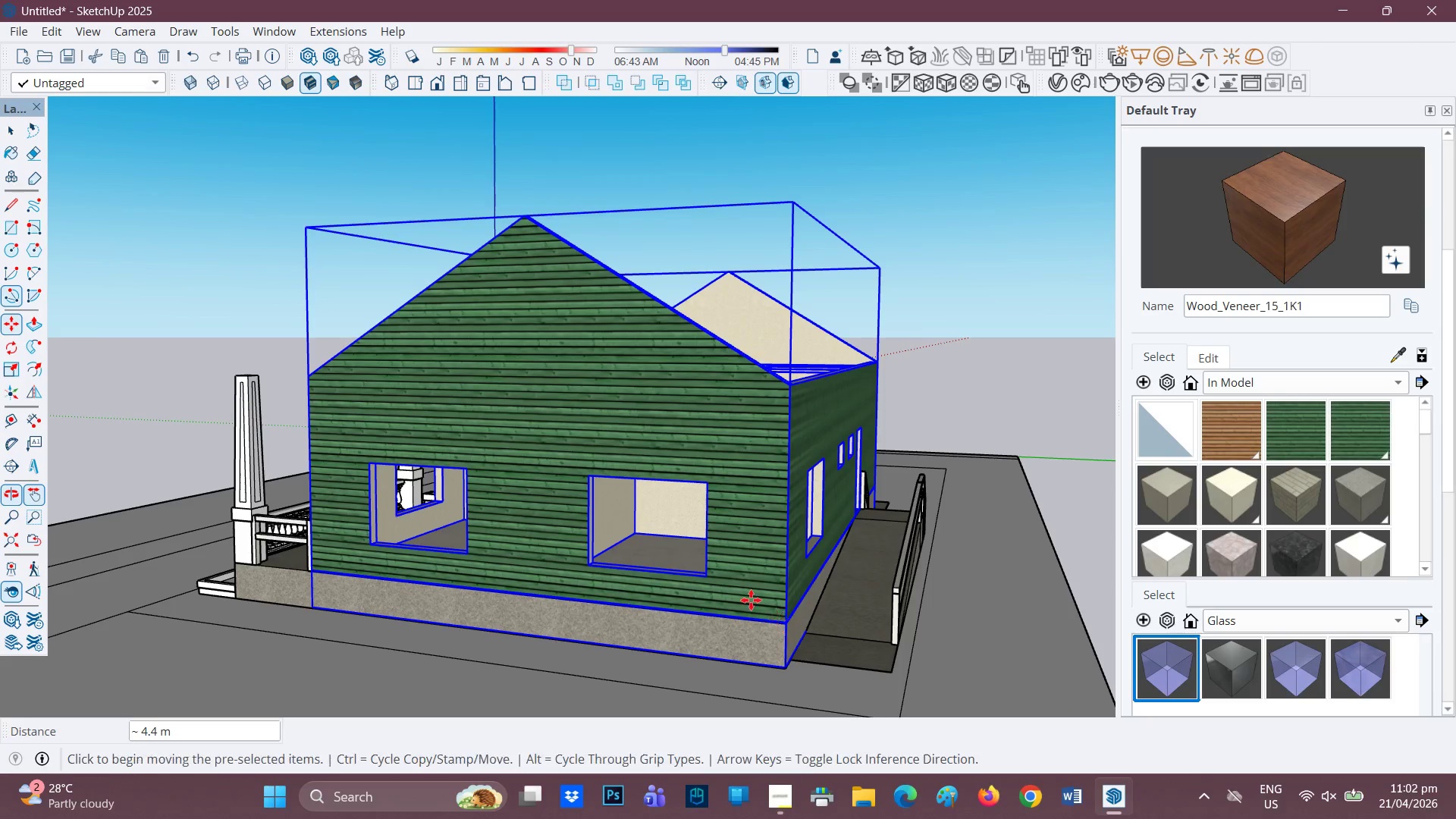 
scroll: coordinate [861, 637], scroll_direction: down, amount: 12.0
 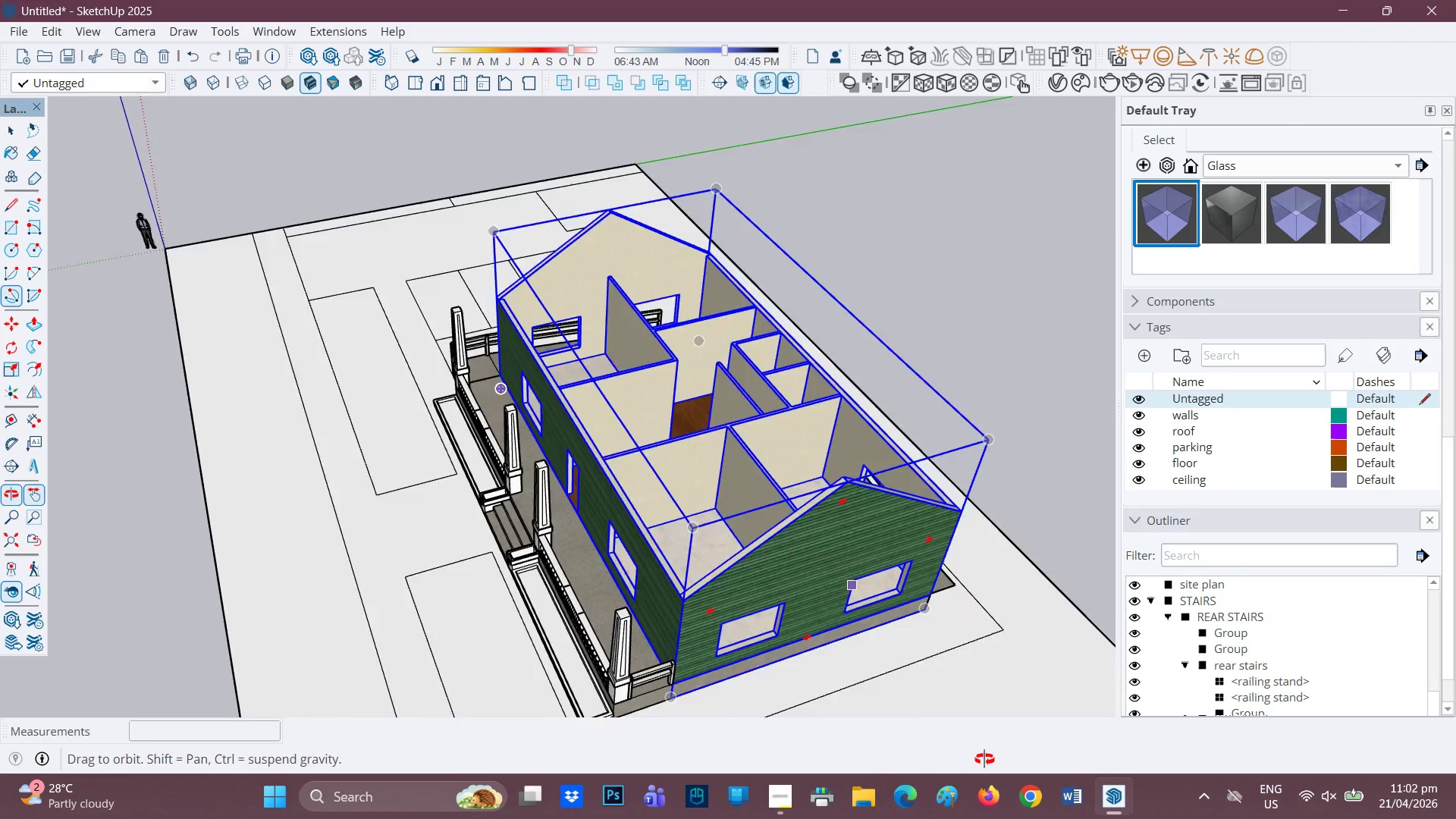 
key(Space)
 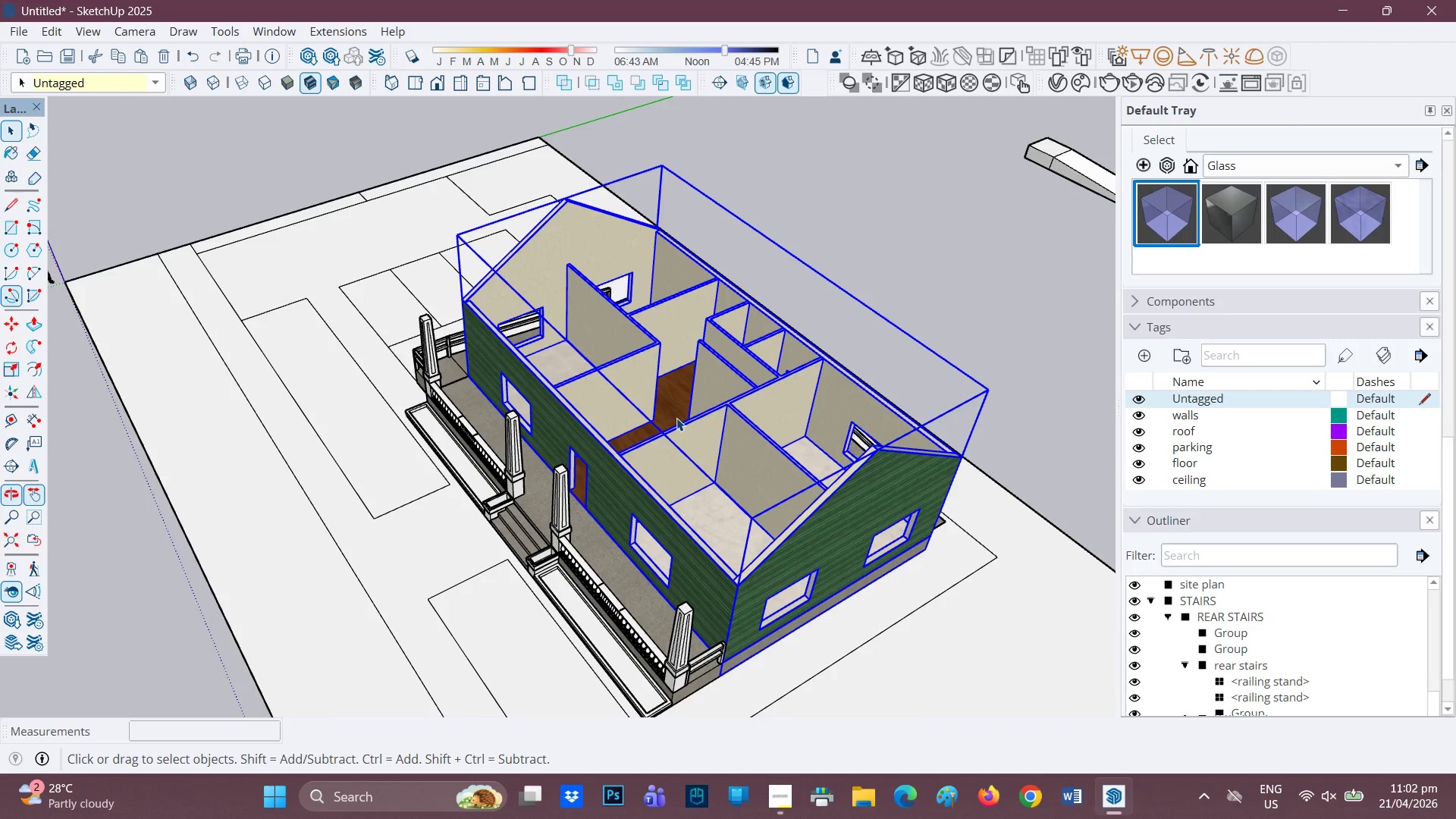 
left_click([674, 405])
 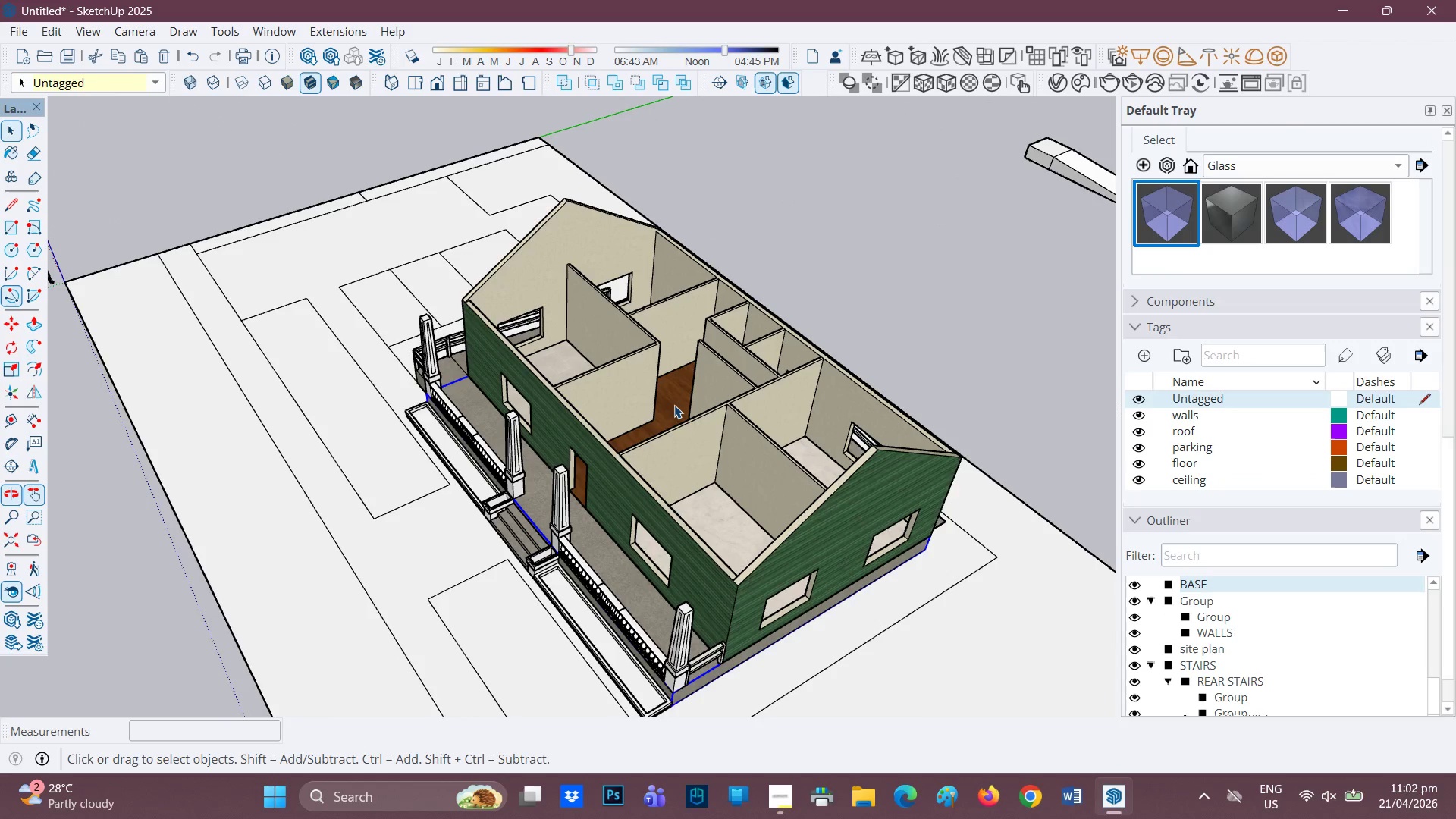 
double_click([674, 405])
 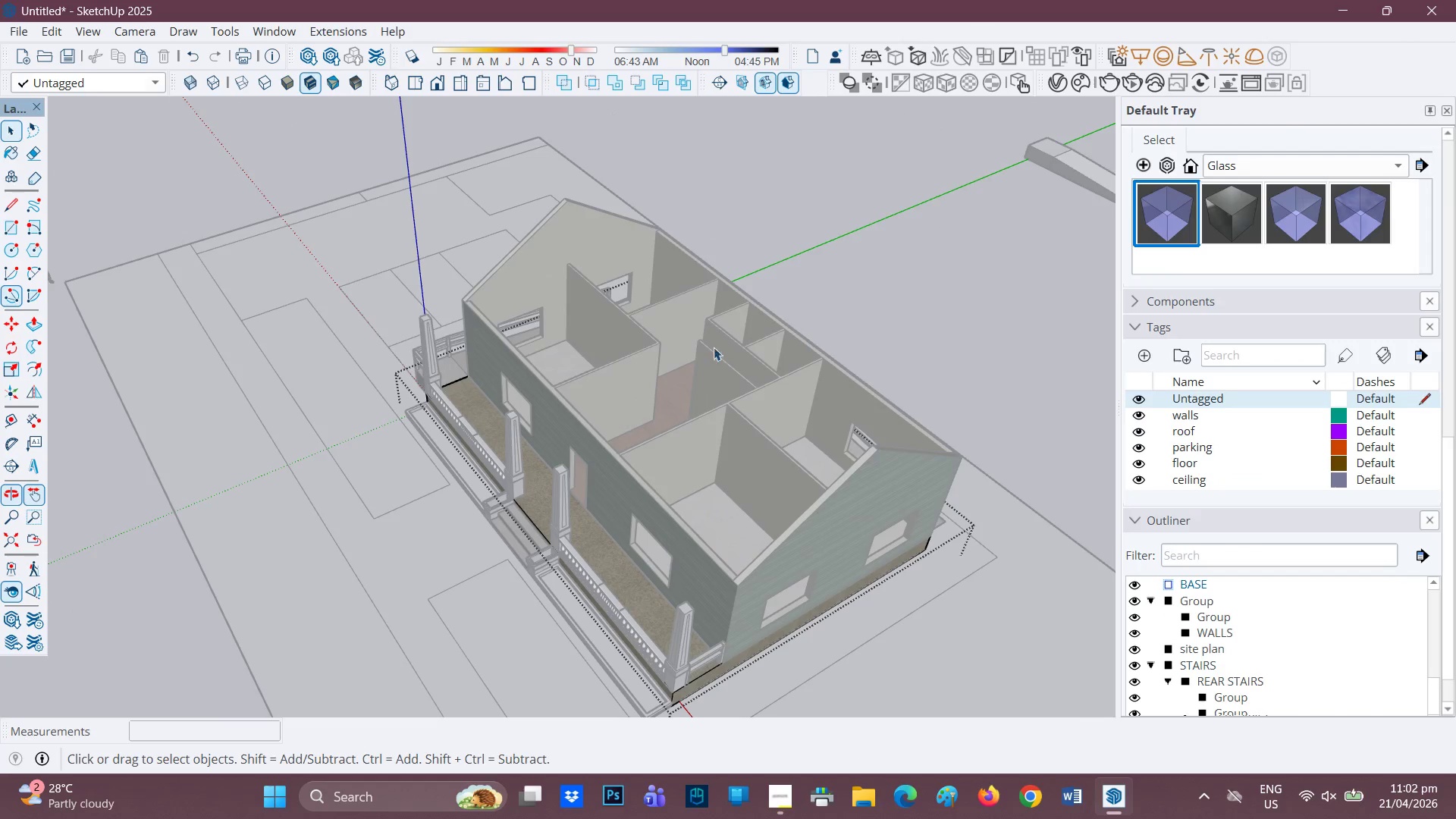 
left_click([657, 382])
 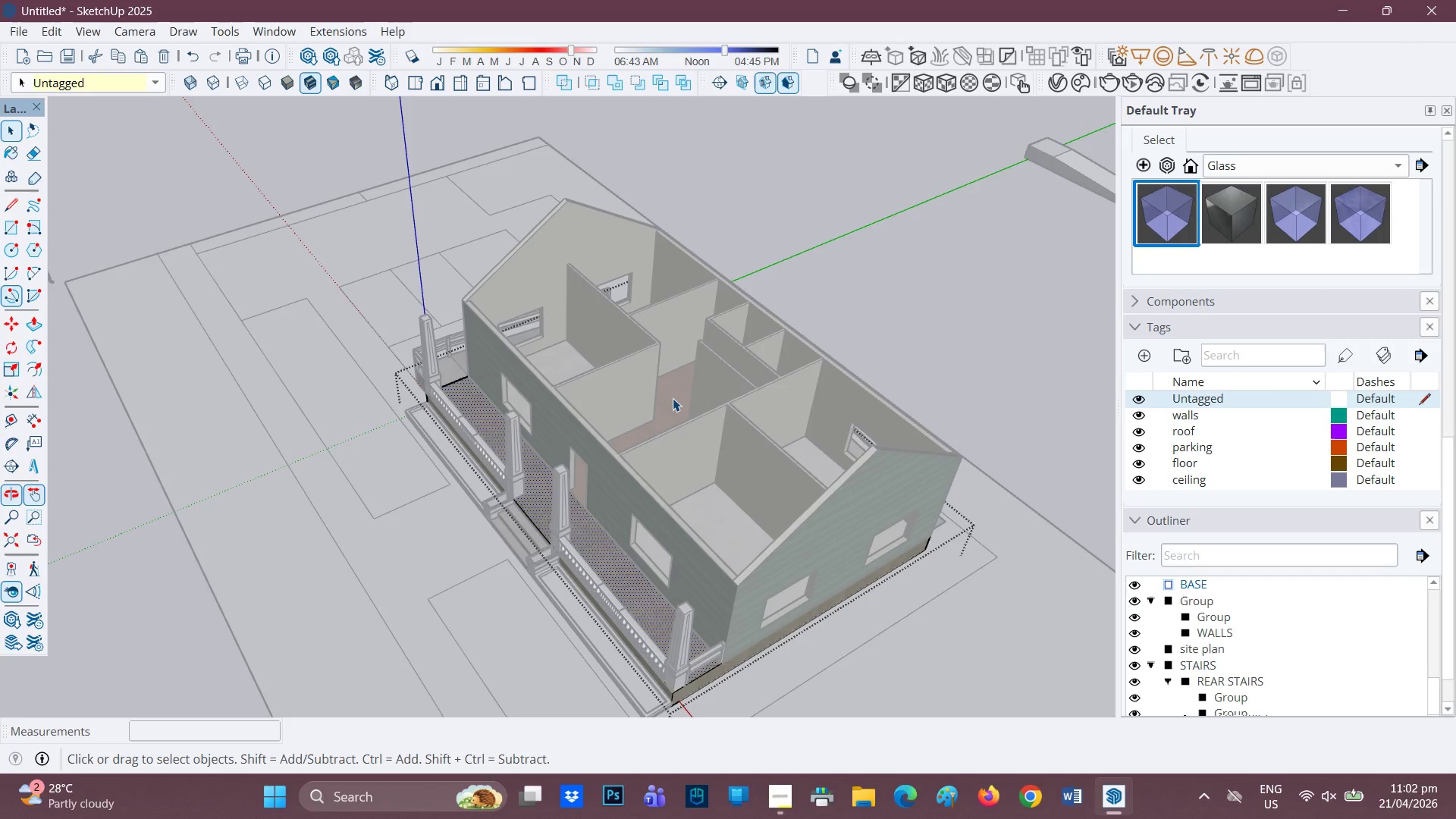 
double_click([673, 398])
 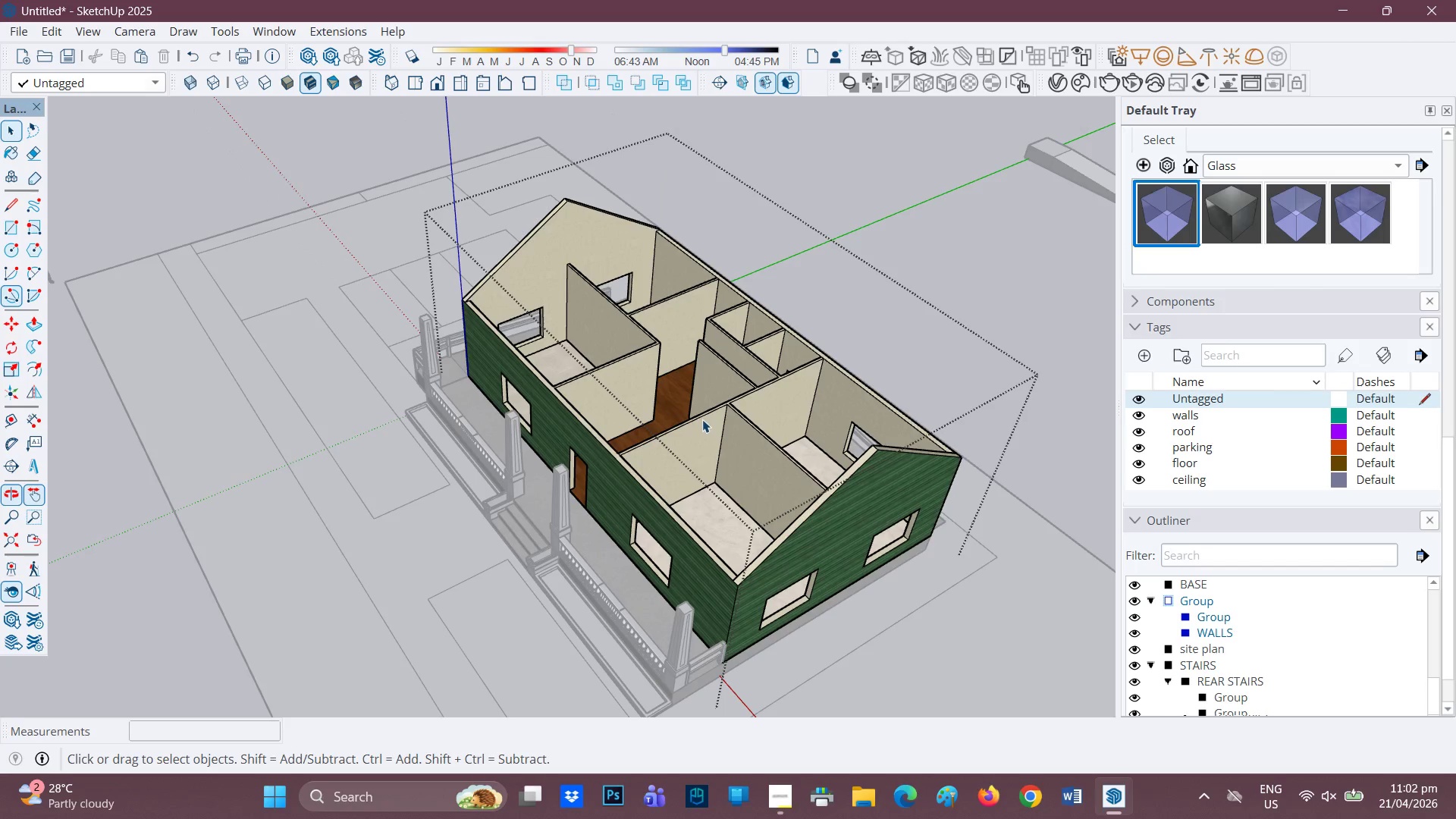 
left_click([671, 410])
 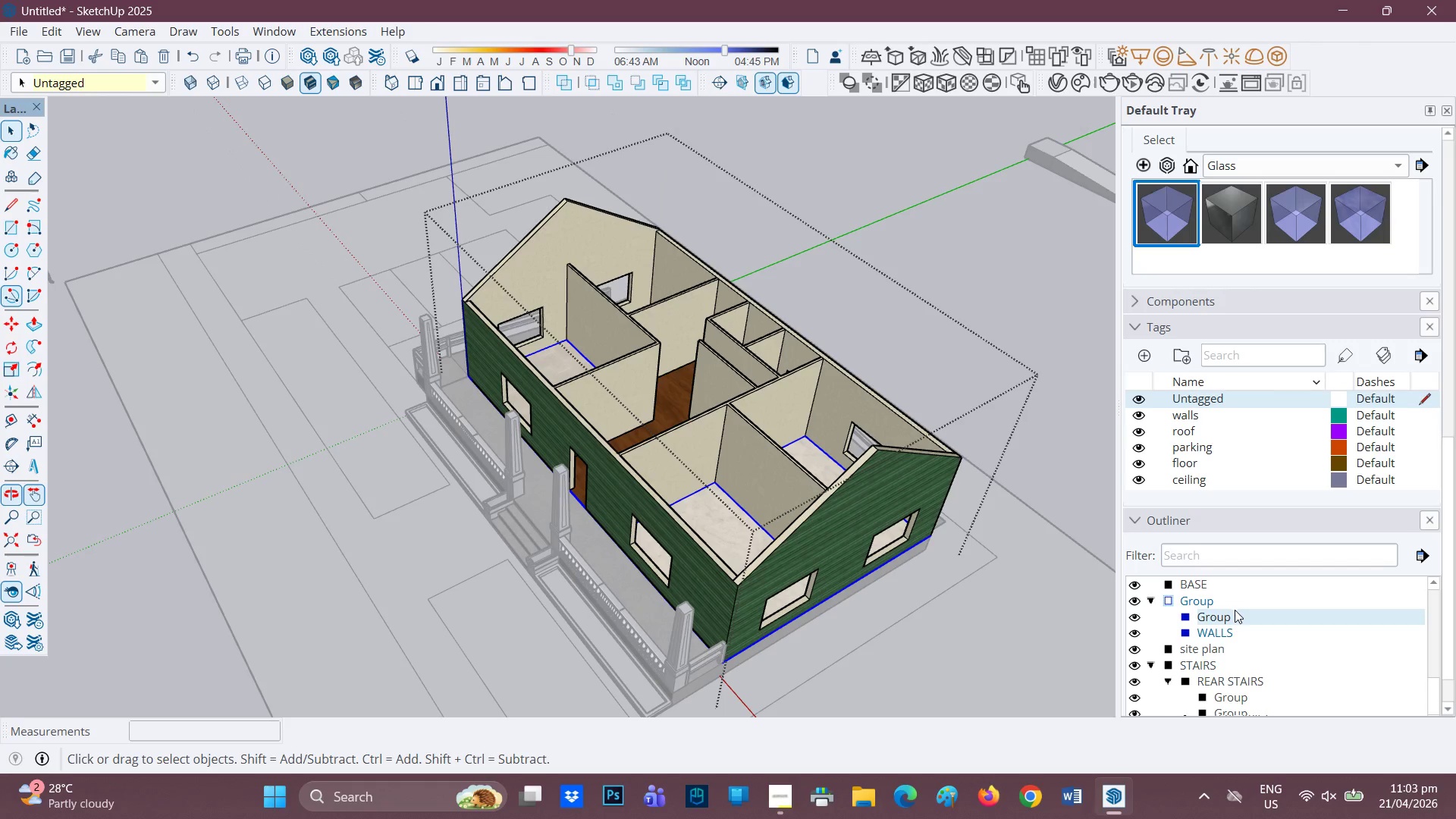 
left_click([1238, 622])
 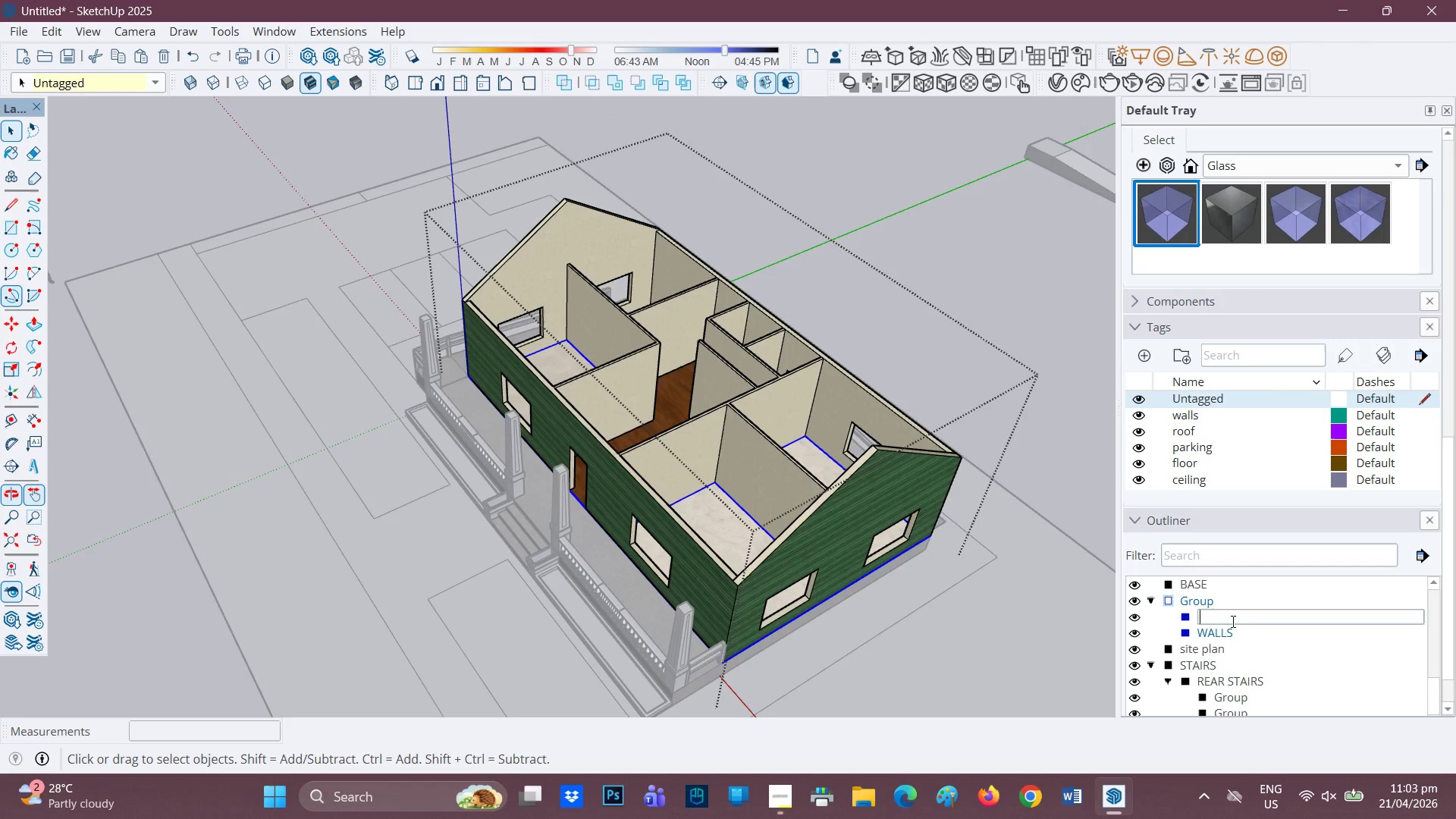 
type(FLOORING)
 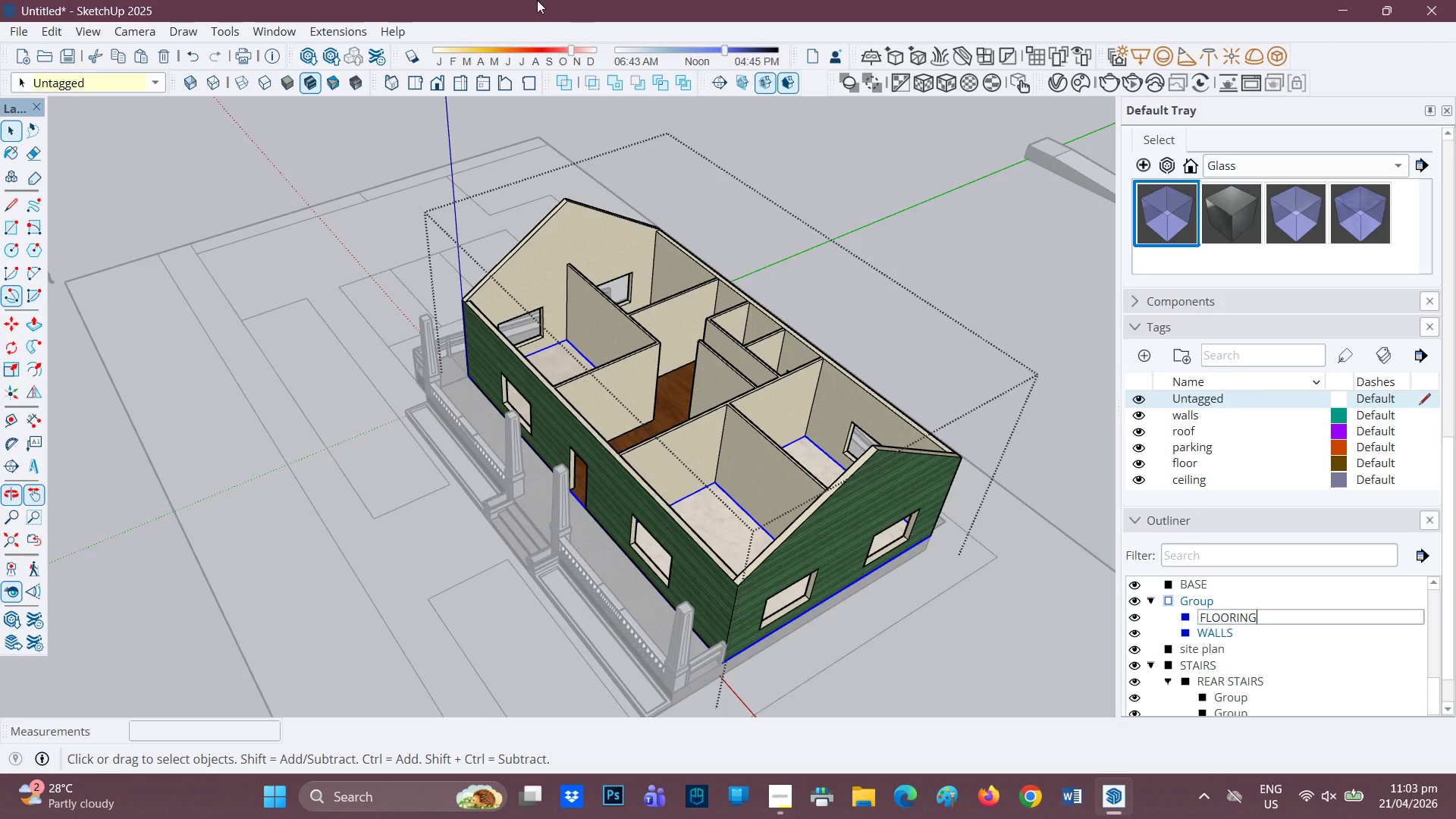 
key(Space)
 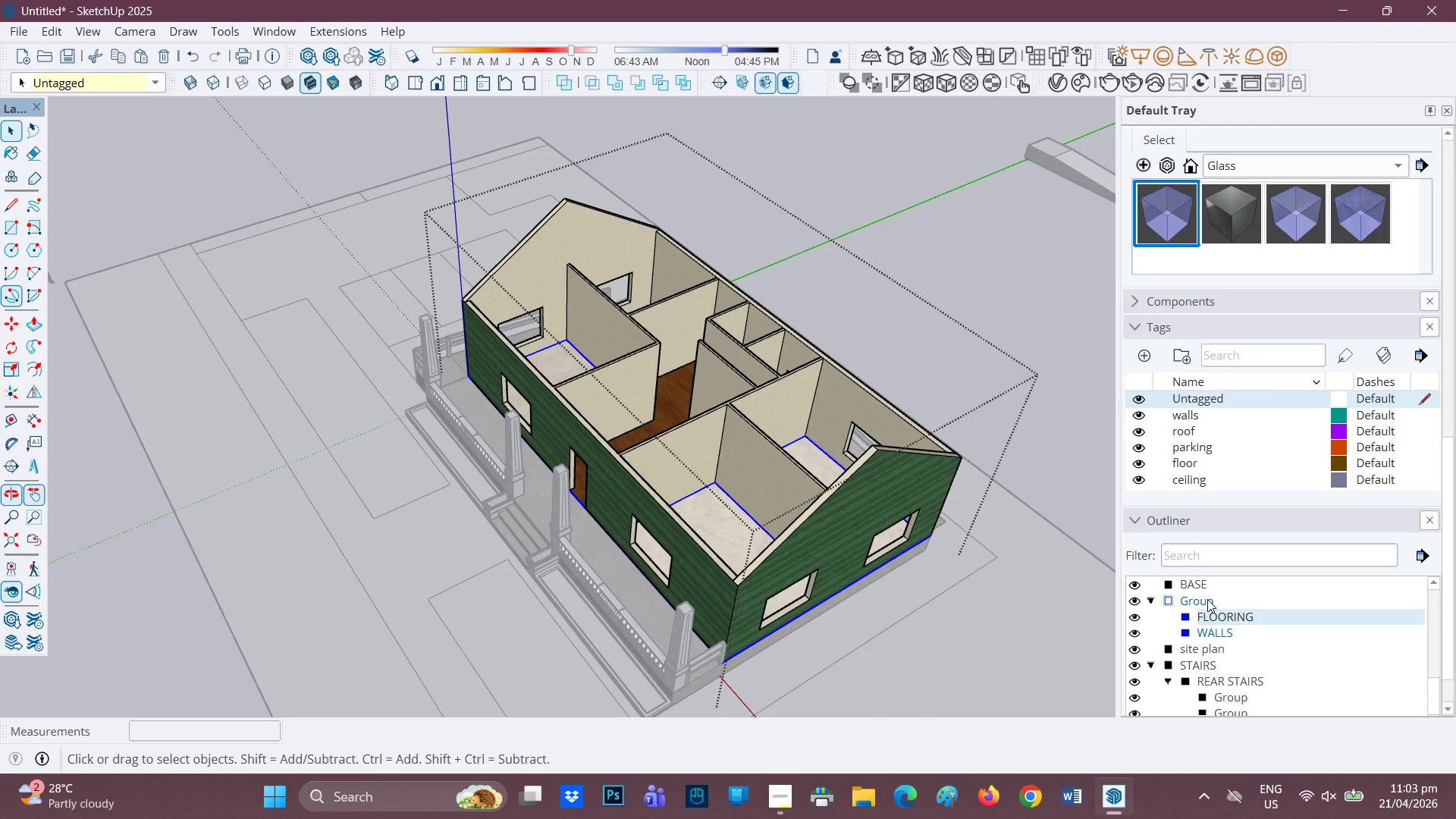 
left_click([1211, 599])
 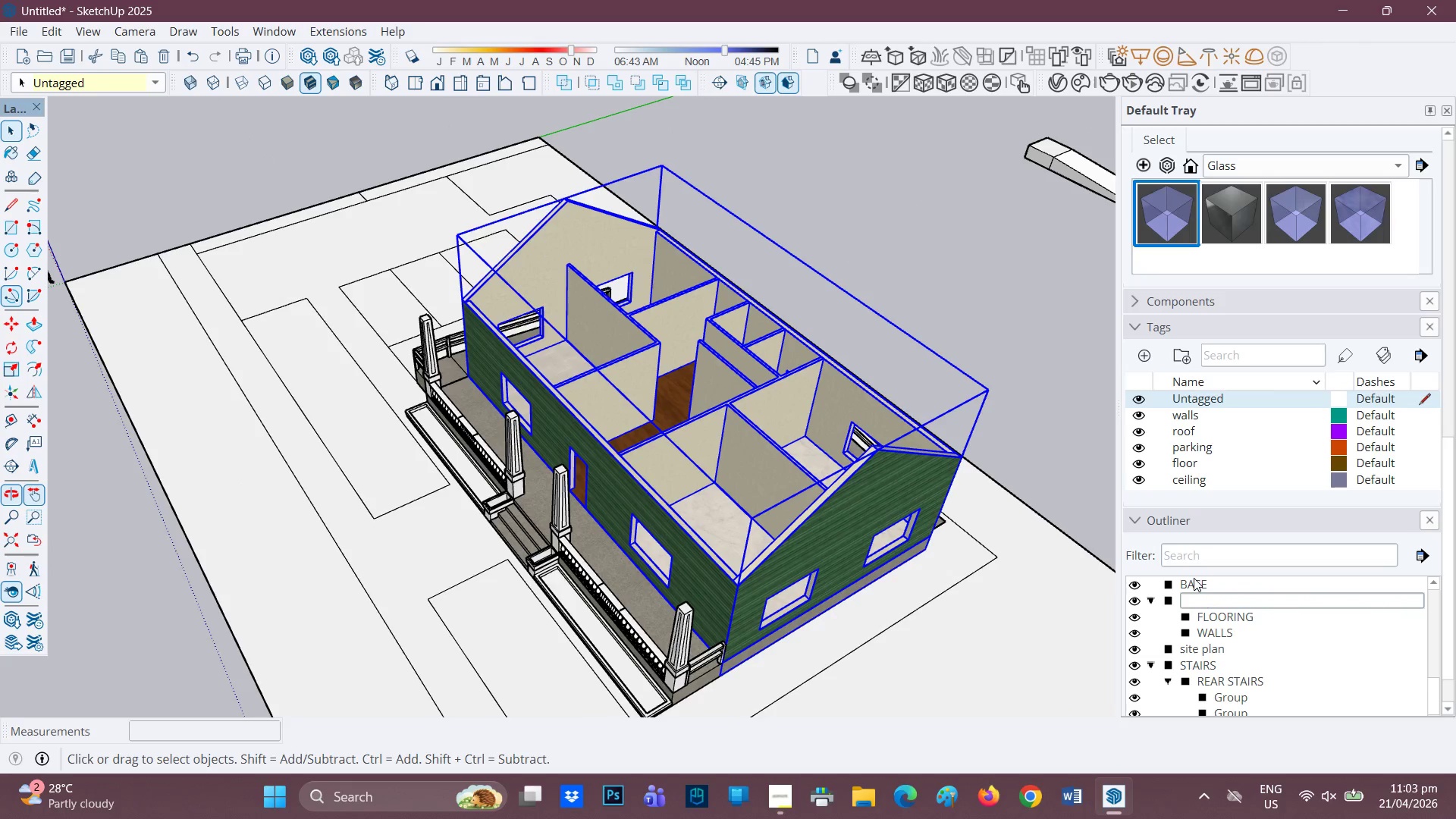 
wait(5.67)
 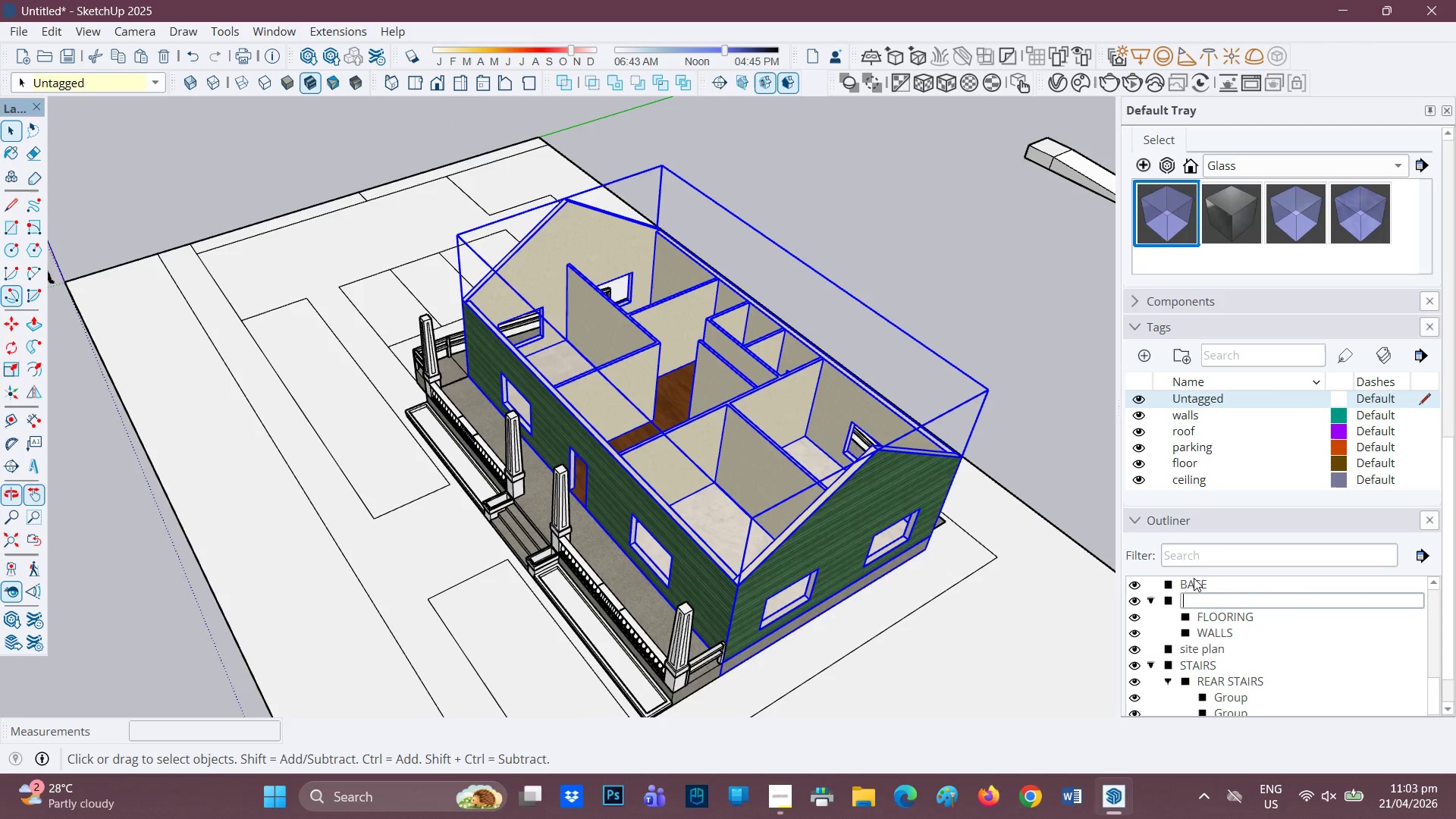 
type(WLL)
key(Backspace)
key(Backspace)
type(ALLS & FLOORING)
 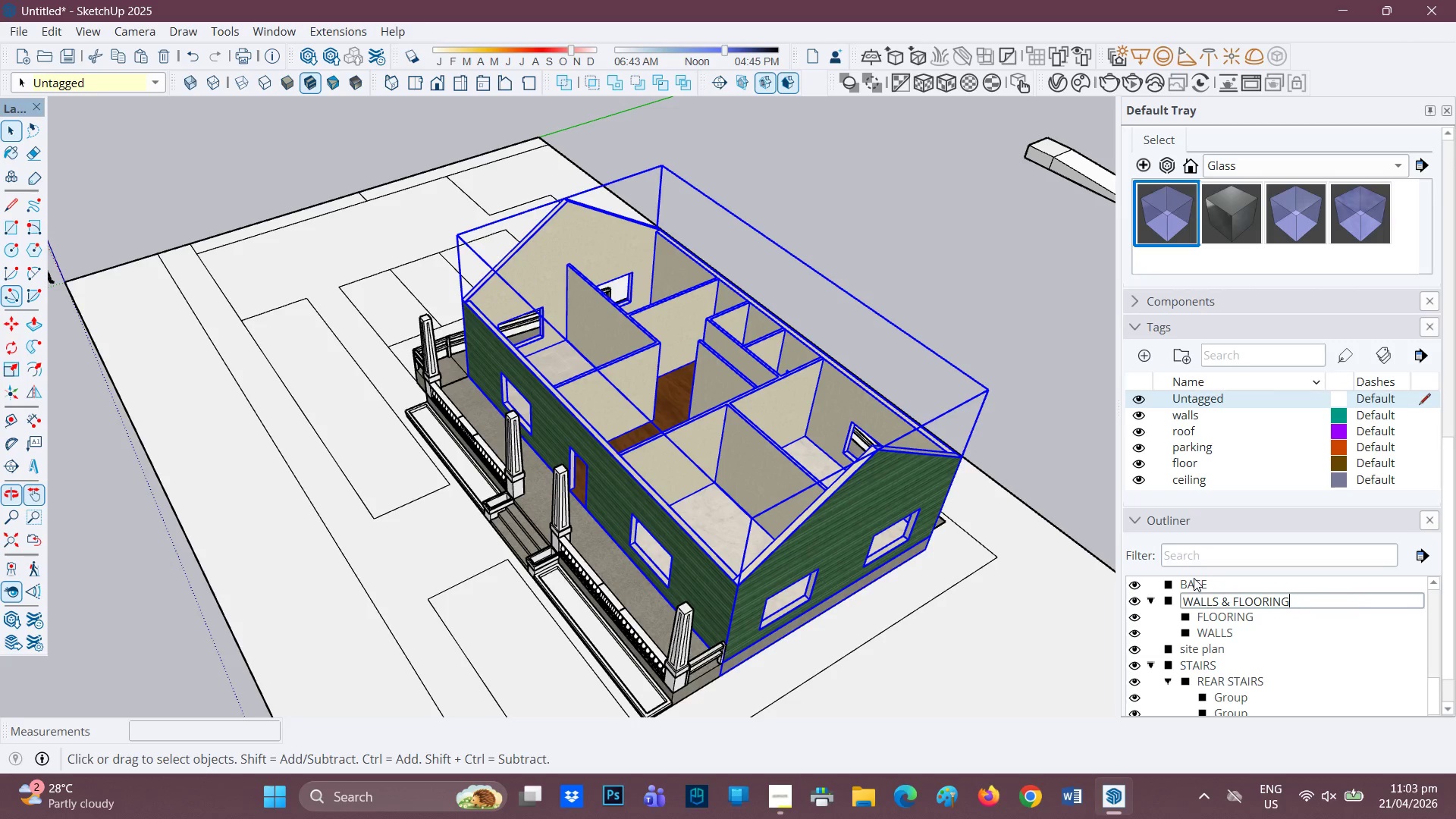 
left_click([999, 285])
 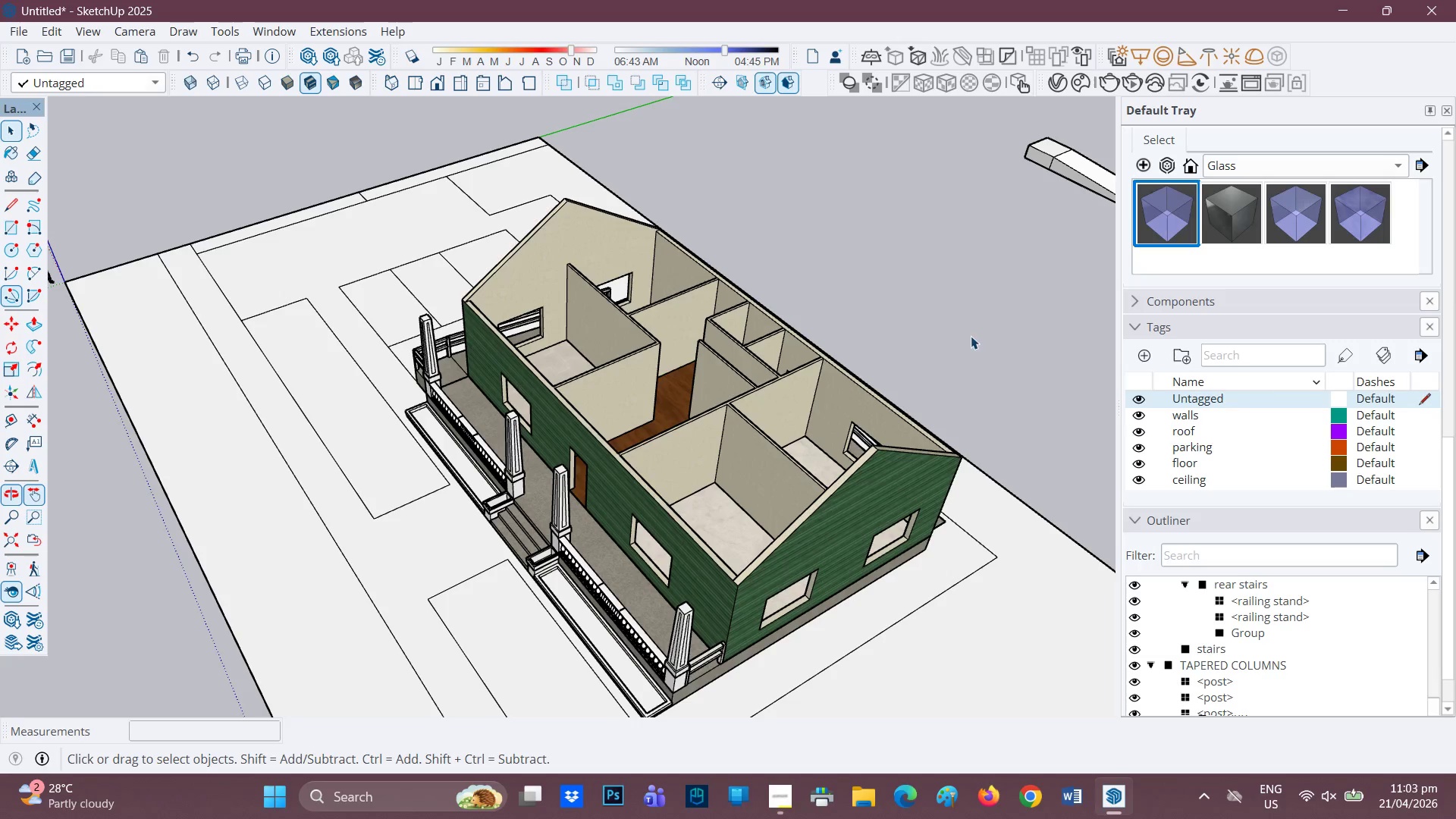 
scroll: coordinate [808, 394], scroll_direction: down, amount: 3.0
 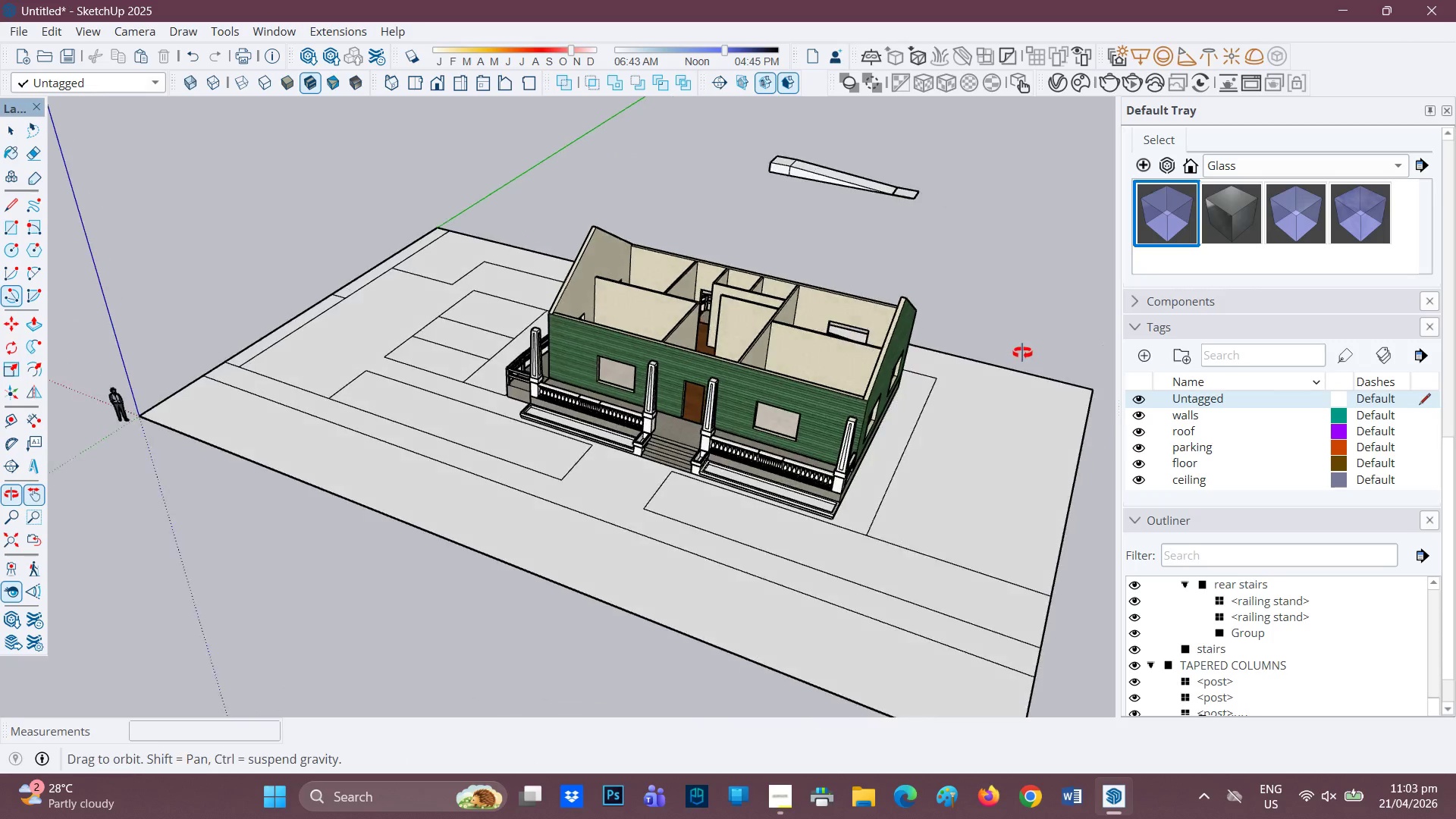 
scroll: coordinate [549, 441], scroll_direction: up, amount: 15.0
 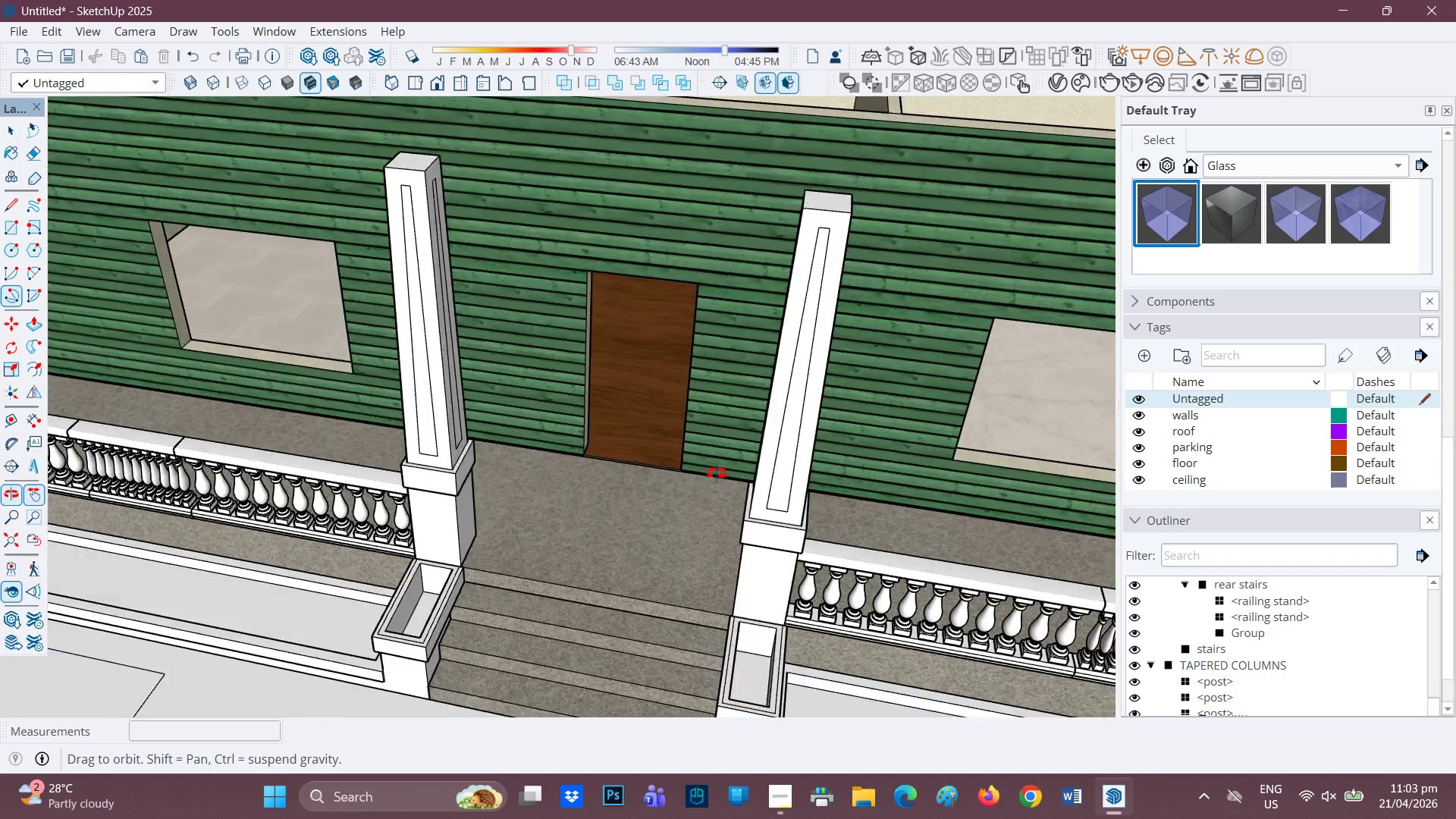 
scroll: coordinate [678, 462], scroll_direction: up, amount: 2.0
 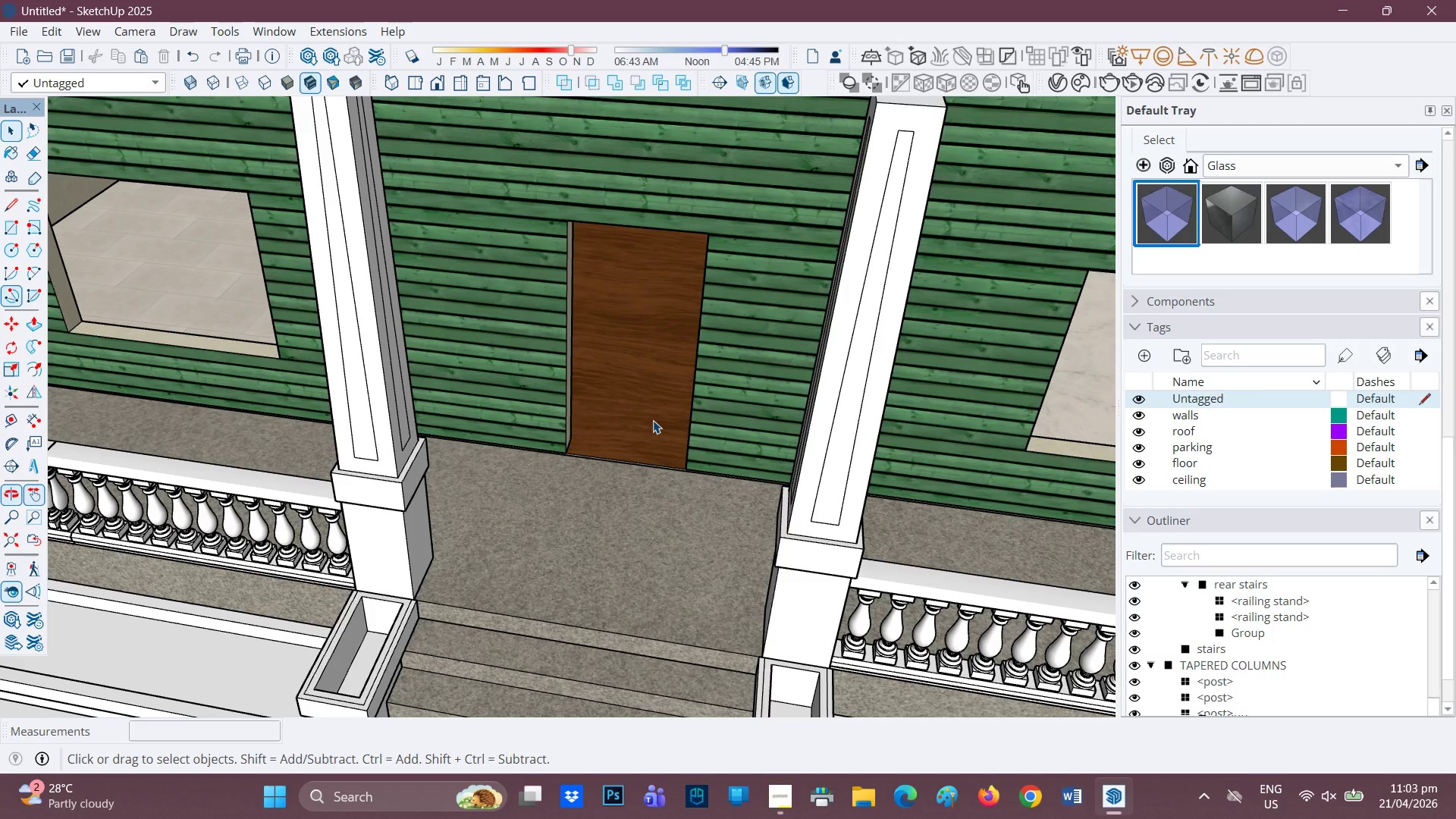 
wait(12.85)
 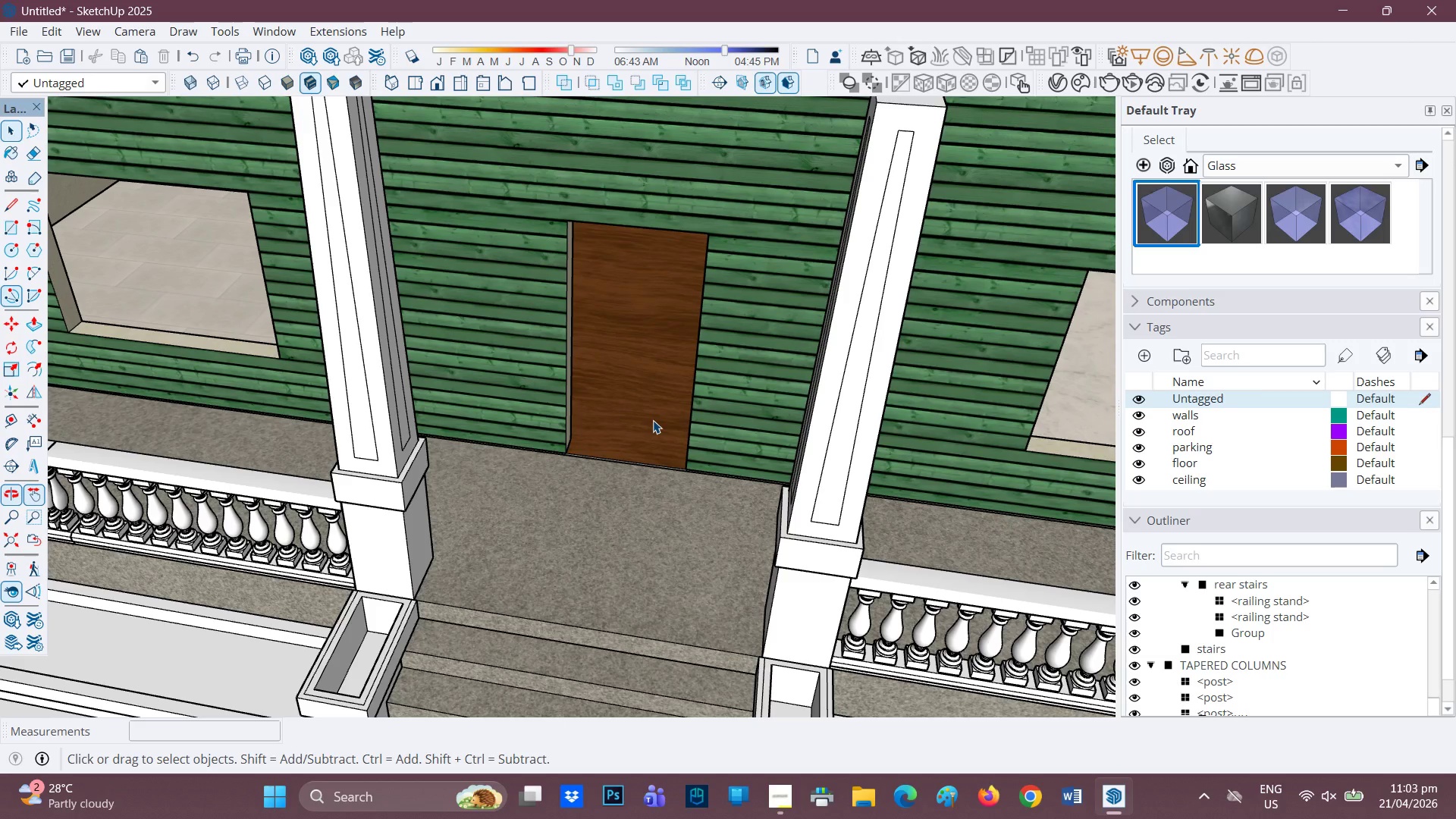 
left_click([312, 64])
 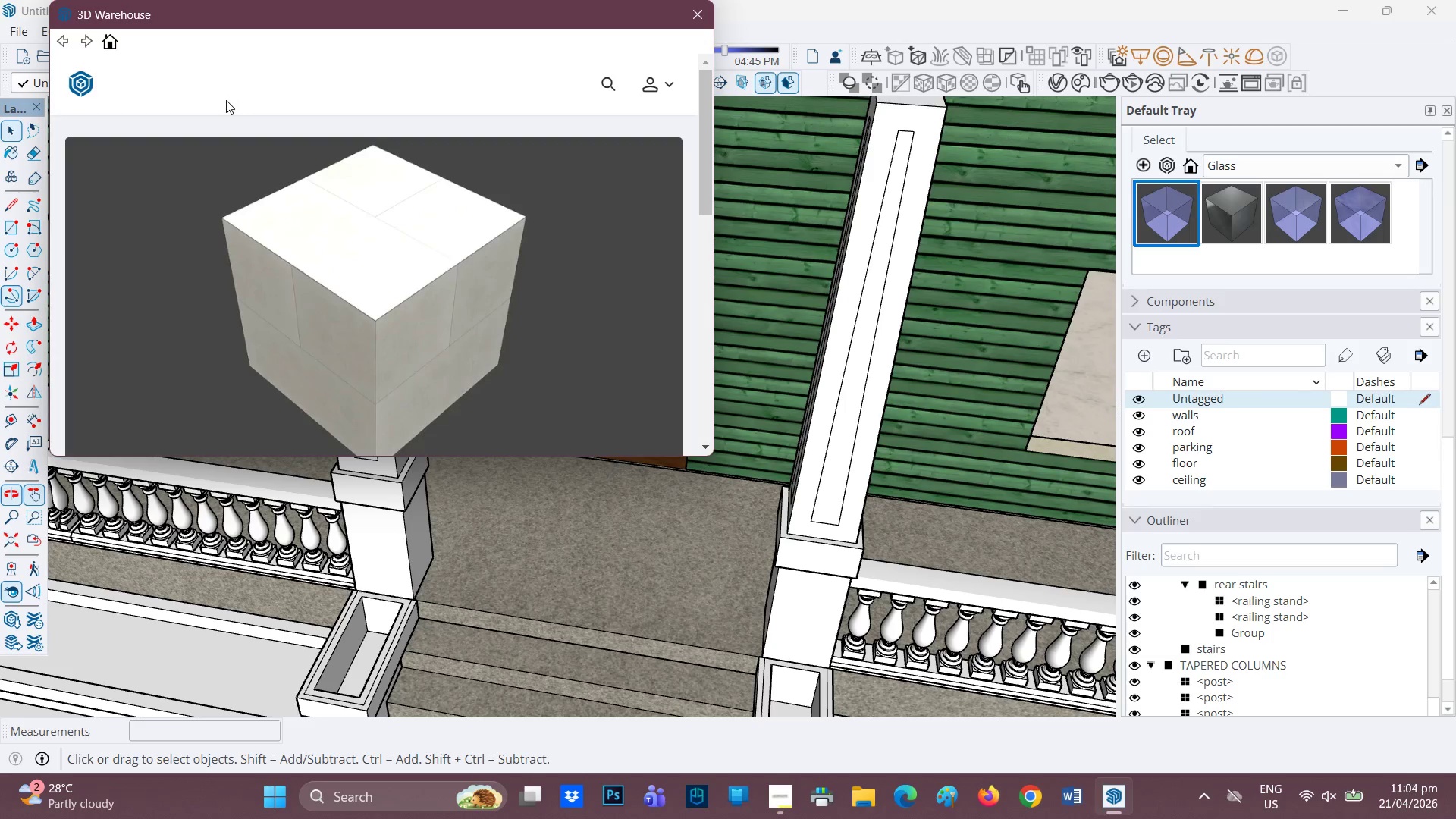 
wait(12.25)
 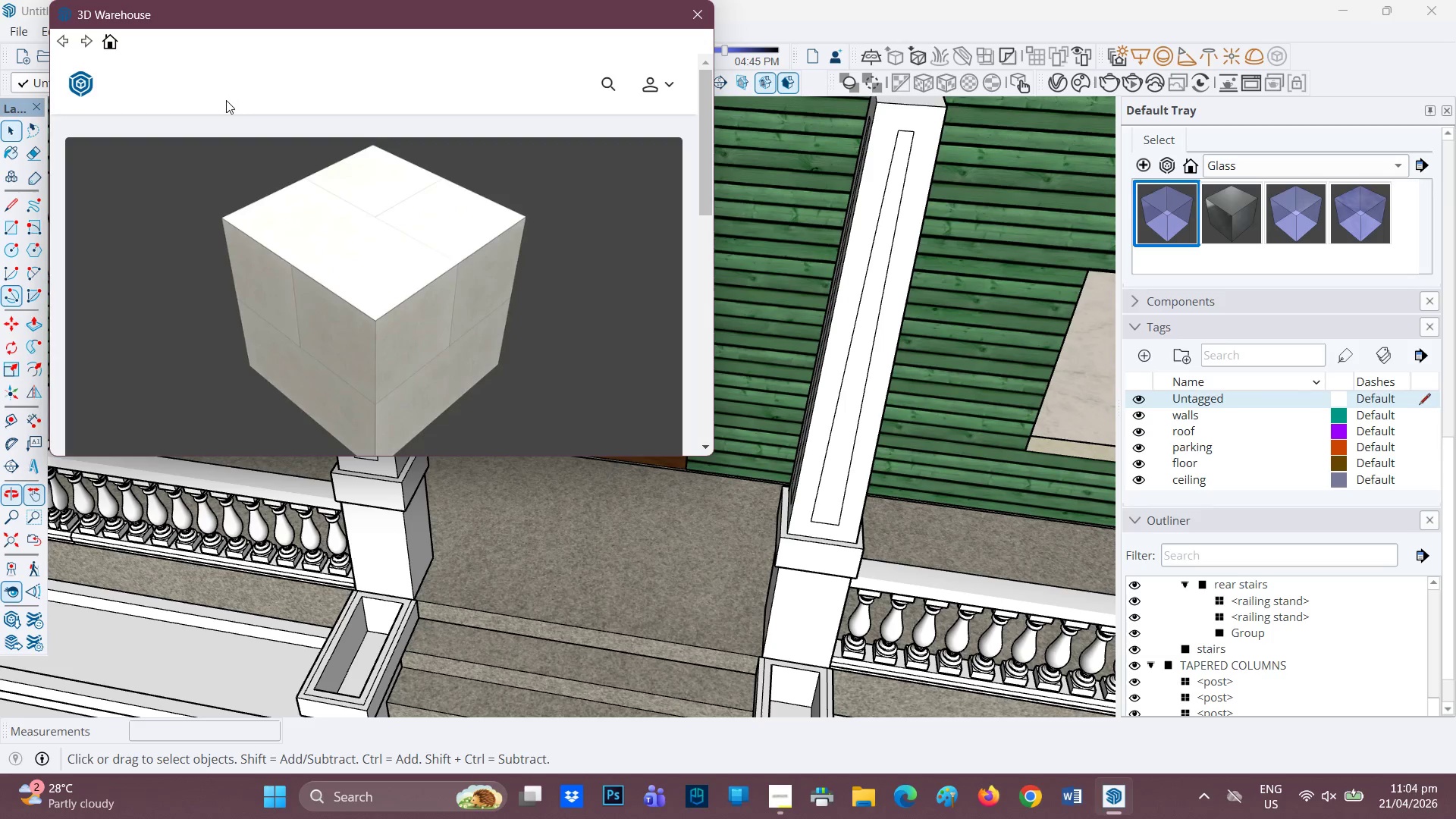 
scroll: coordinate [347, 74], scroll_direction: up, amount: 1.0
 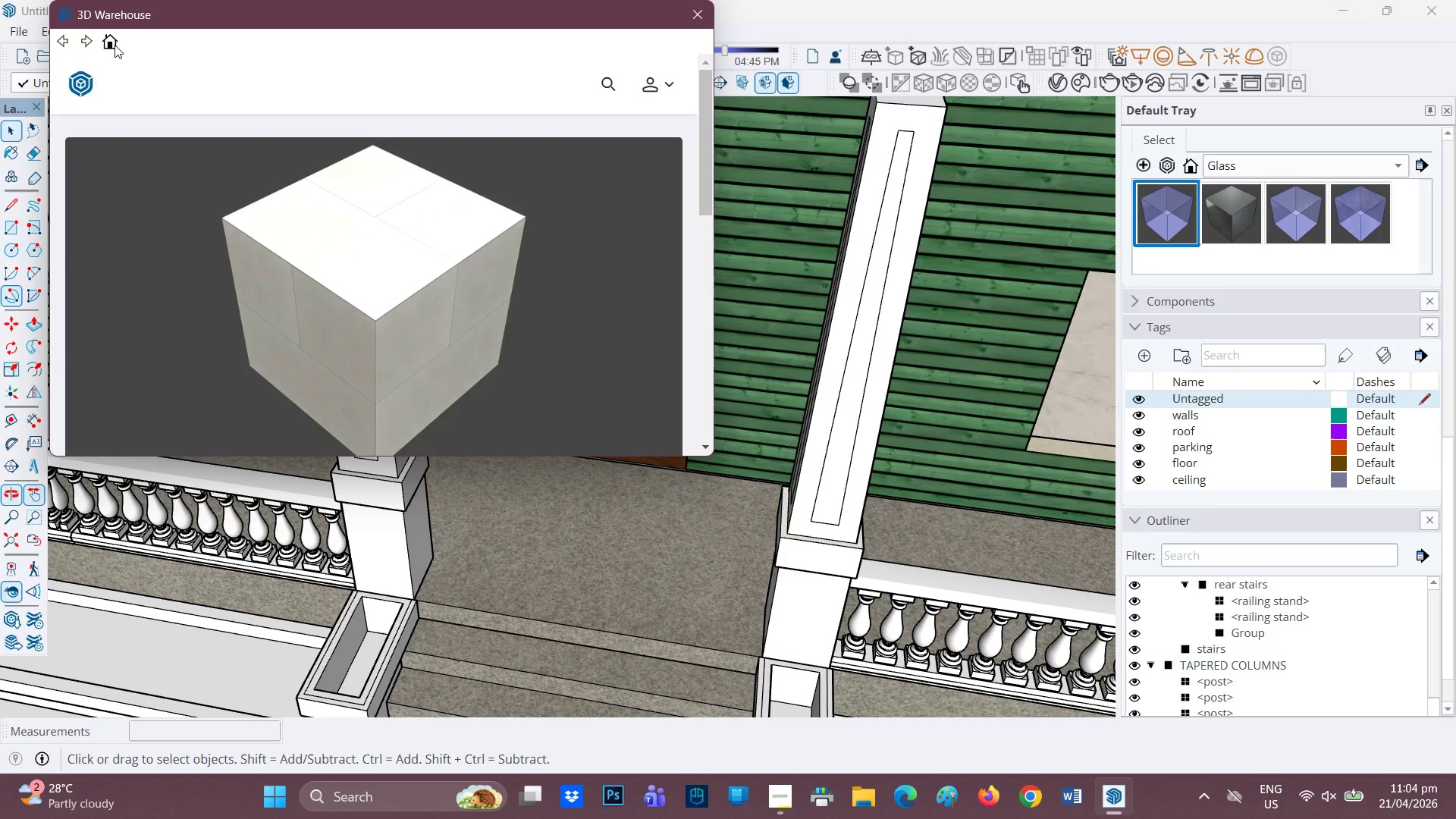 
left_click([108, 44])
 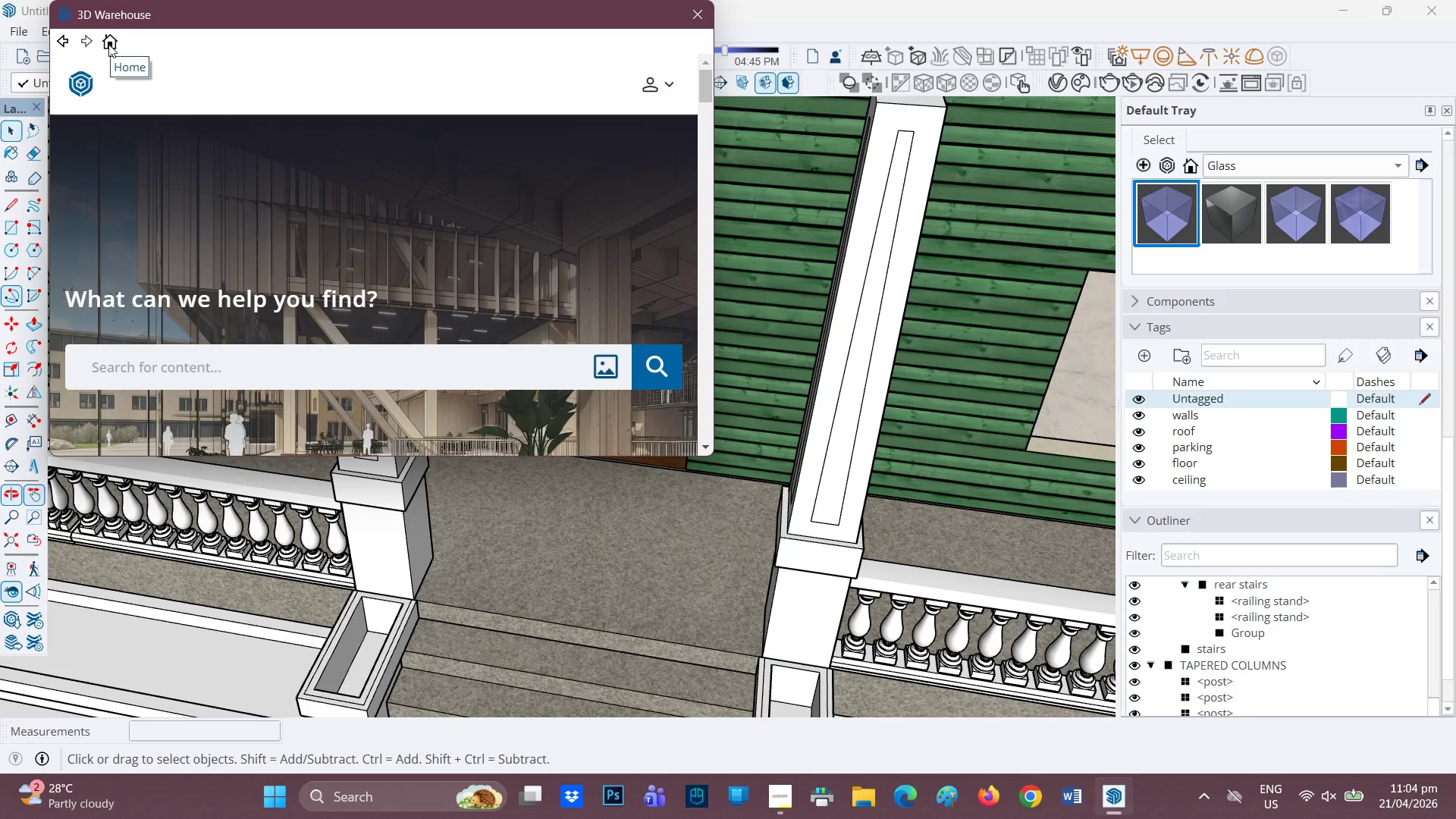 
left_click([188, 372])
 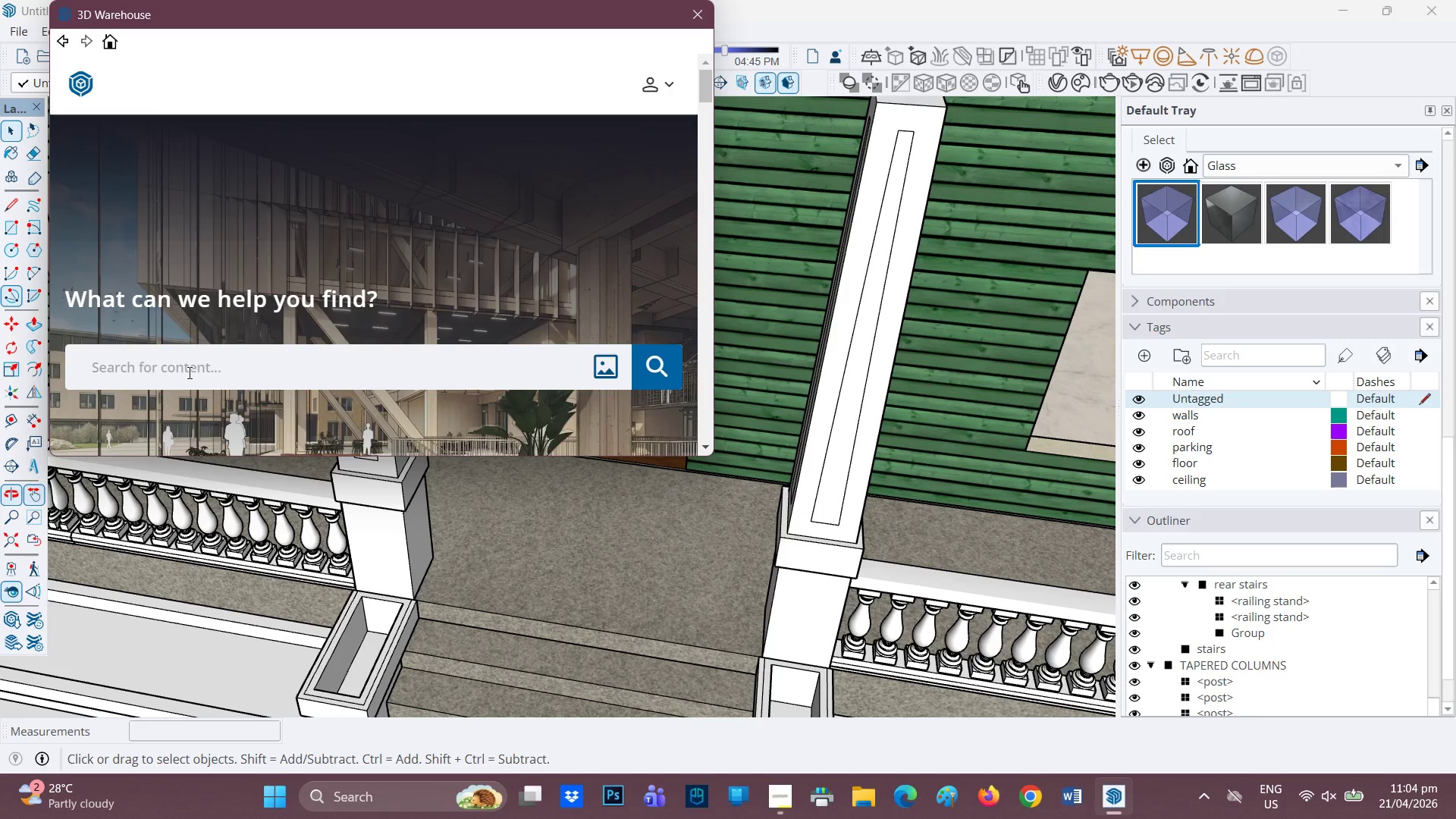 
type(GLASS DOOR)
 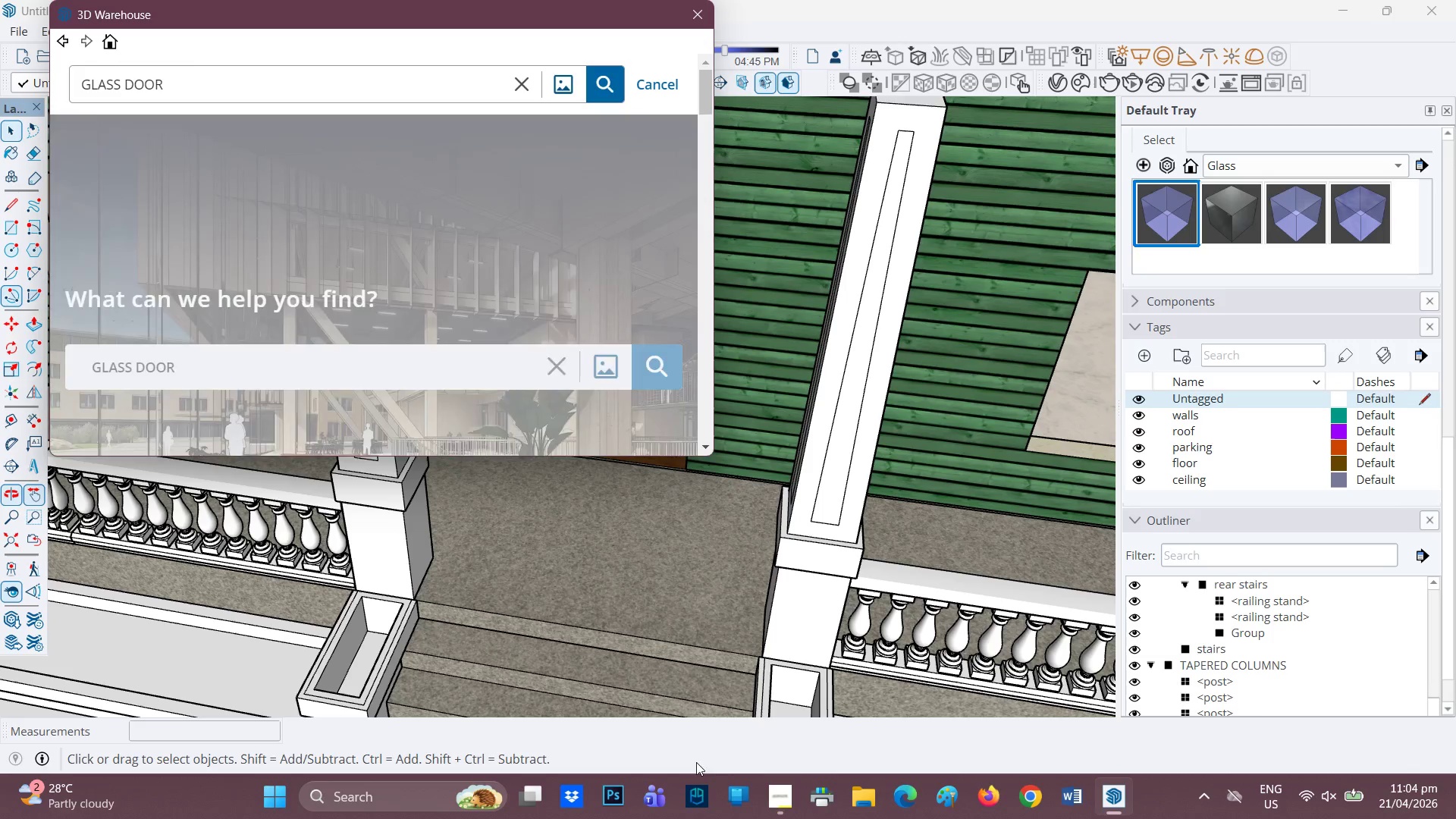 
left_click([775, 803])